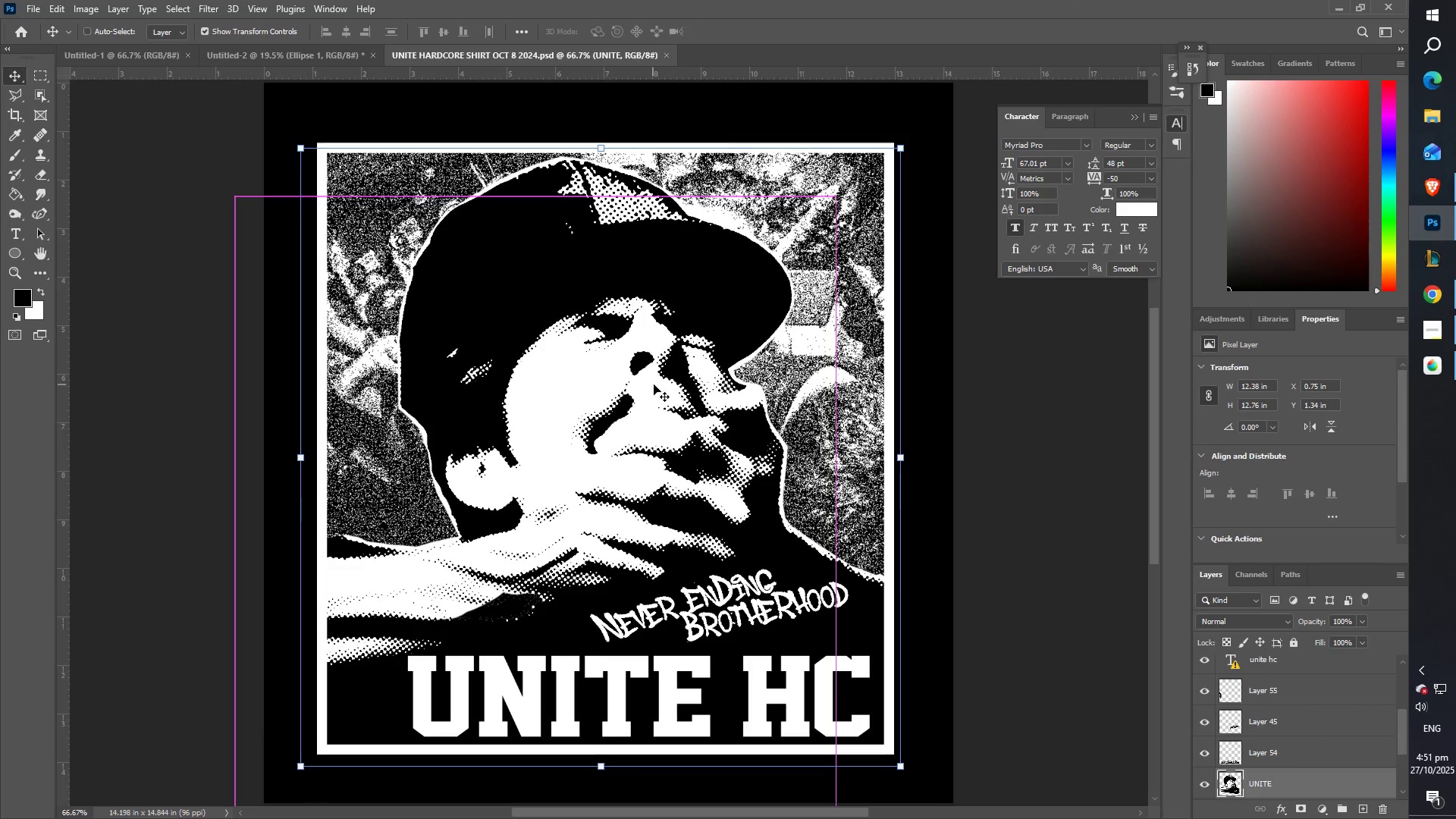 
hold_key(key=ShiftLeft, duration=0.89)
 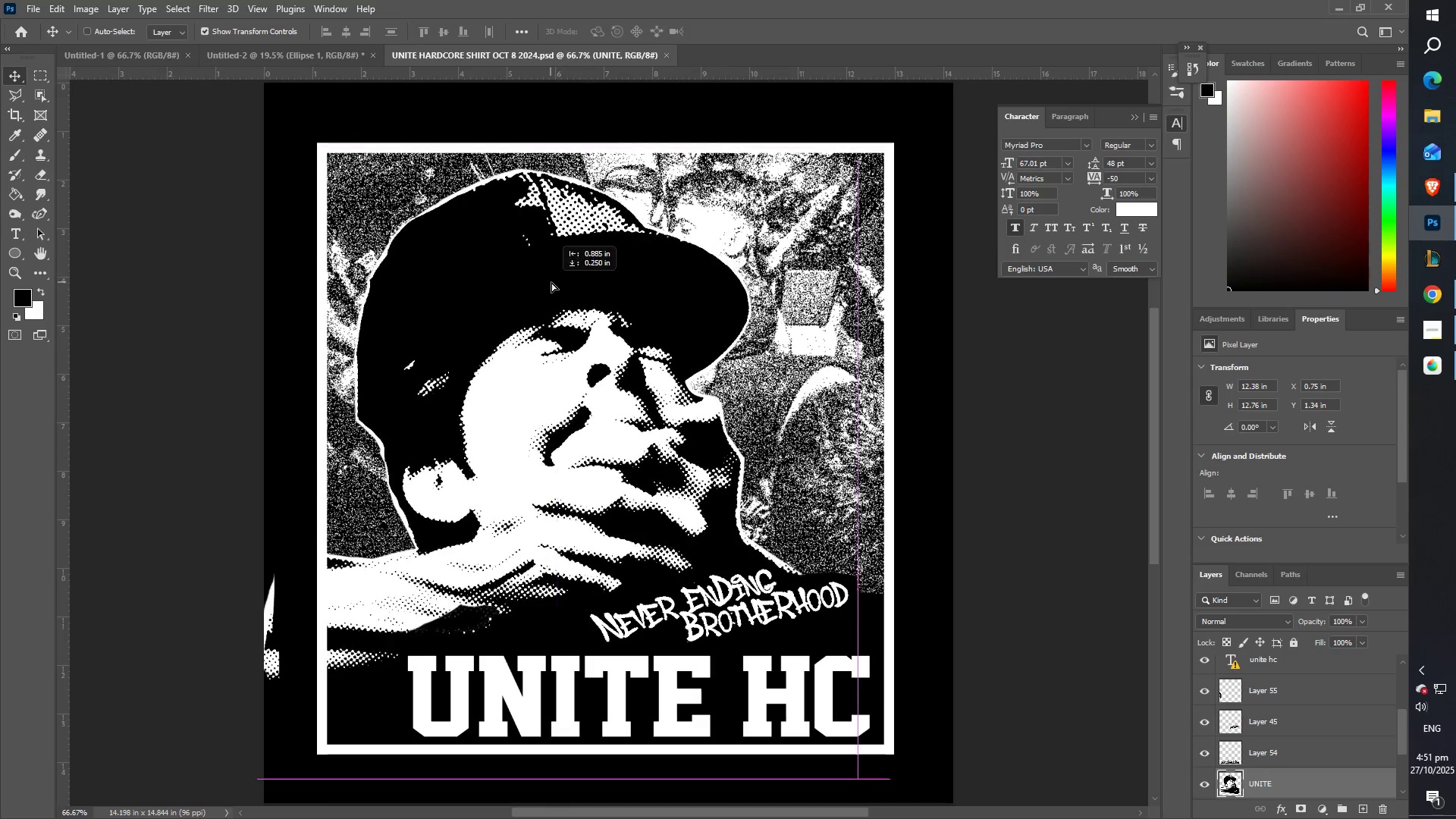 
hold_key(key=ShiftLeft, duration=1.05)
 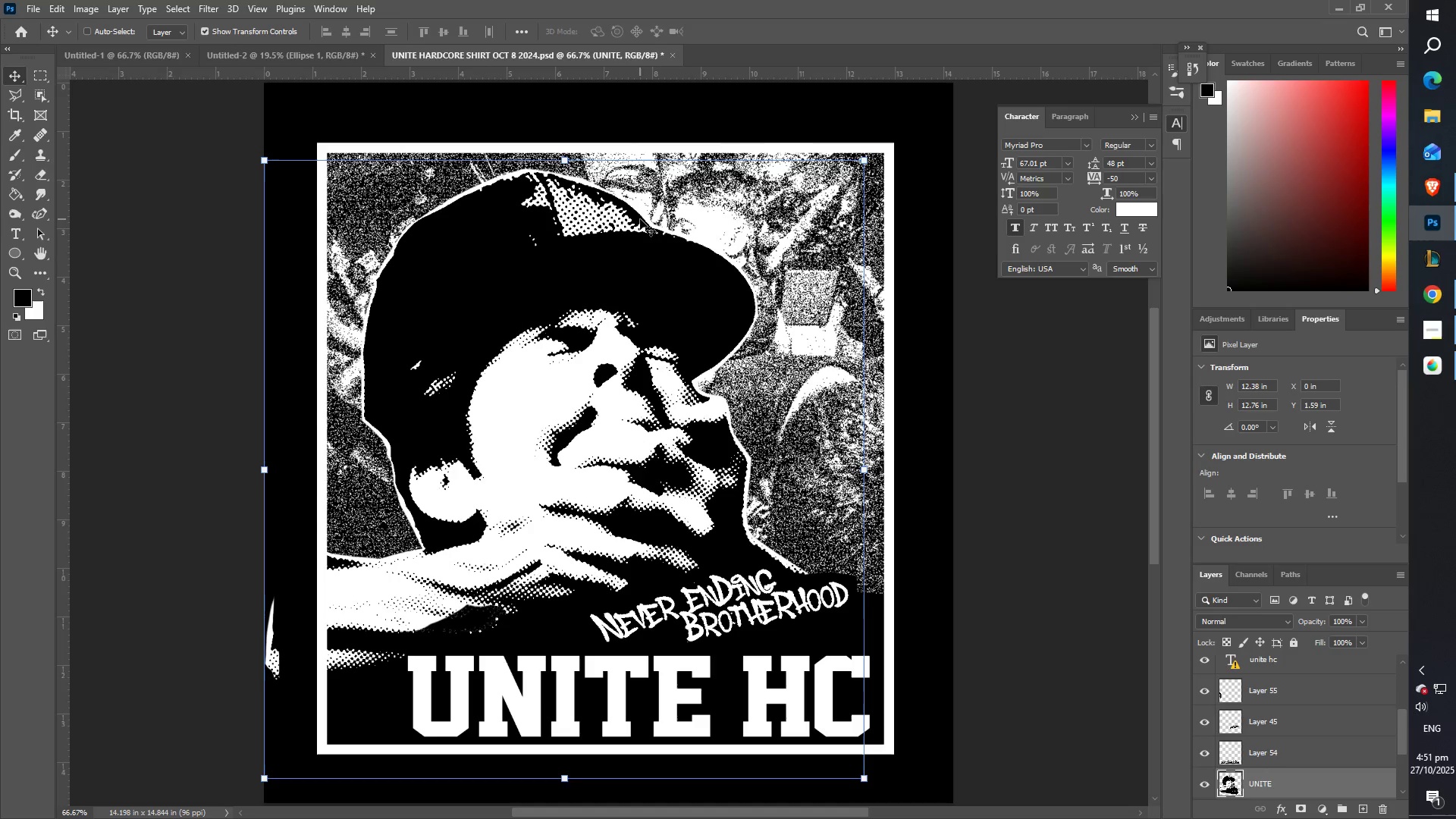 
key(Control+ControlLeft)
 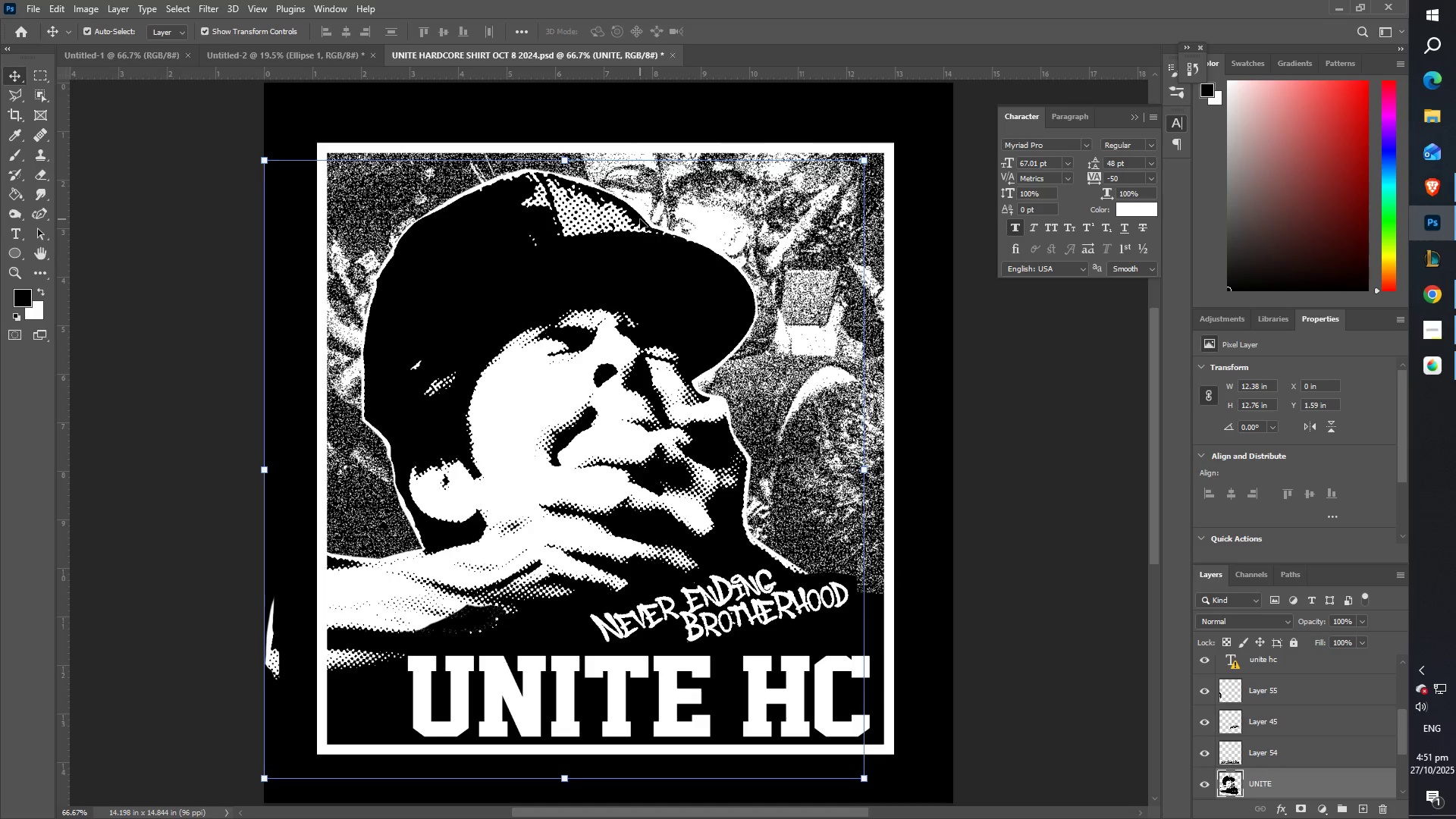 
key(Control+Z)
 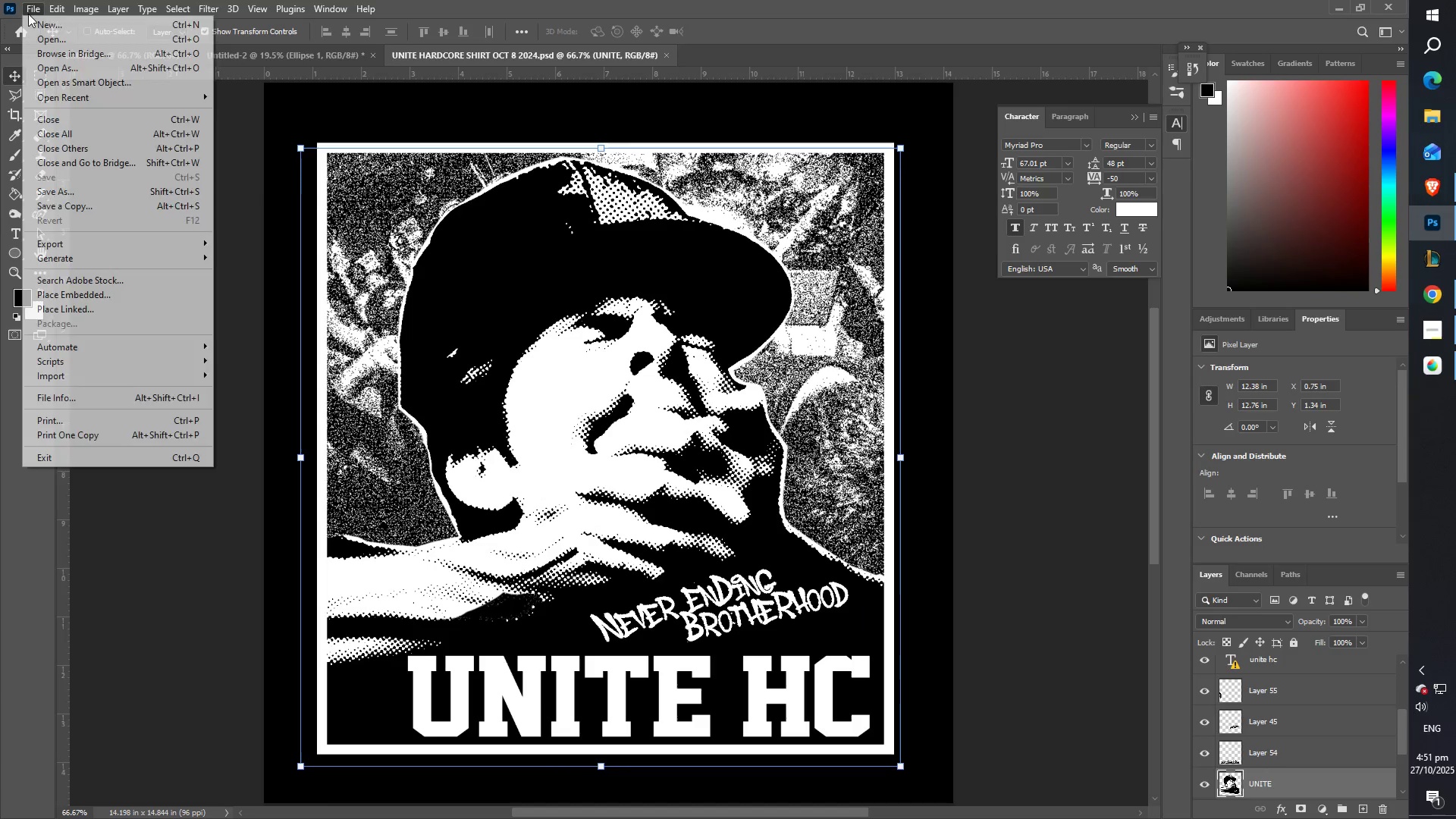 
double_click([43, 42])
 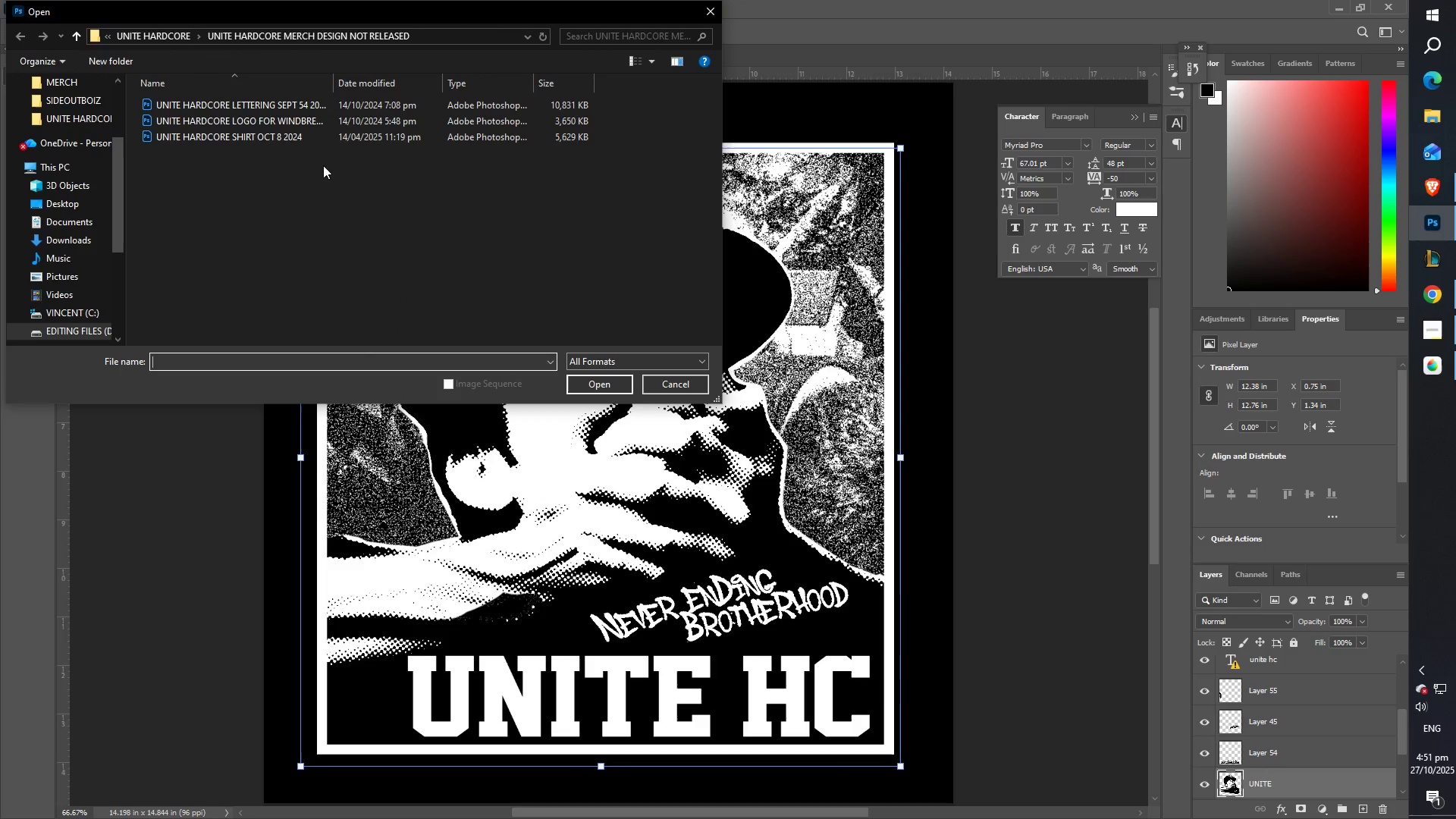 
left_click([676, 379])
 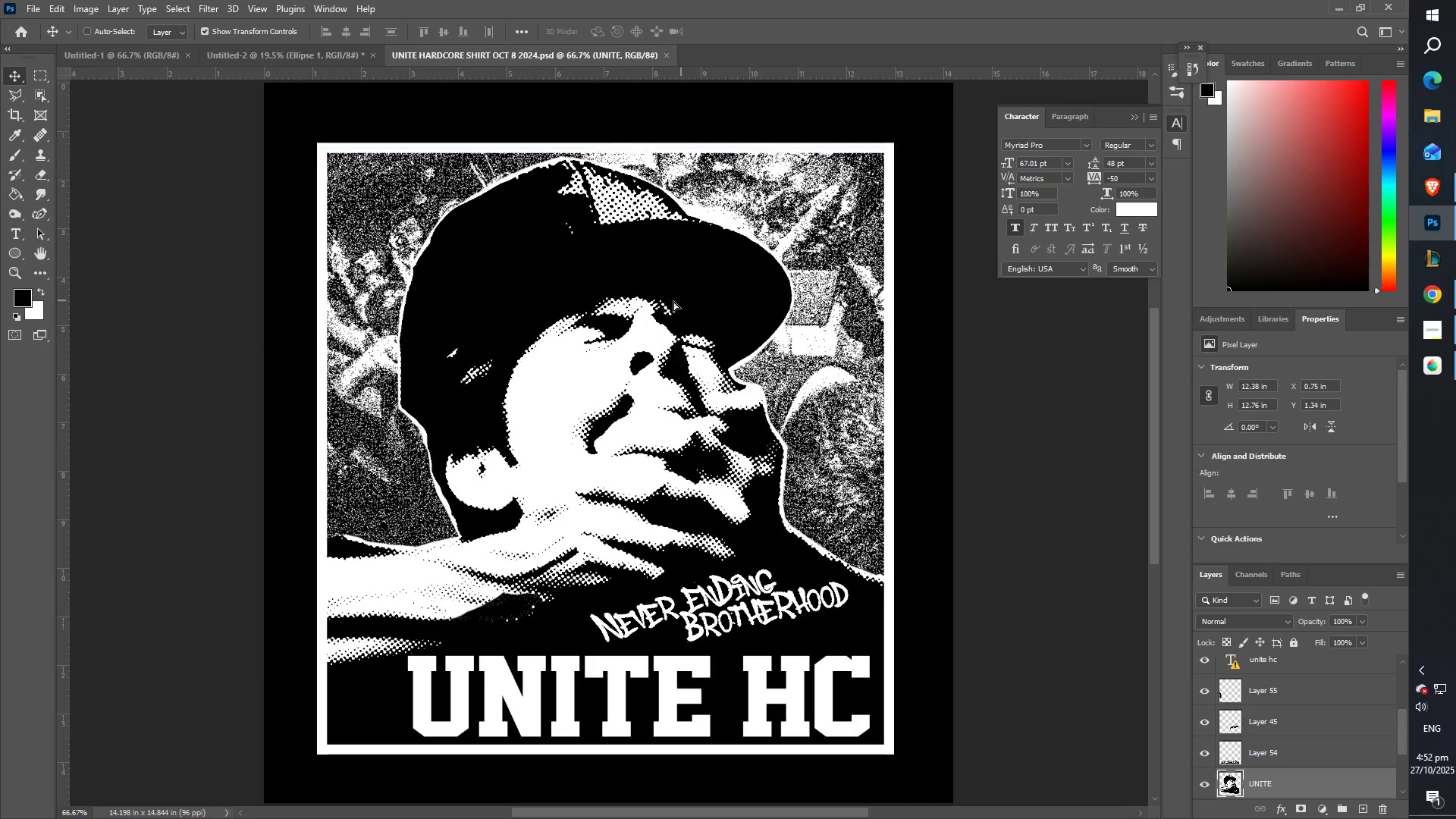 
key(Control+ControlLeft)
 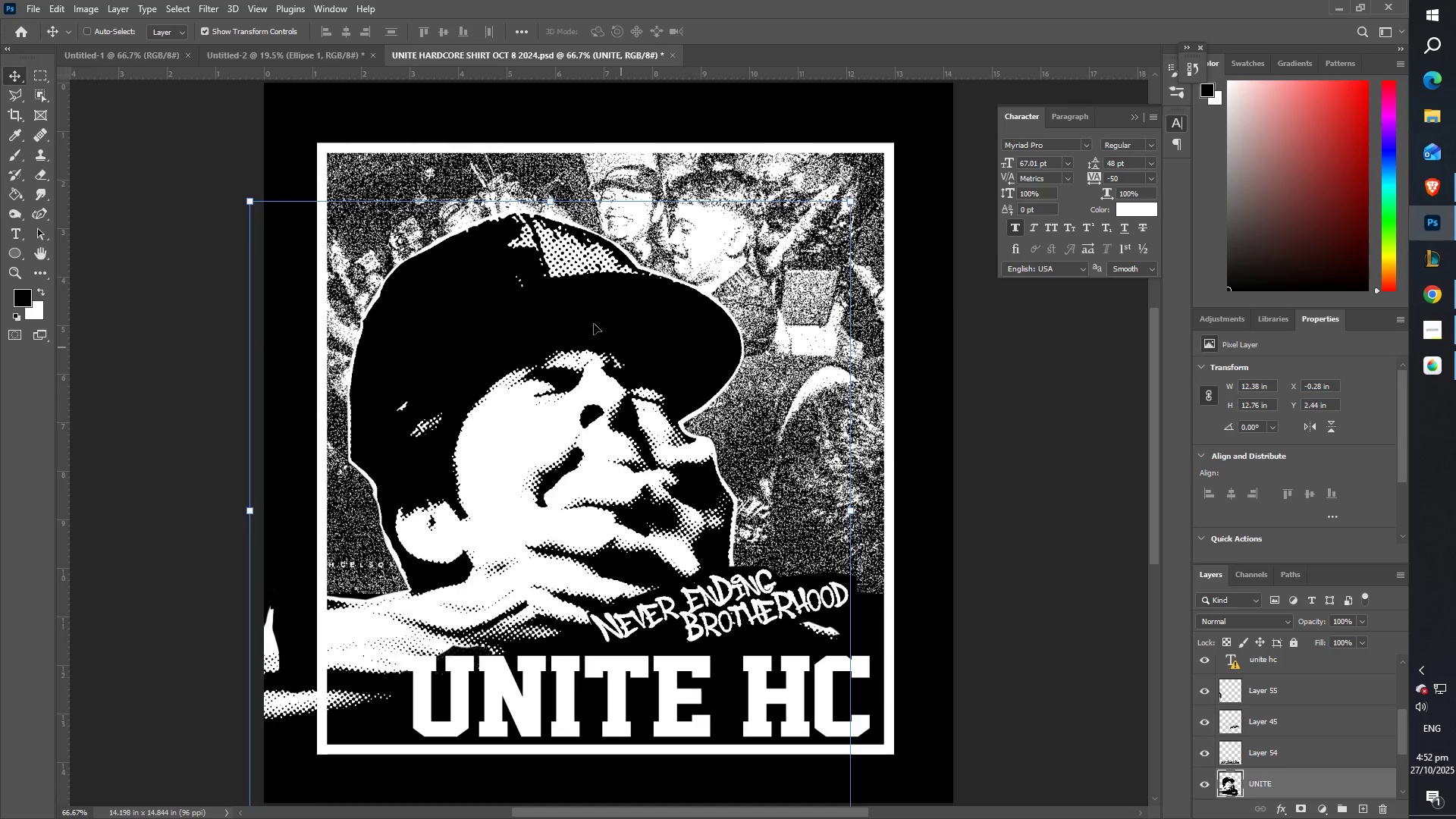 
key(Control+Z)
 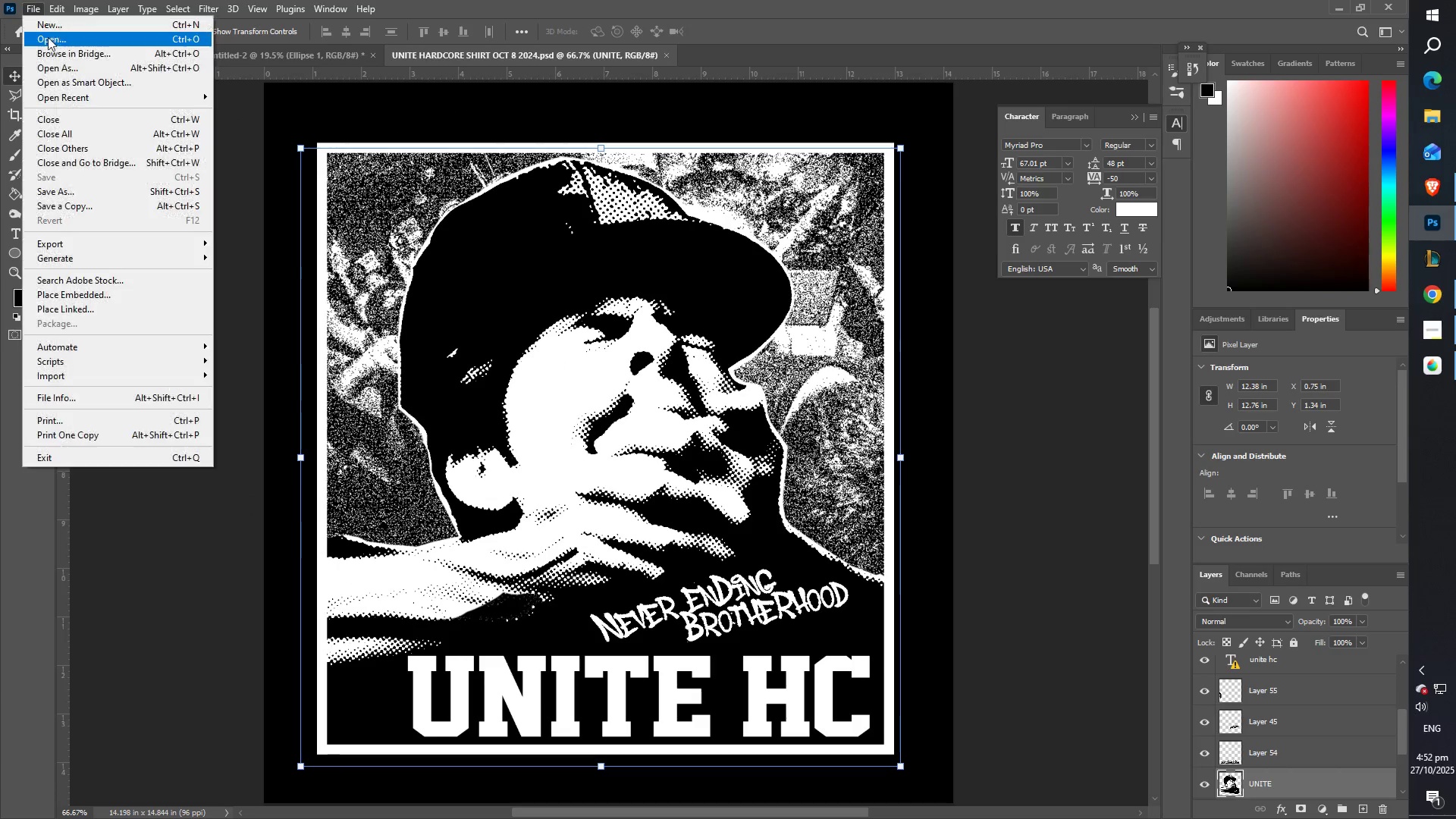 
double_click([50, 39])
 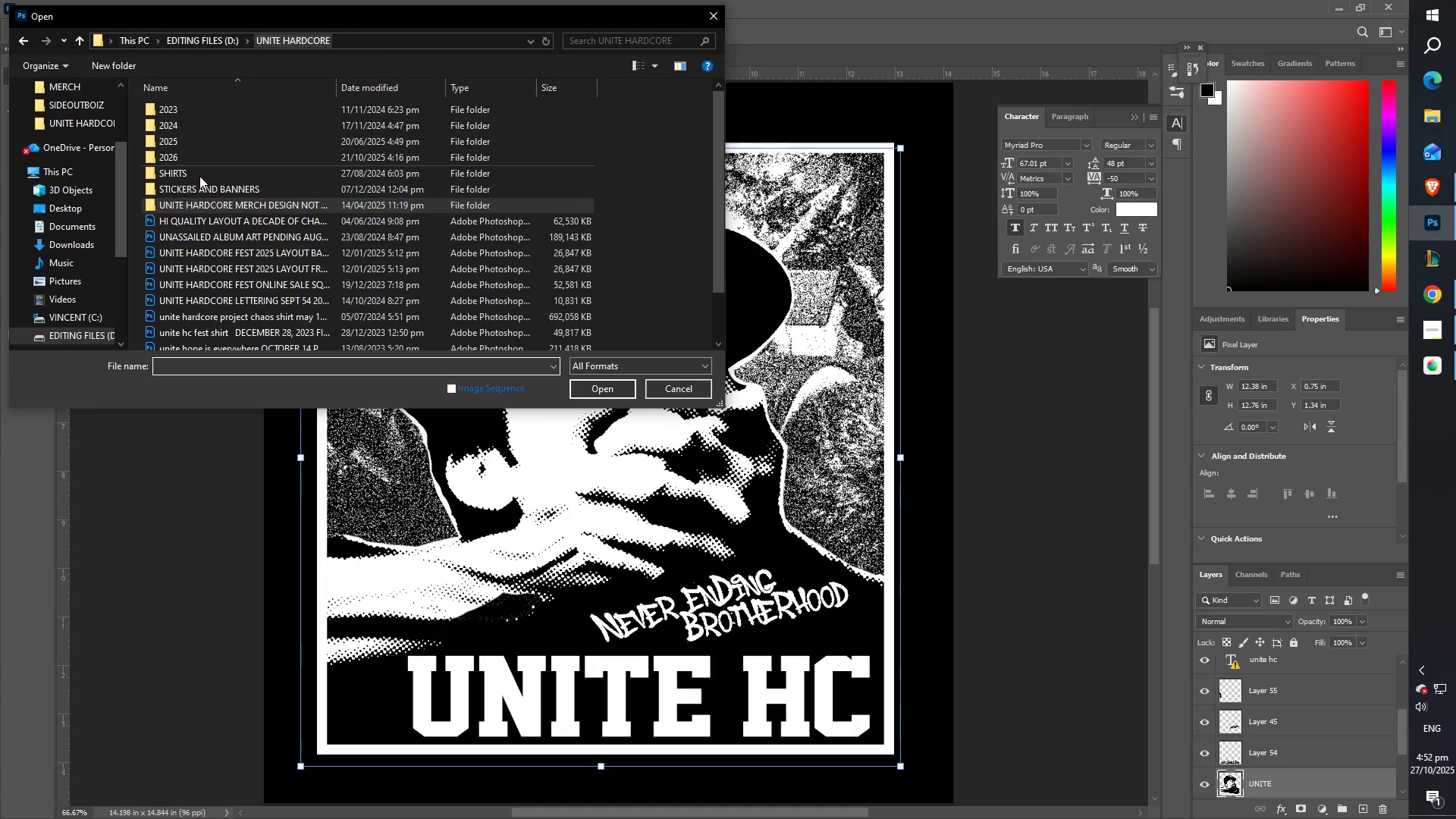 
scroll: coordinate [202, 172], scroll_direction: up, amount: 2.0
 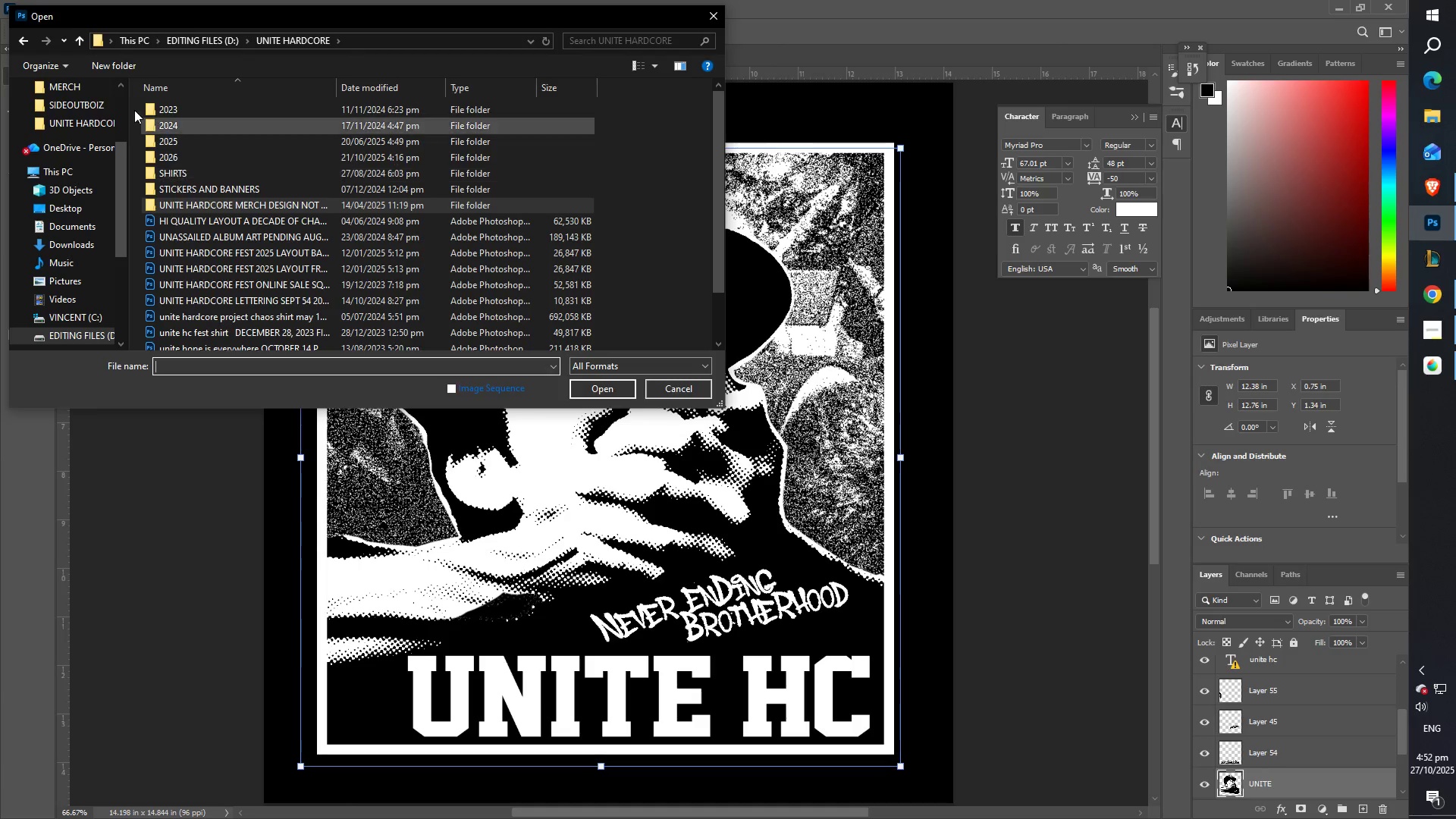 
left_click([21, 46])
 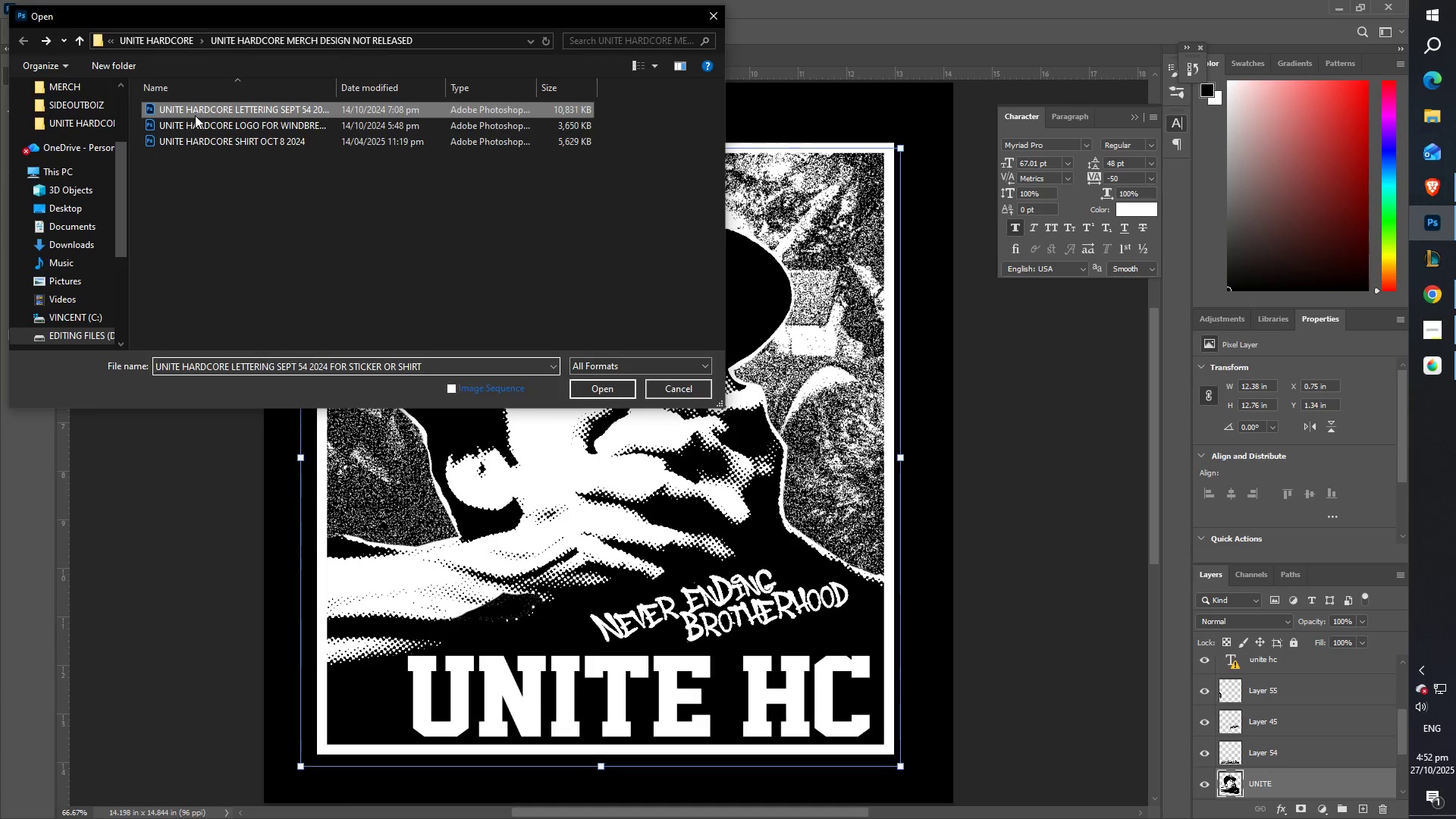 
double_click([217, 124])
 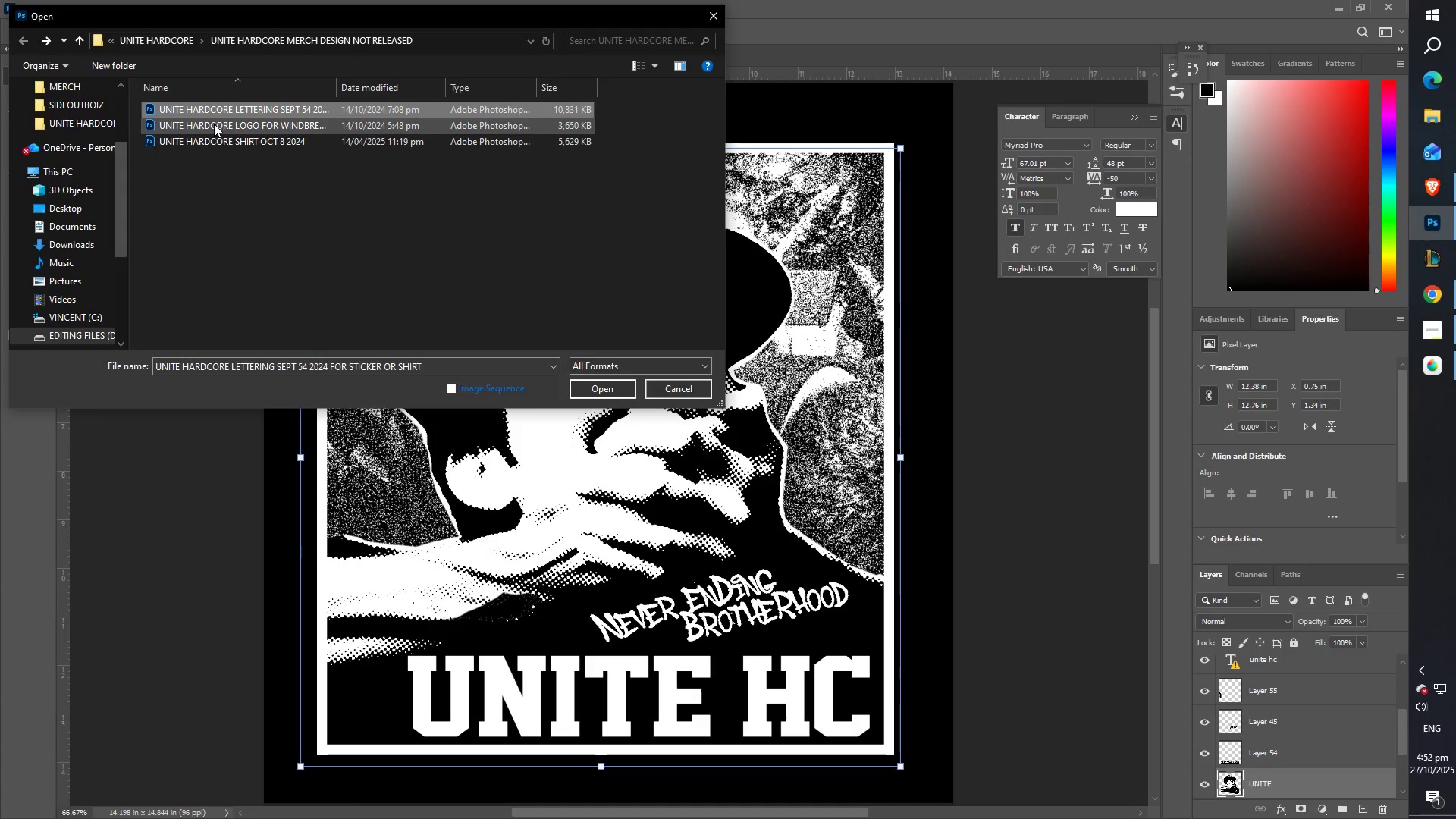 
triple_click([217, 124])
 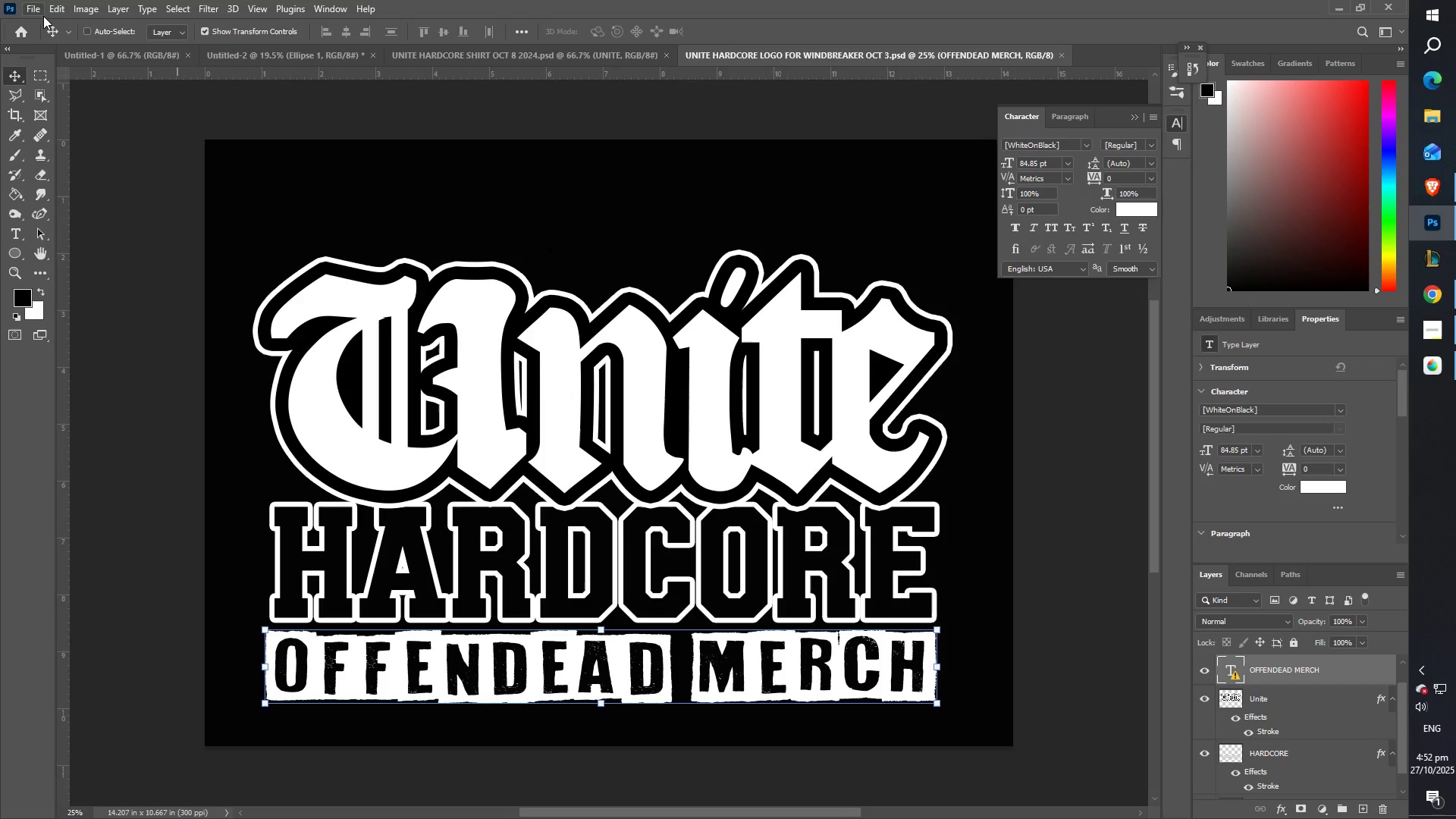 
double_click([56, 33])
 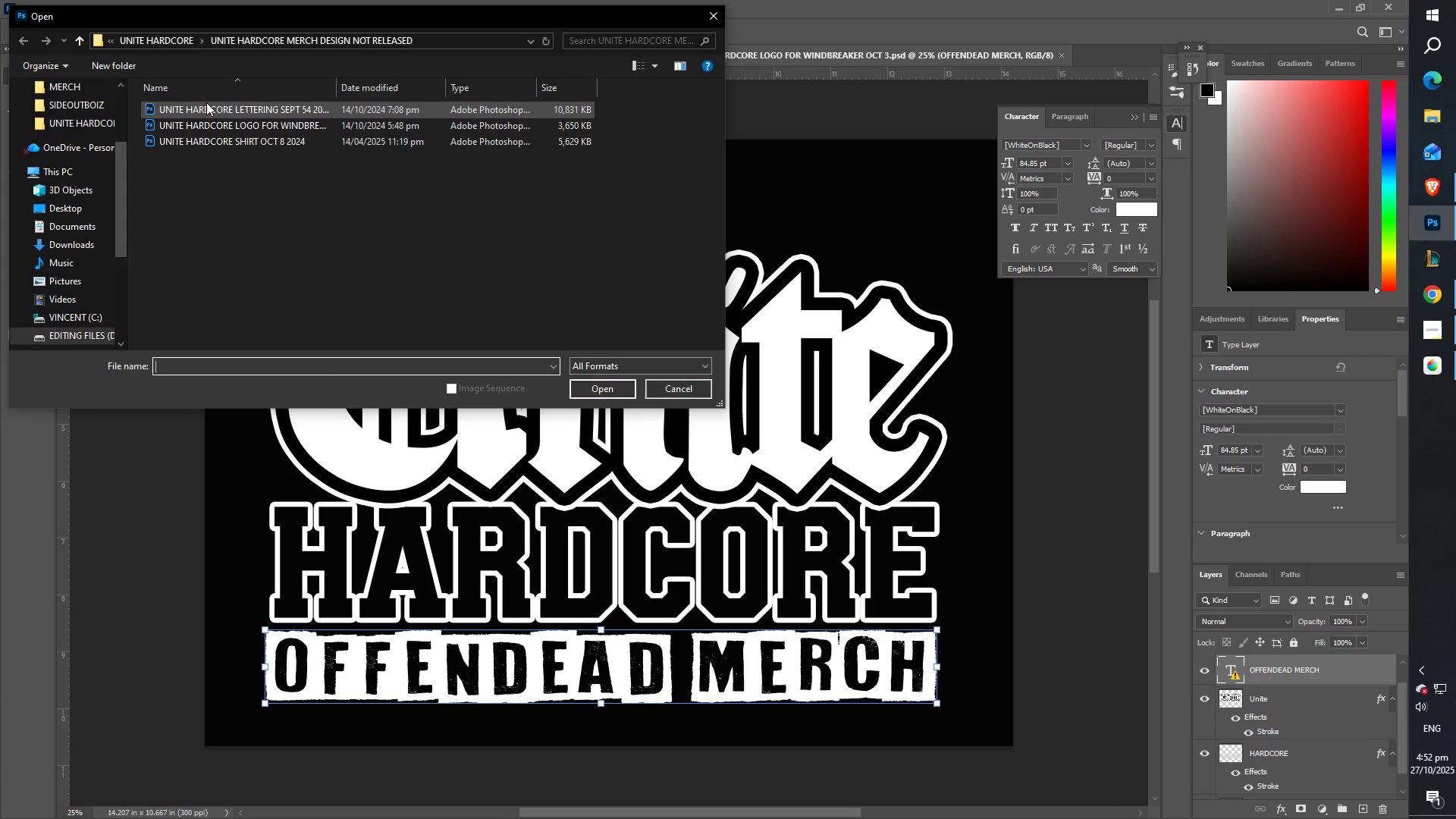 
left_click([206, 102])
 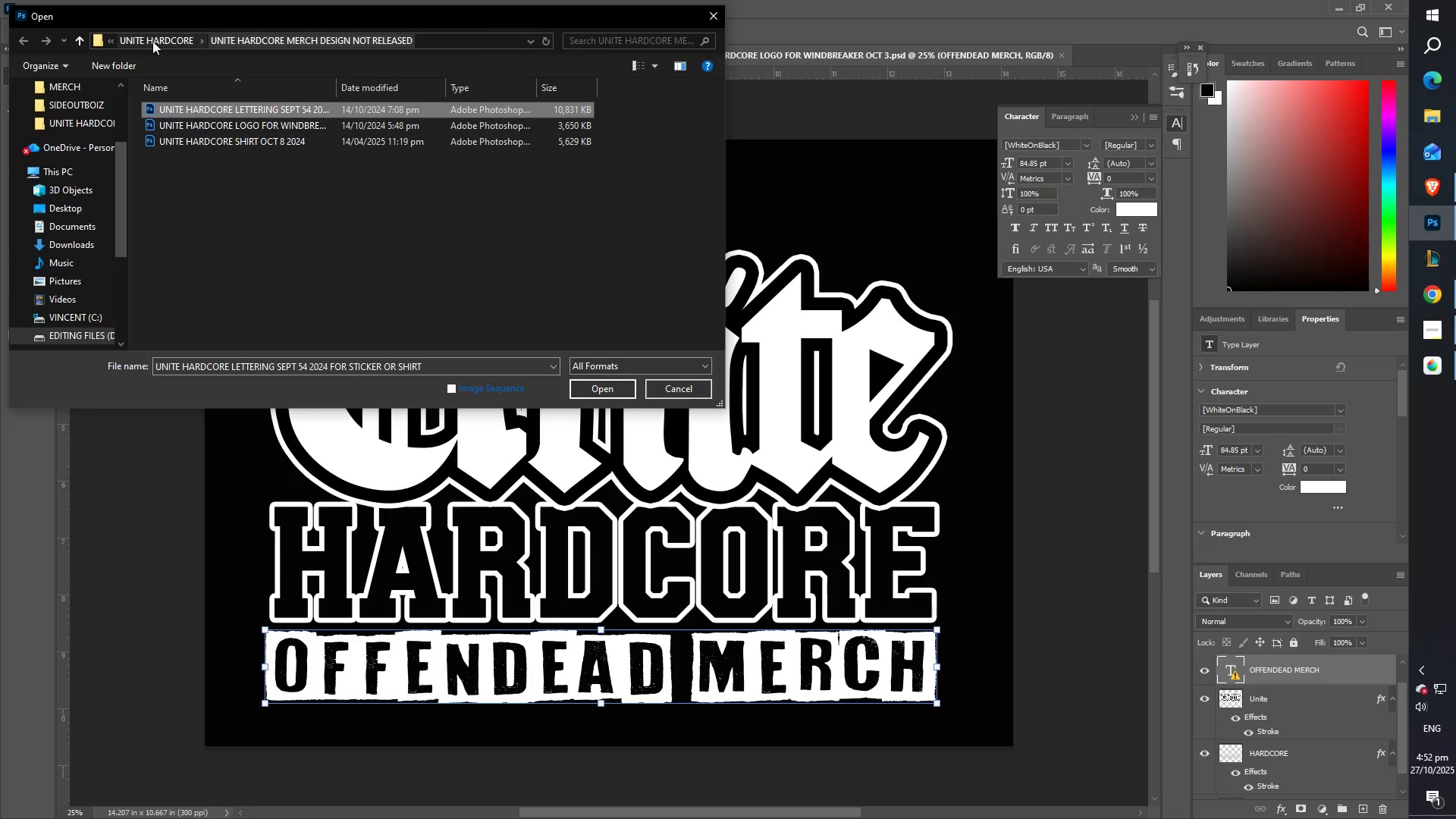 
left_click([130, 41])
 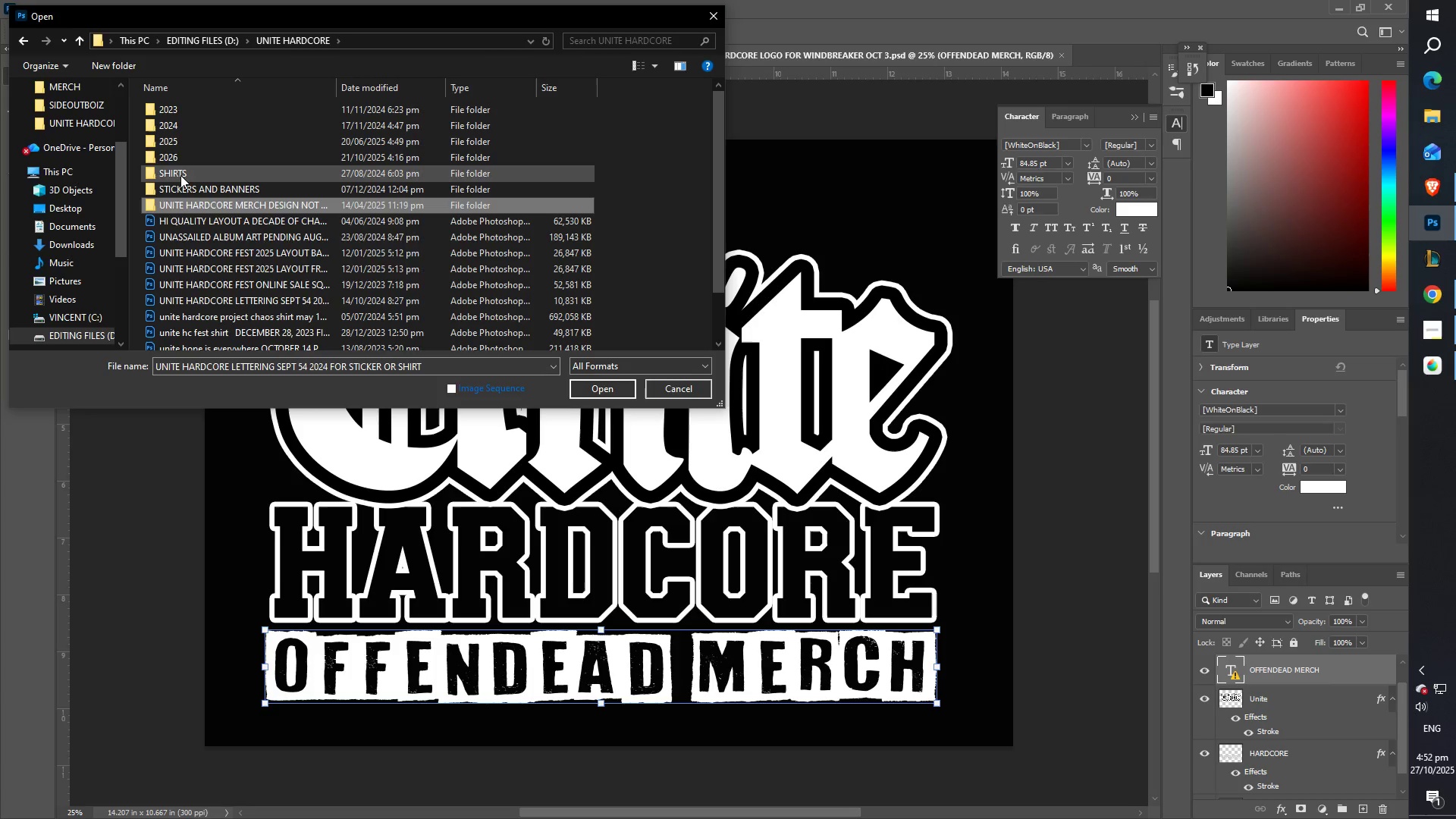 
scroll: coordinate [251, 226], scroll_direction: down, amount: 2.0
 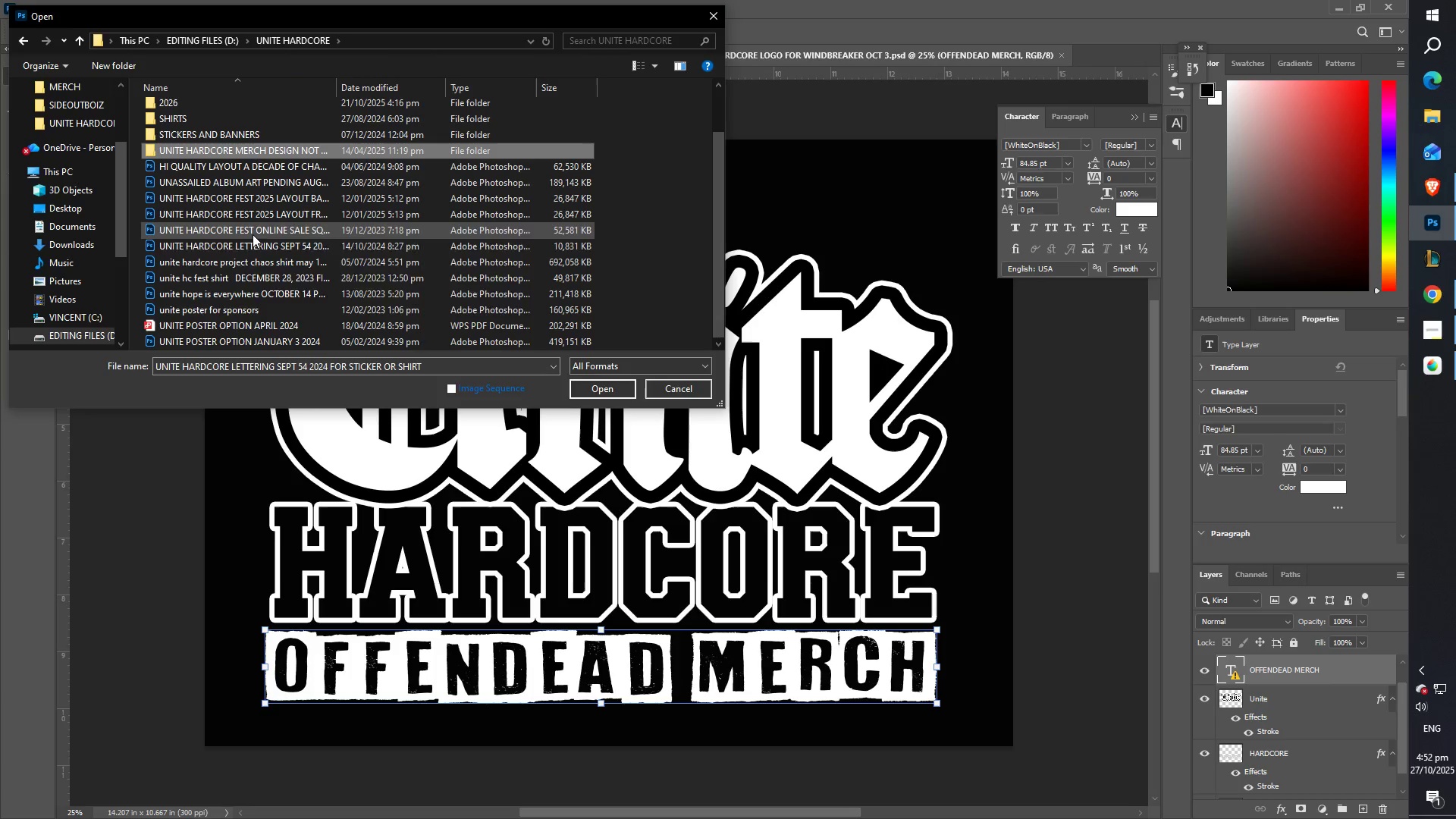 
scroll: coordinate [218, 208], scroll_direction: up, amount: 3.0
 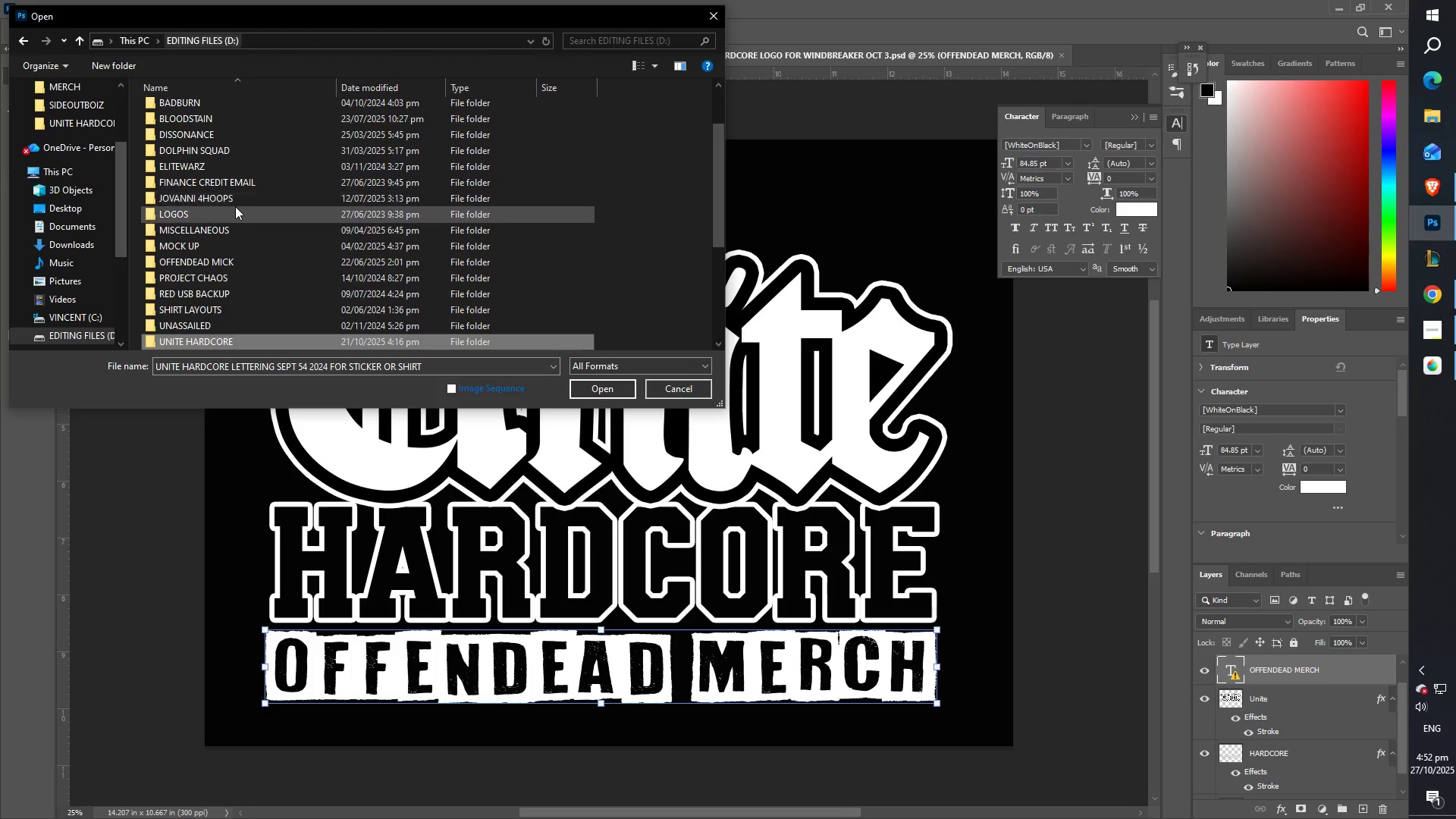 
scroll: coordinate [232, 202], scroll_direction: down, amount: 1.0
 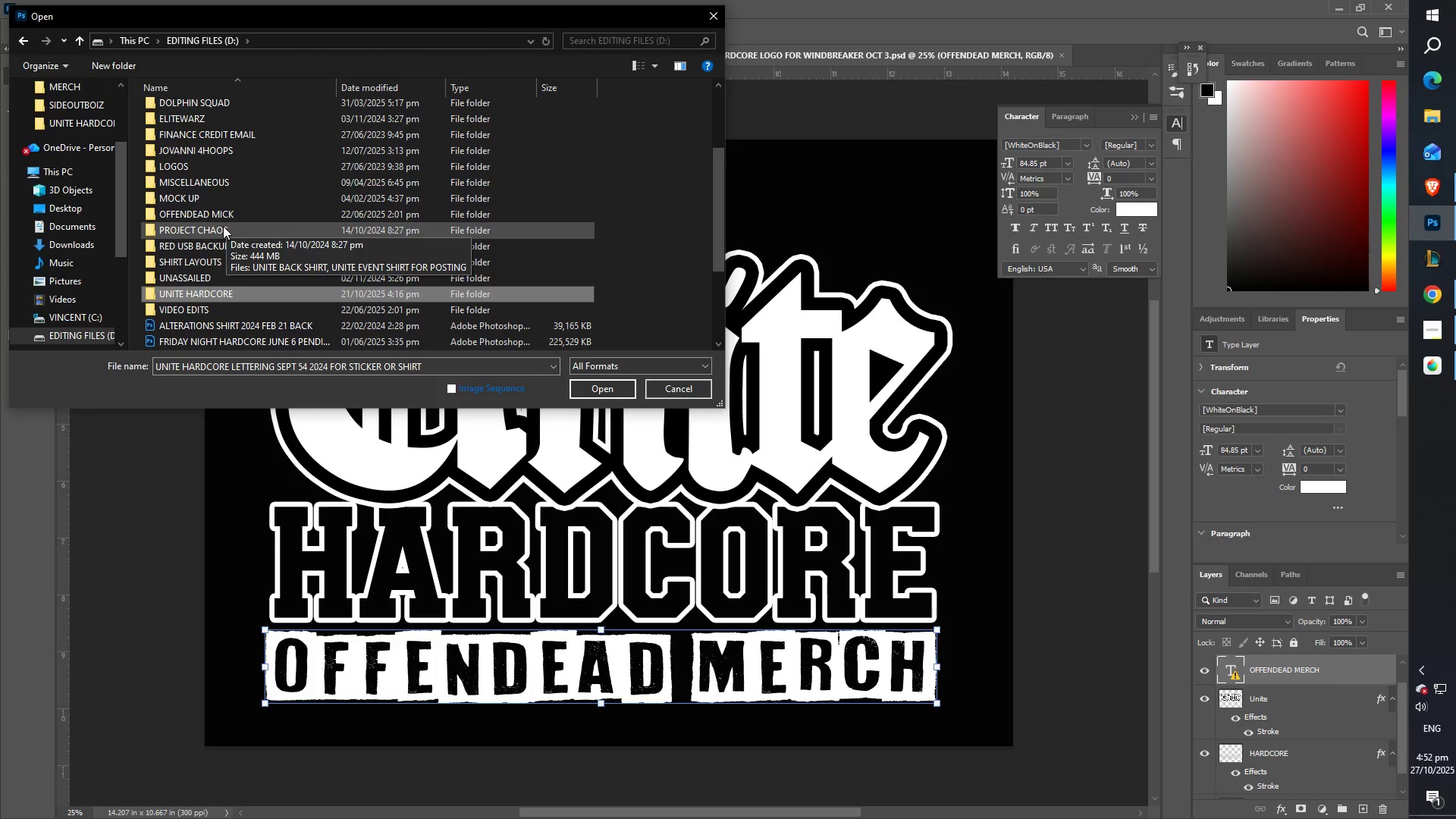 
scroll: coordinate [223, 225], scroll_direction: up, amount: 2.0
 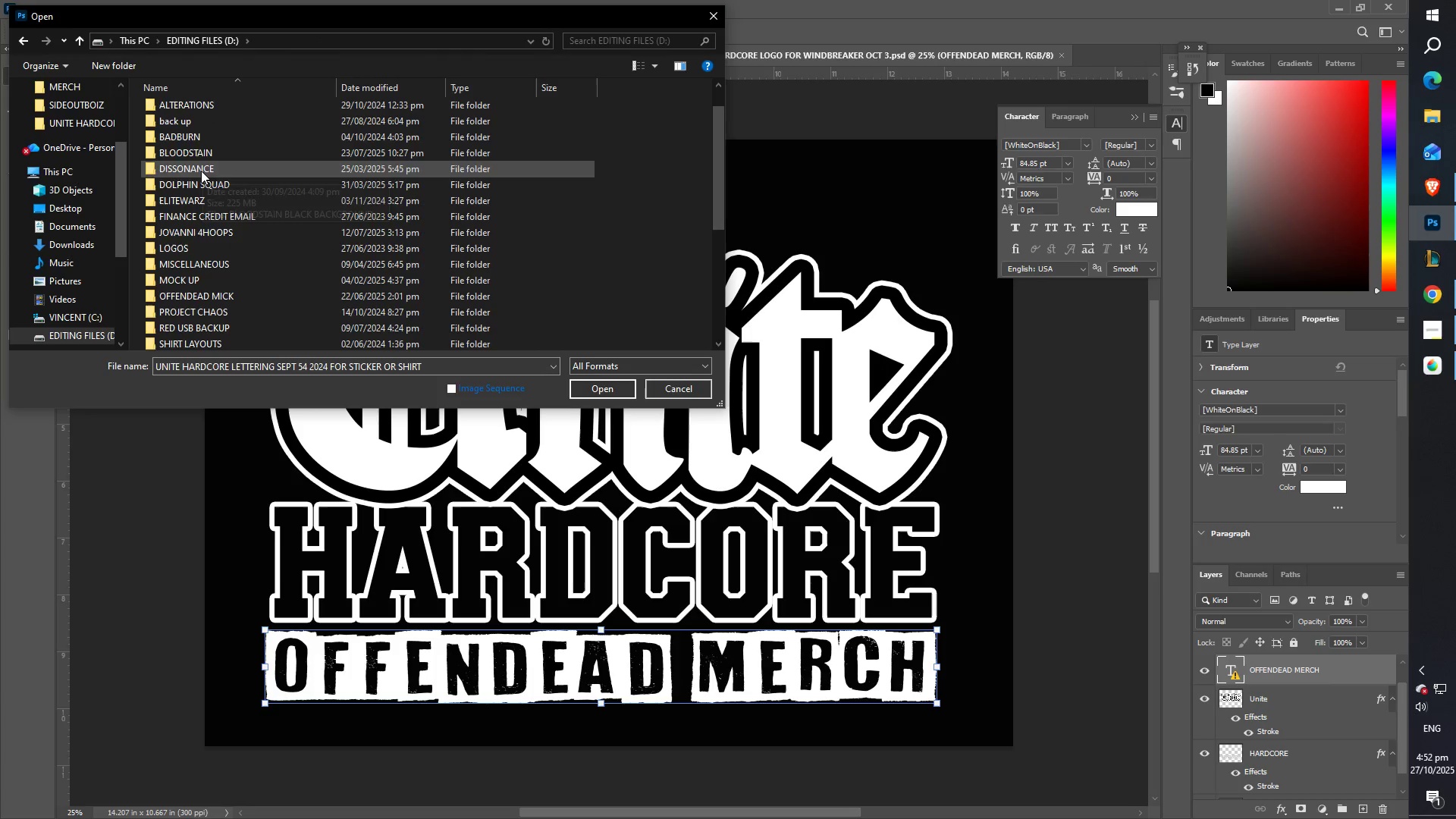 
double_click([201, 170])
 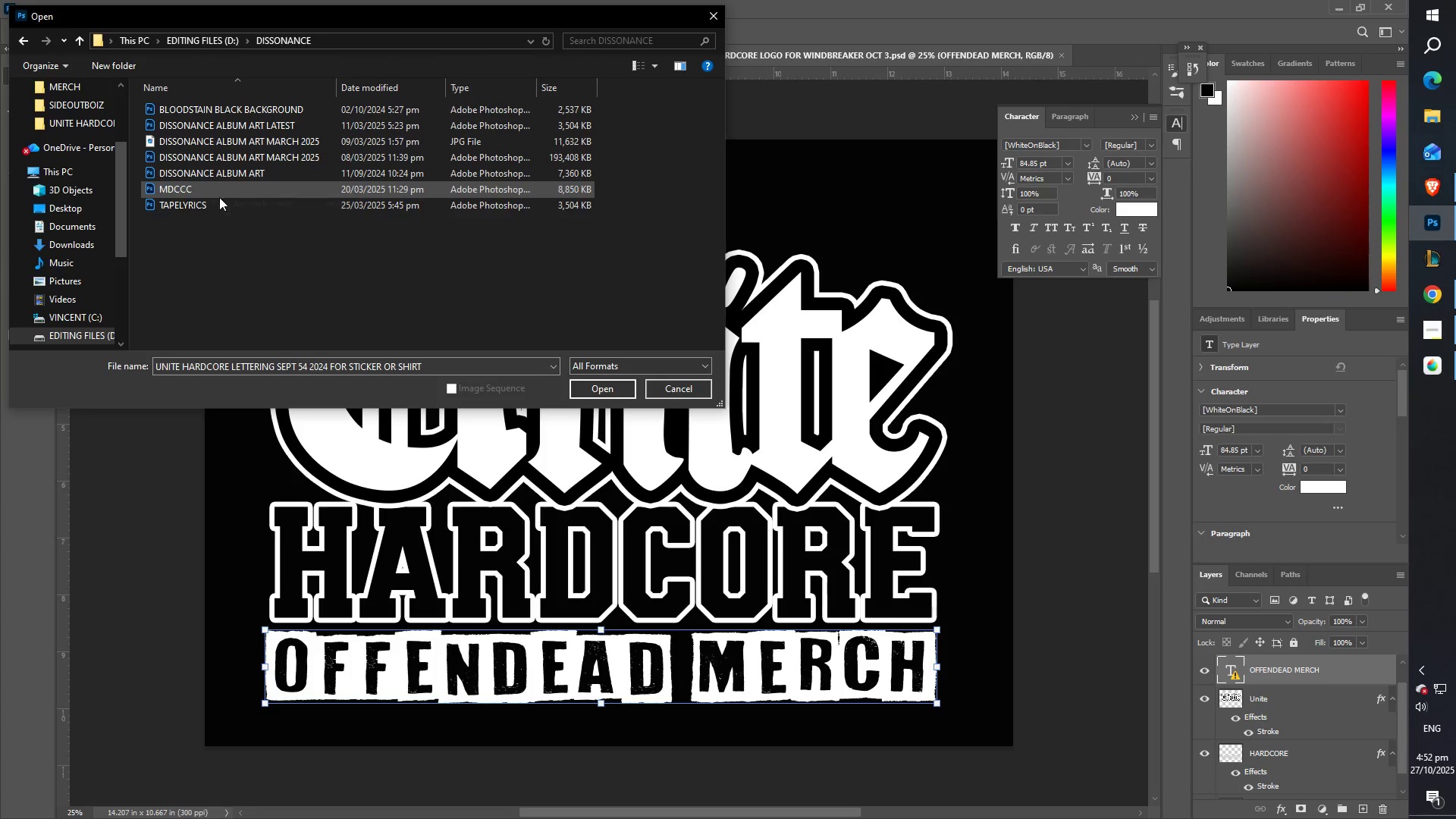 
double_click([191, 193])
 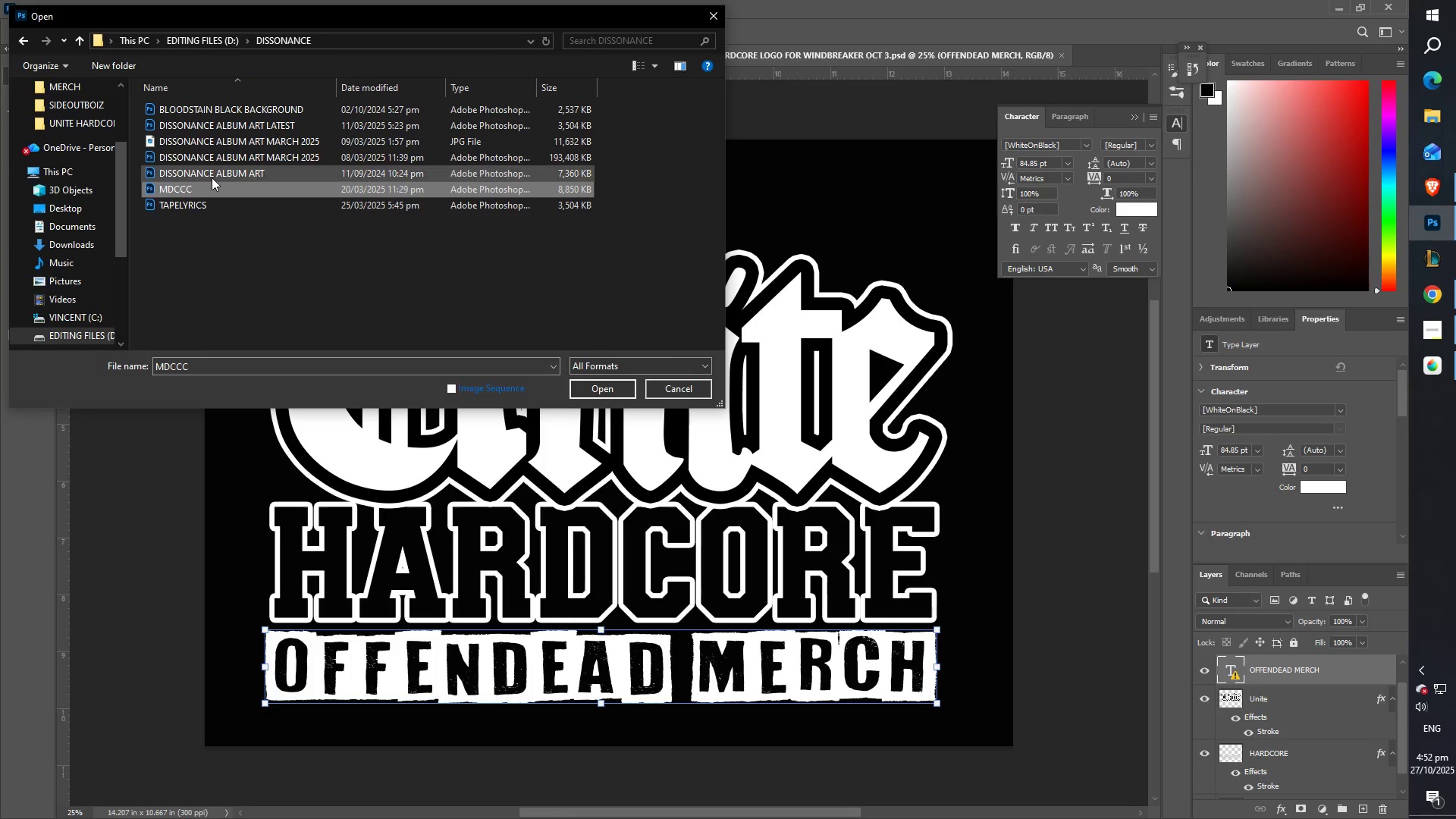 
left_click([212, 177])
 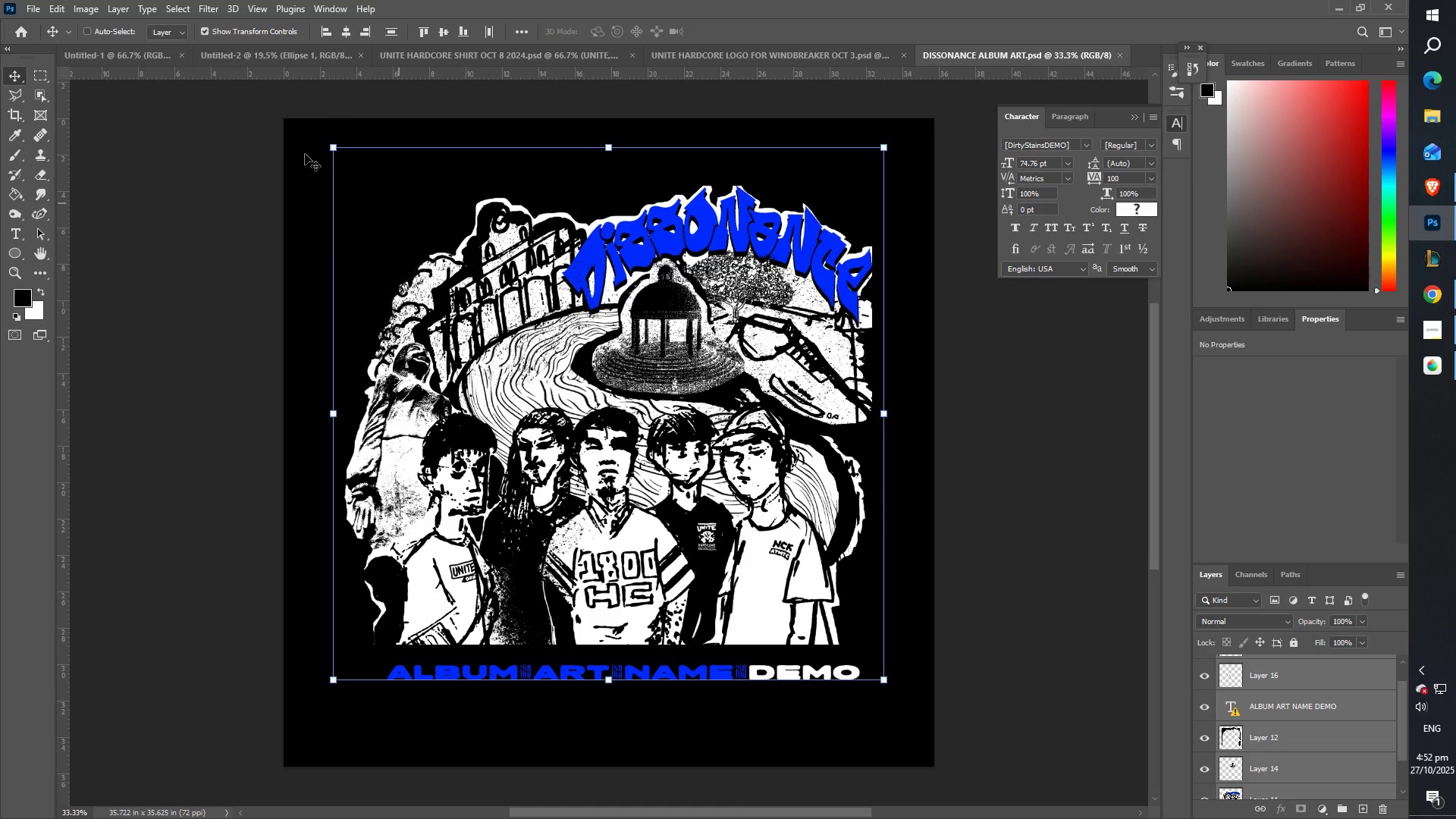 
left_click([37, 11])
 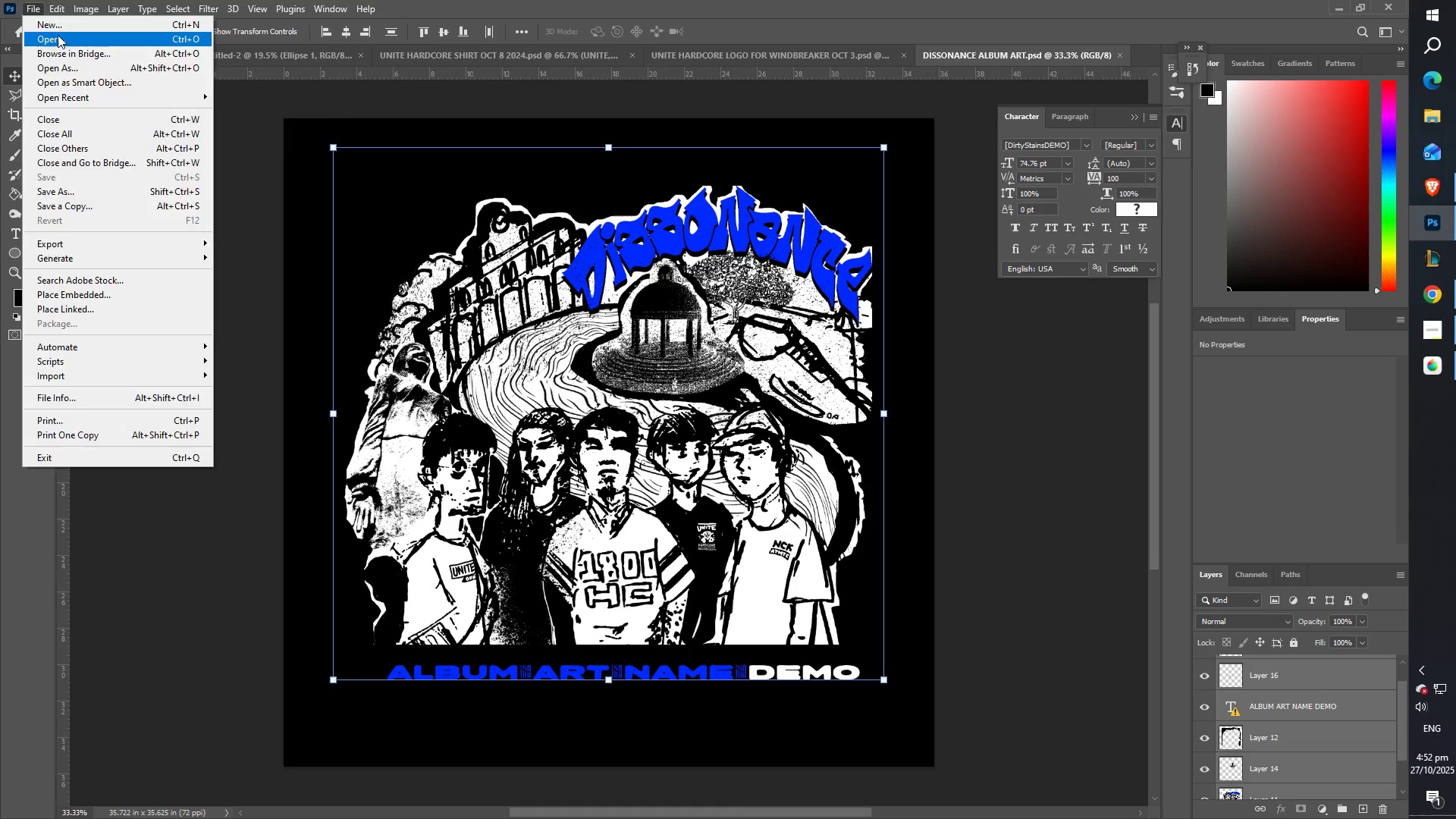 
left_click([58, 35])
 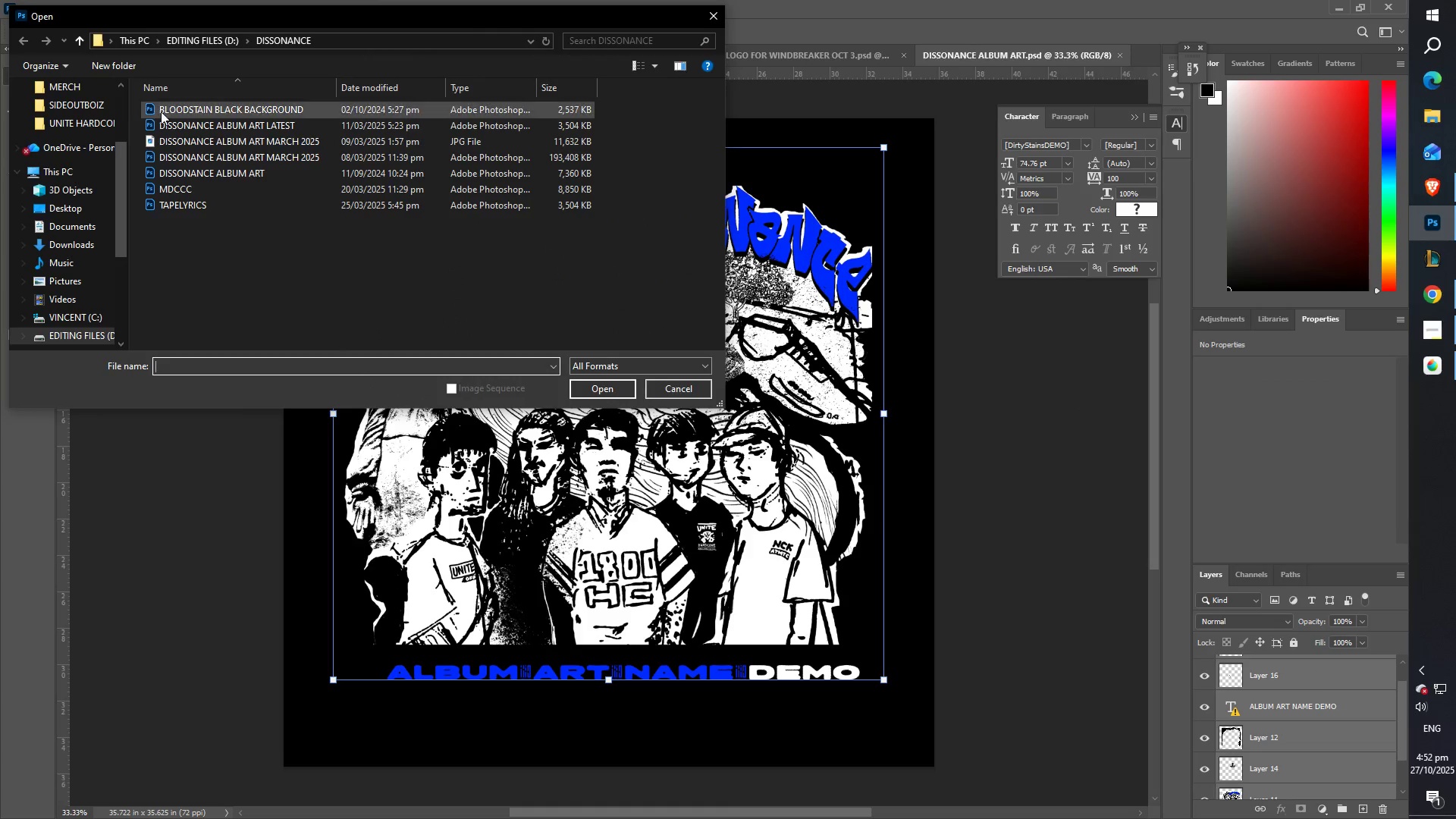 
left_click([190, 127])
 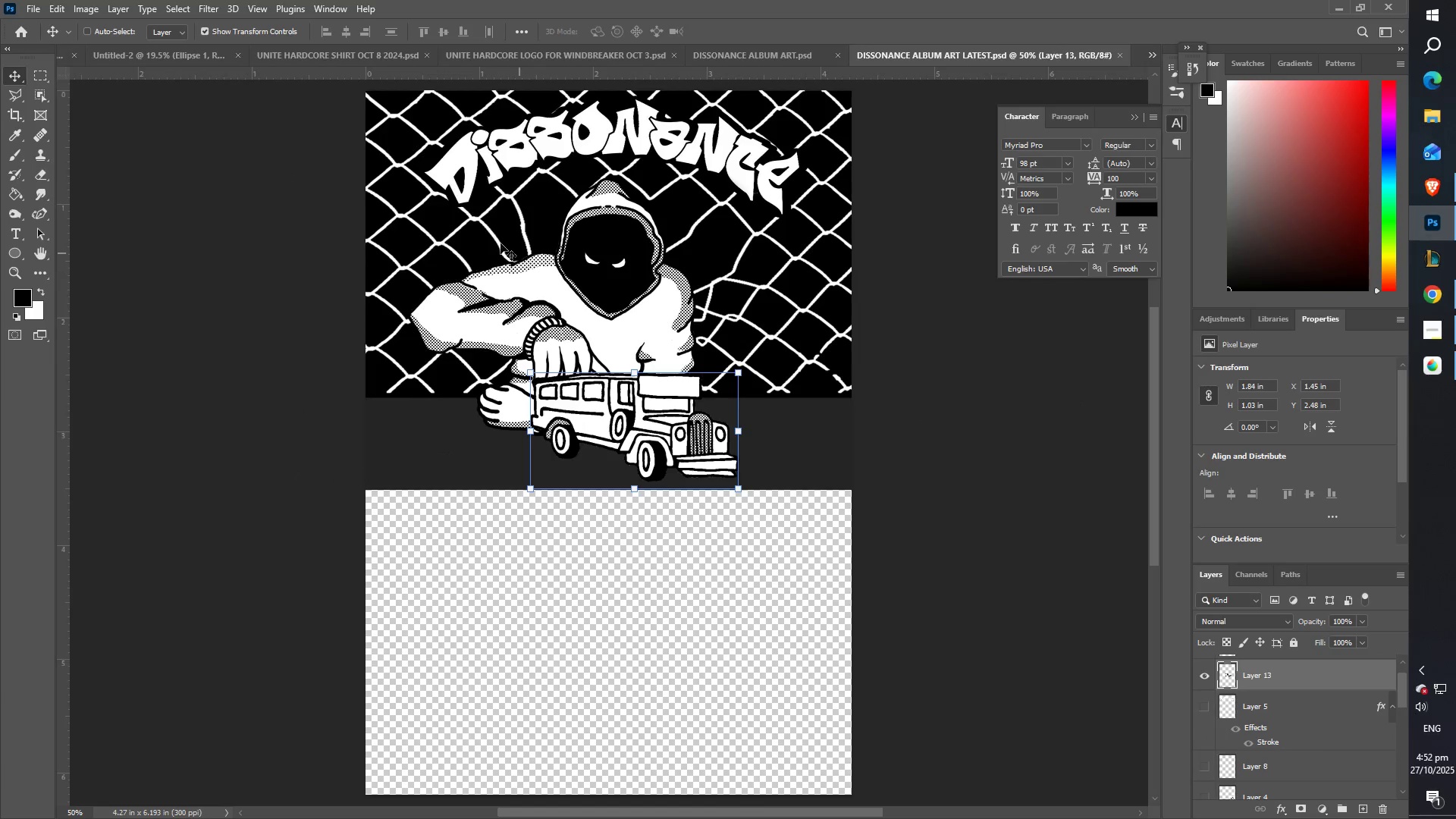 
left_click([20, 77])
 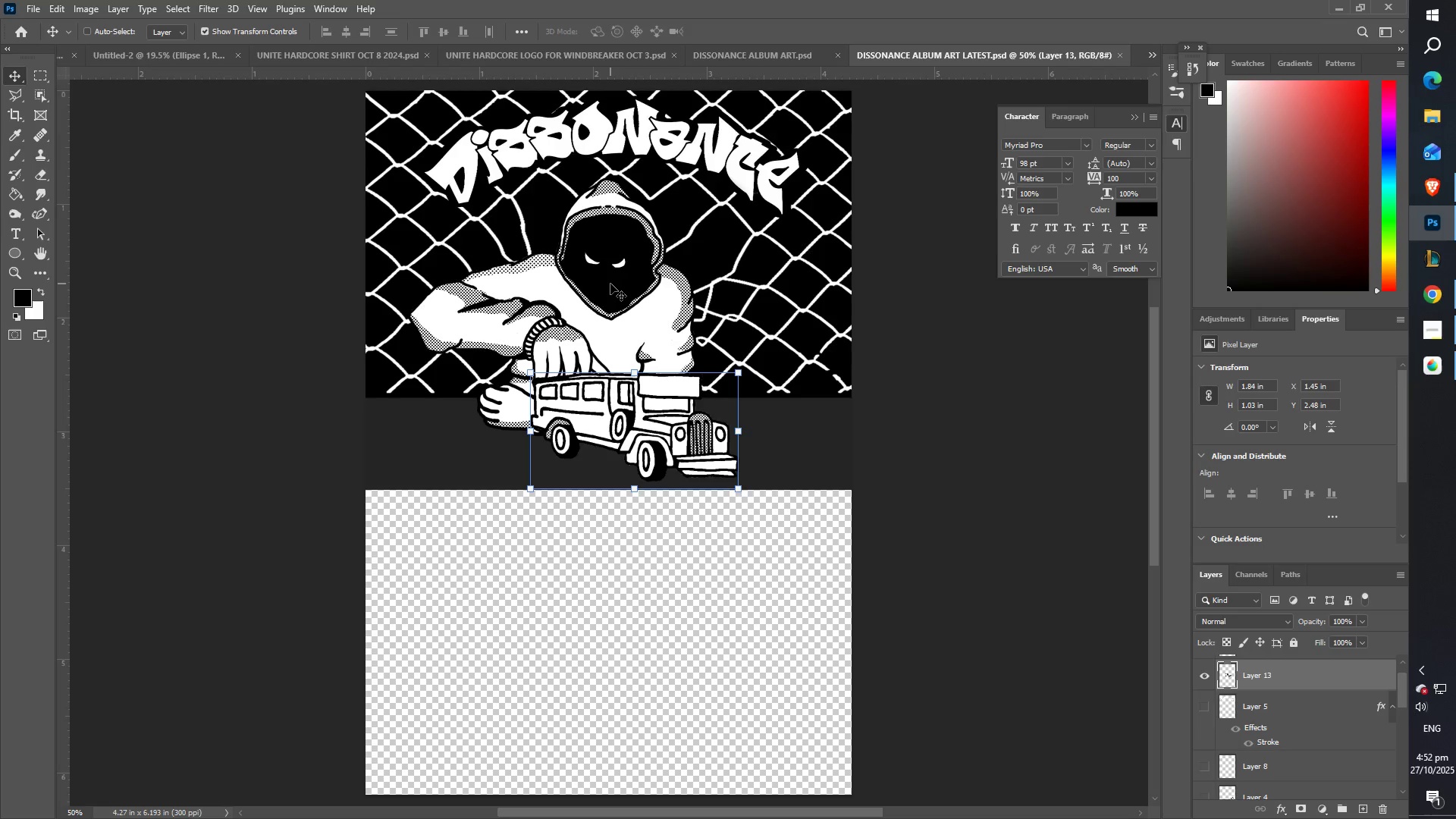 
scroll: coordinate [596, 266], scroll_direction: up, amount: 4.0
 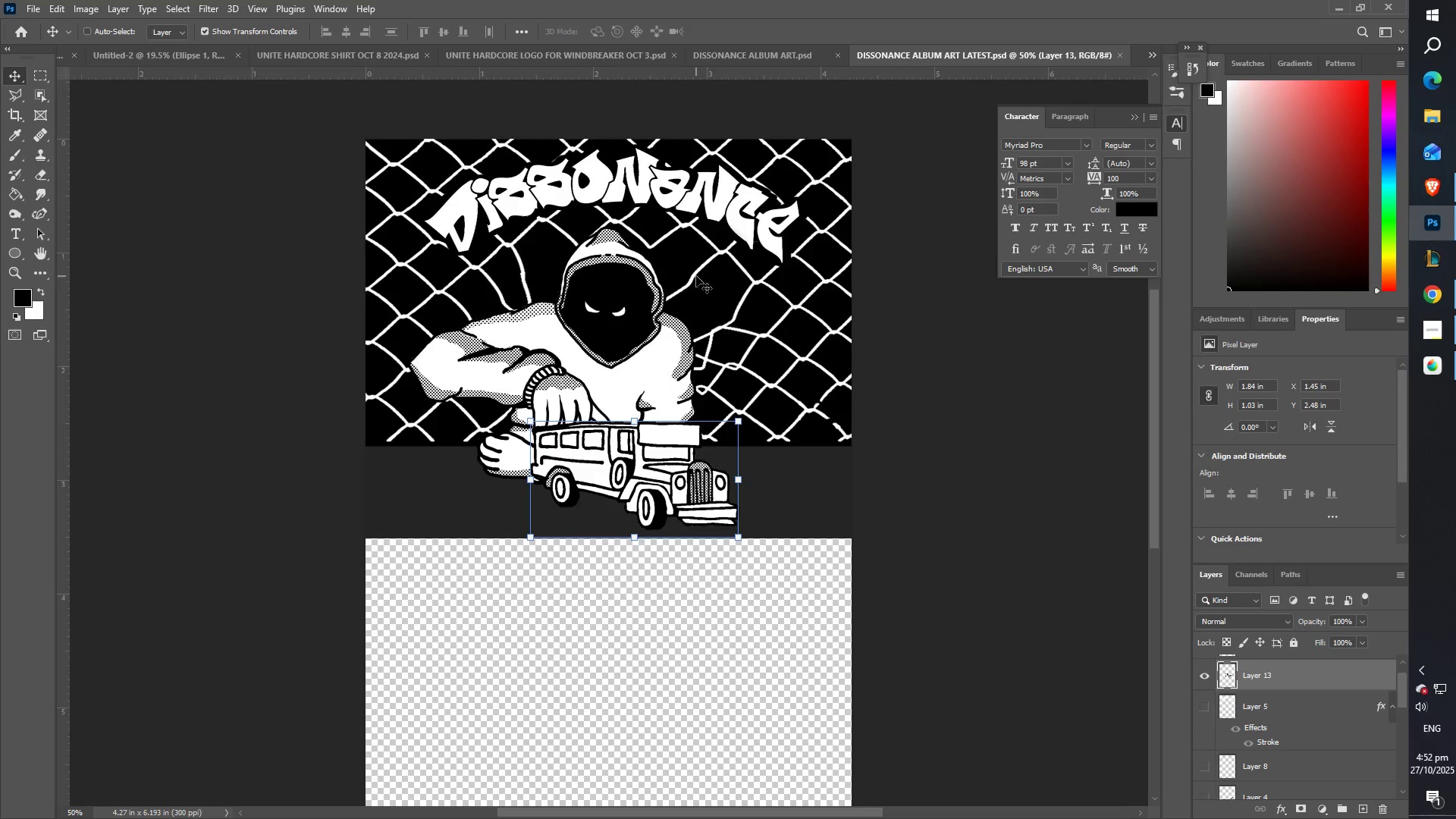 
right_click([696, 276])
 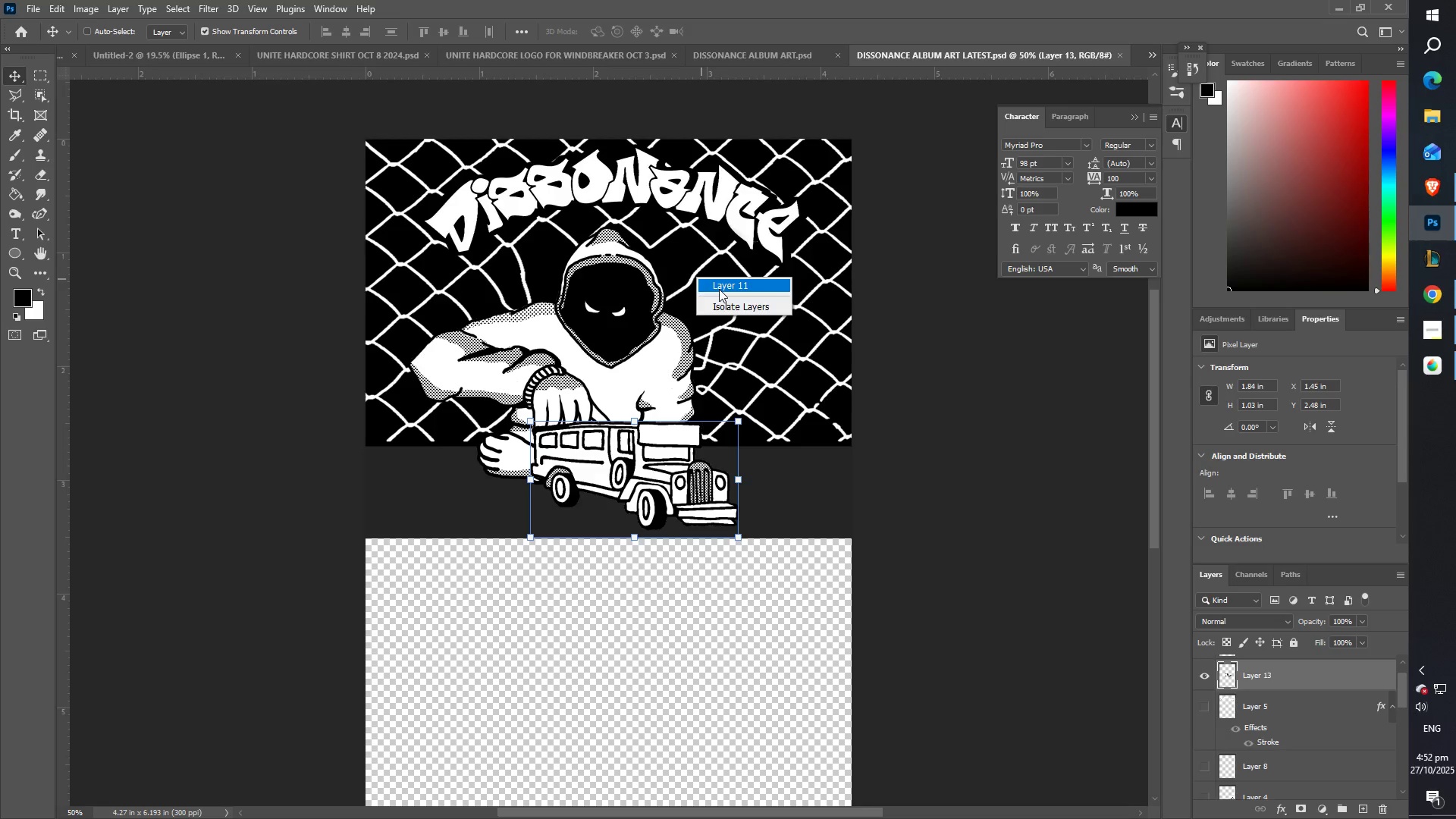 
left_click([719, 289])
 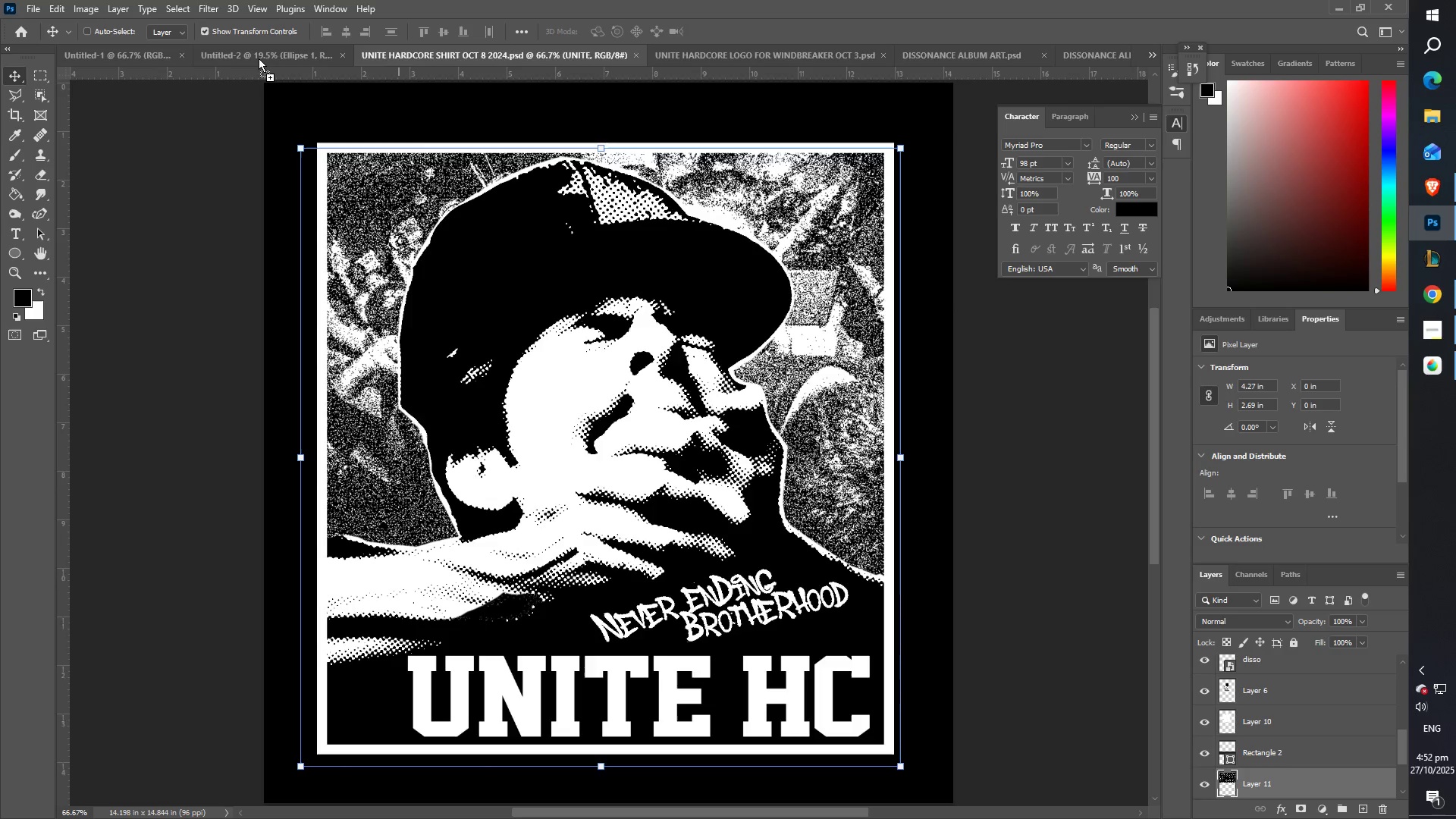 
wait(7.14)
 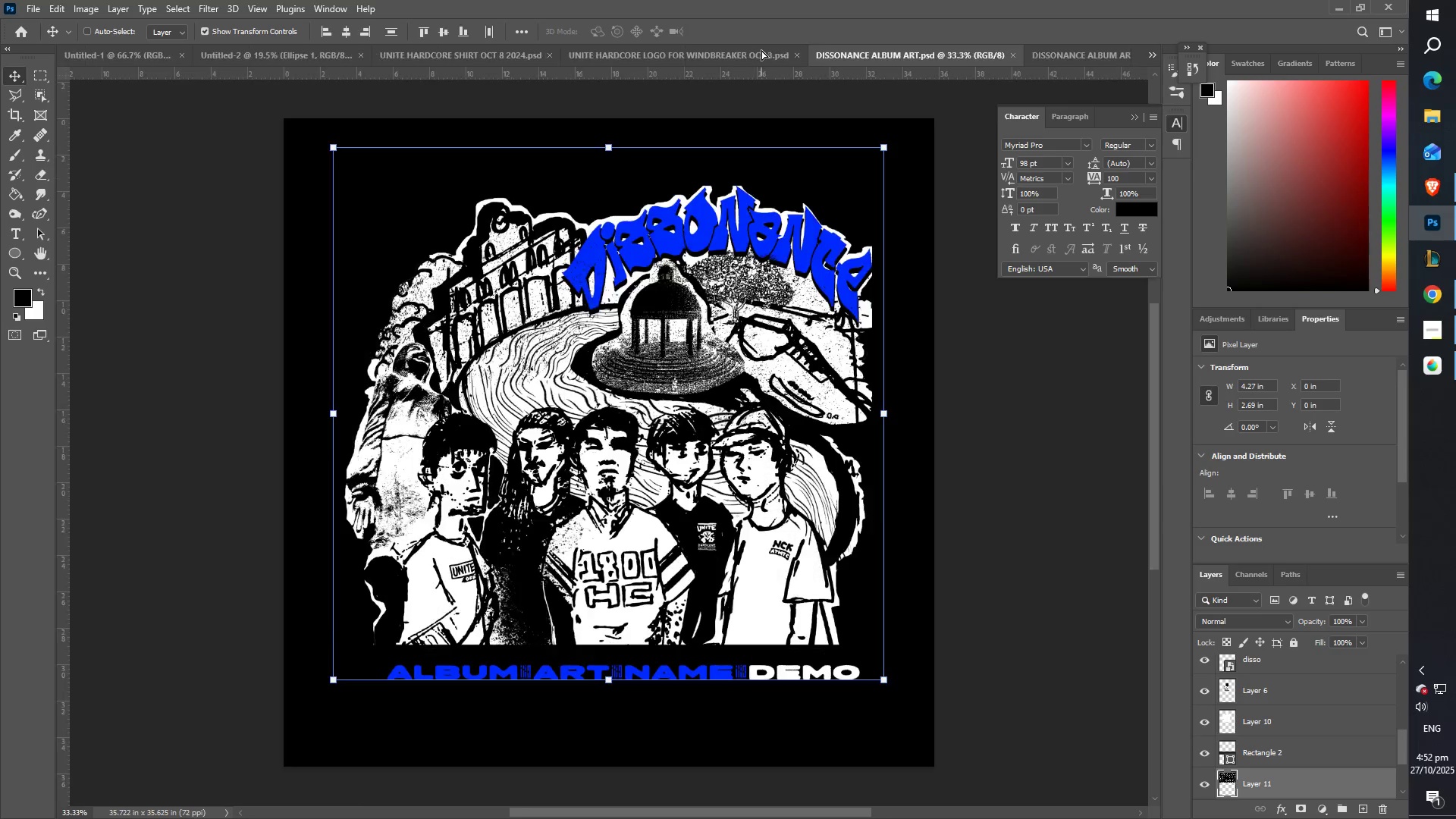 
scroll: coordinate [534, 492], scroll_direction: down, amount: 5.0
 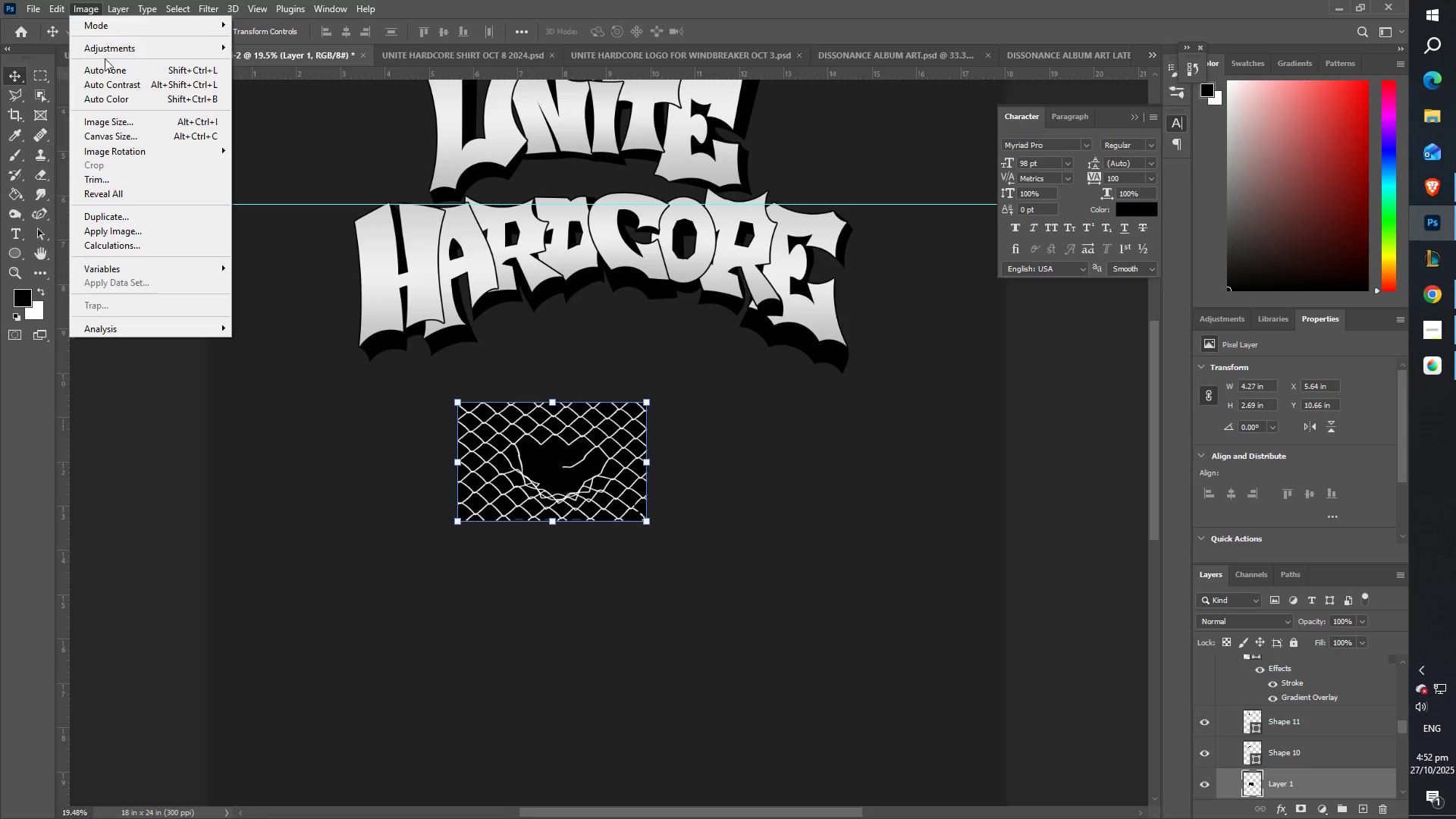 
double_click([123, 50])
 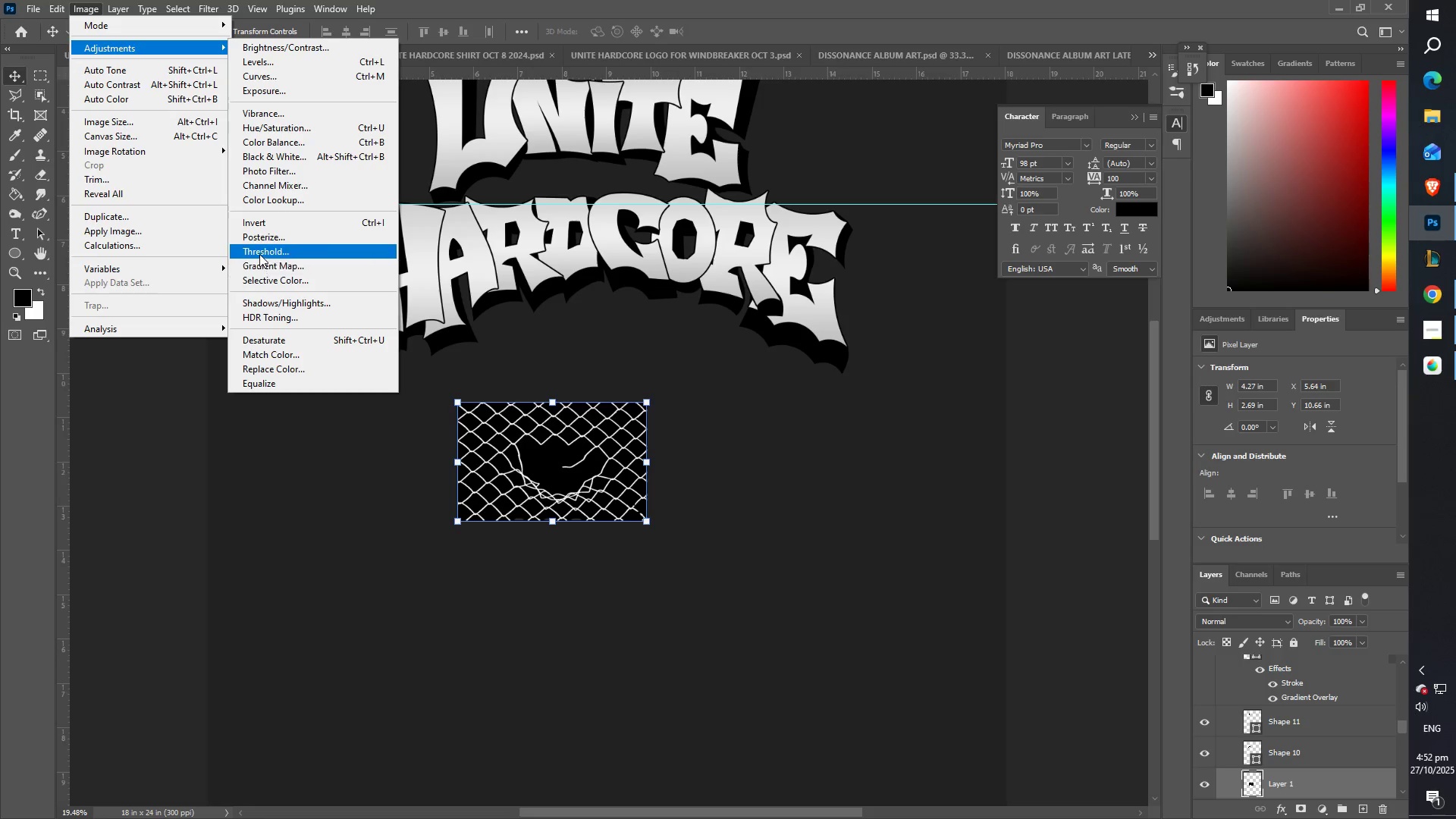 
left_click([259, 253])
 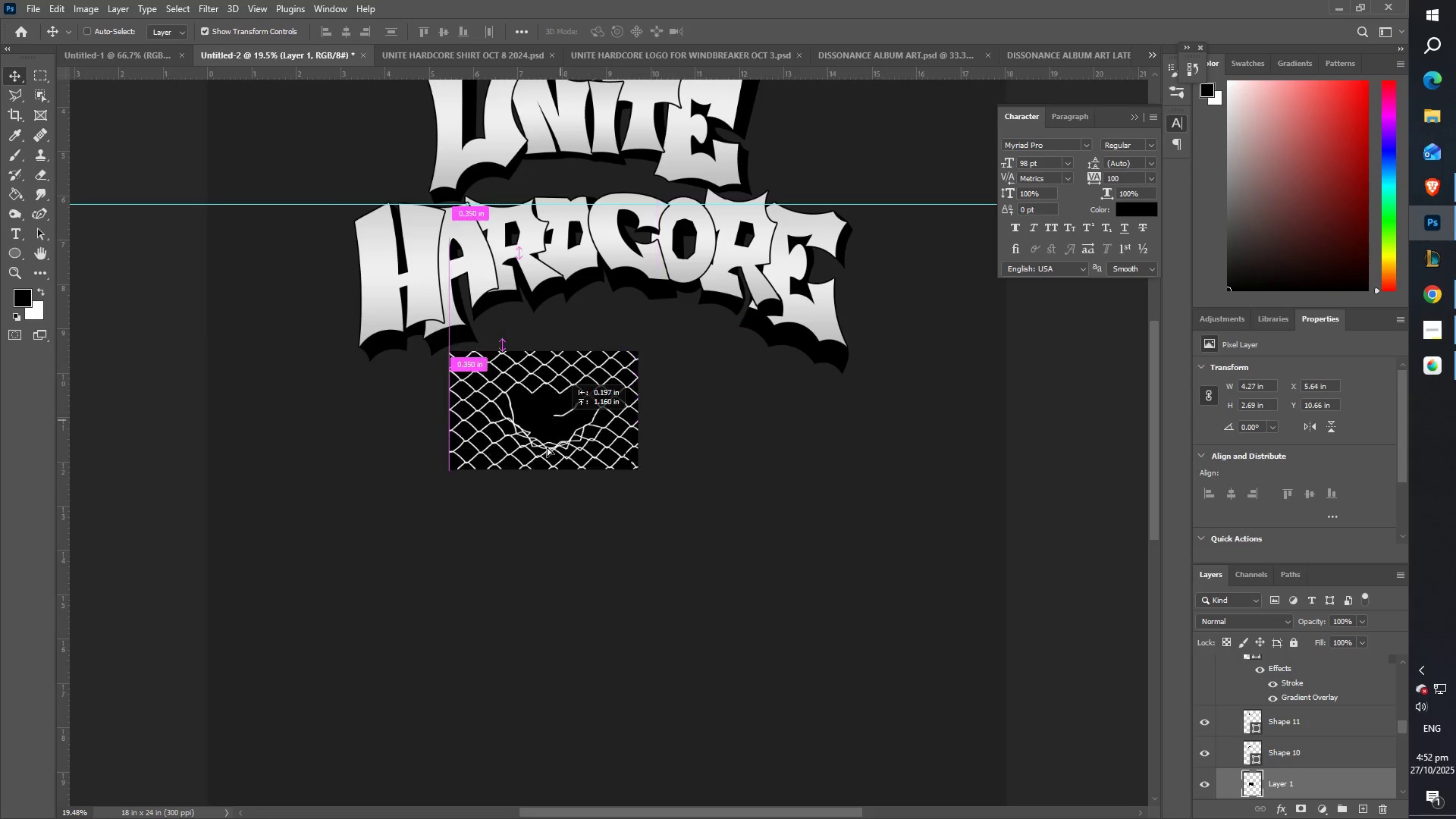 
scroll: coordinate [595, 513], scroll_direction: down, amount: 7.0
 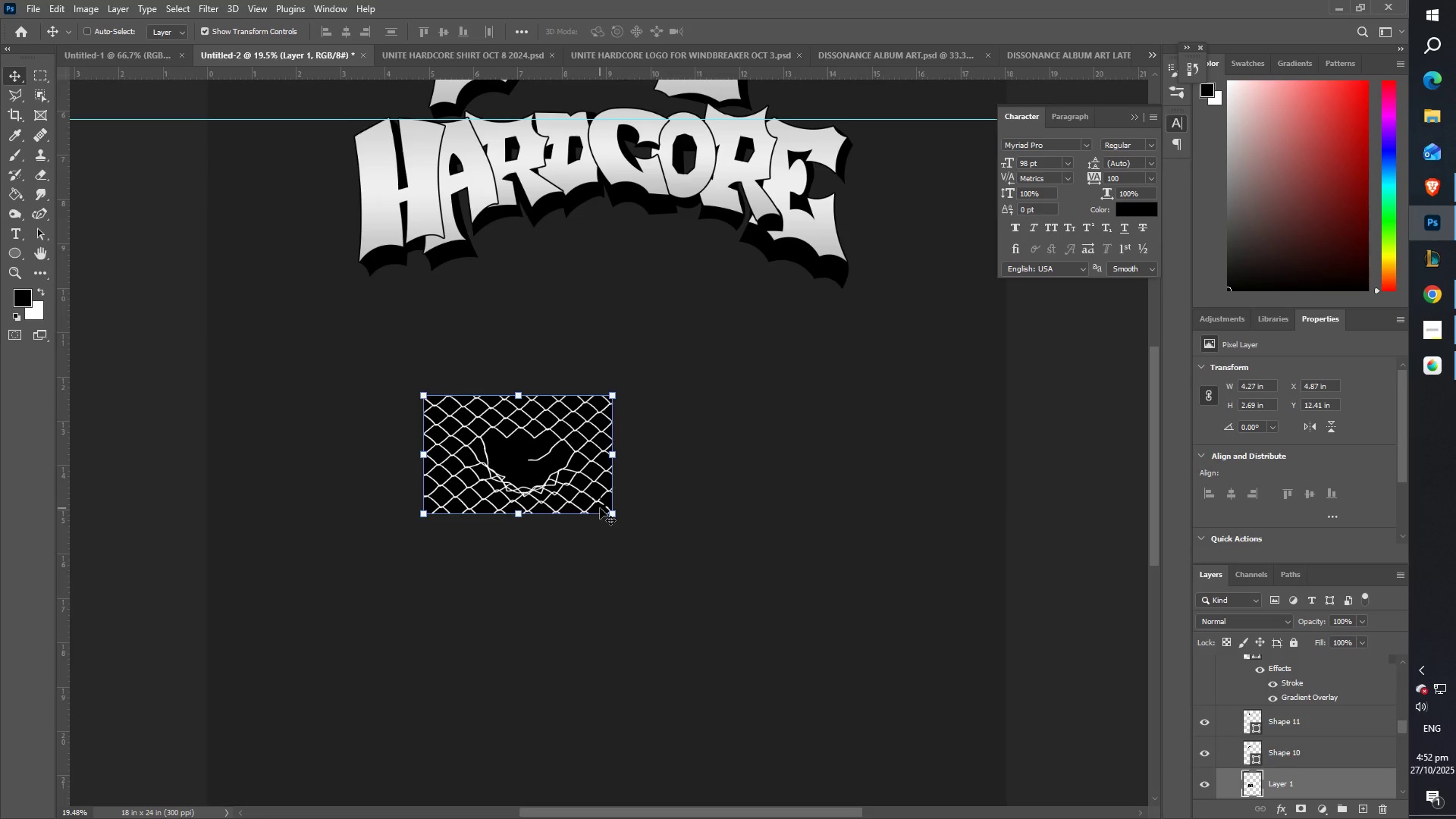 
type([Delete]ZZ)
 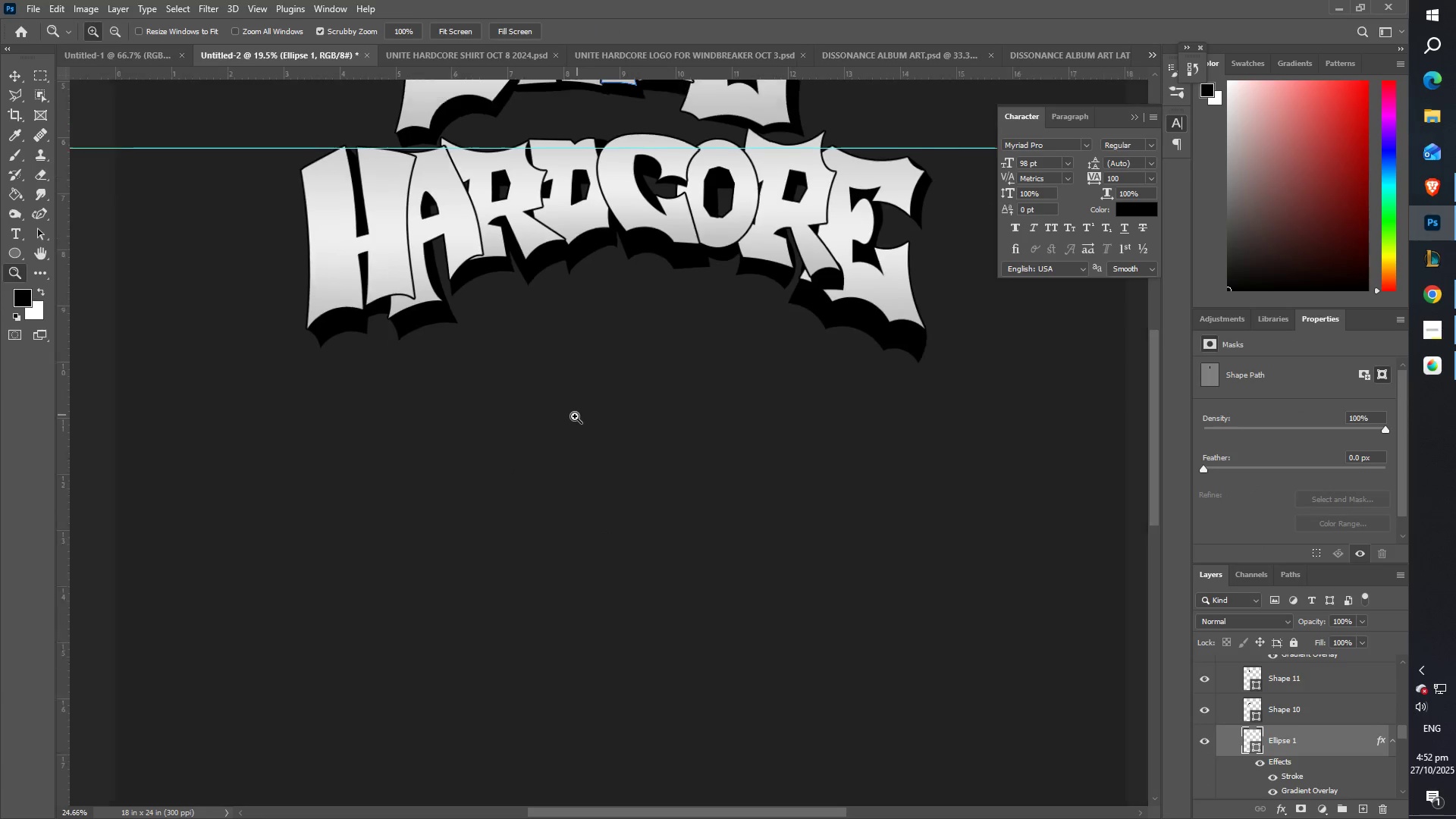 
scroll: coordinate [538, 406], scroll_direction: up, amount: 7.0
 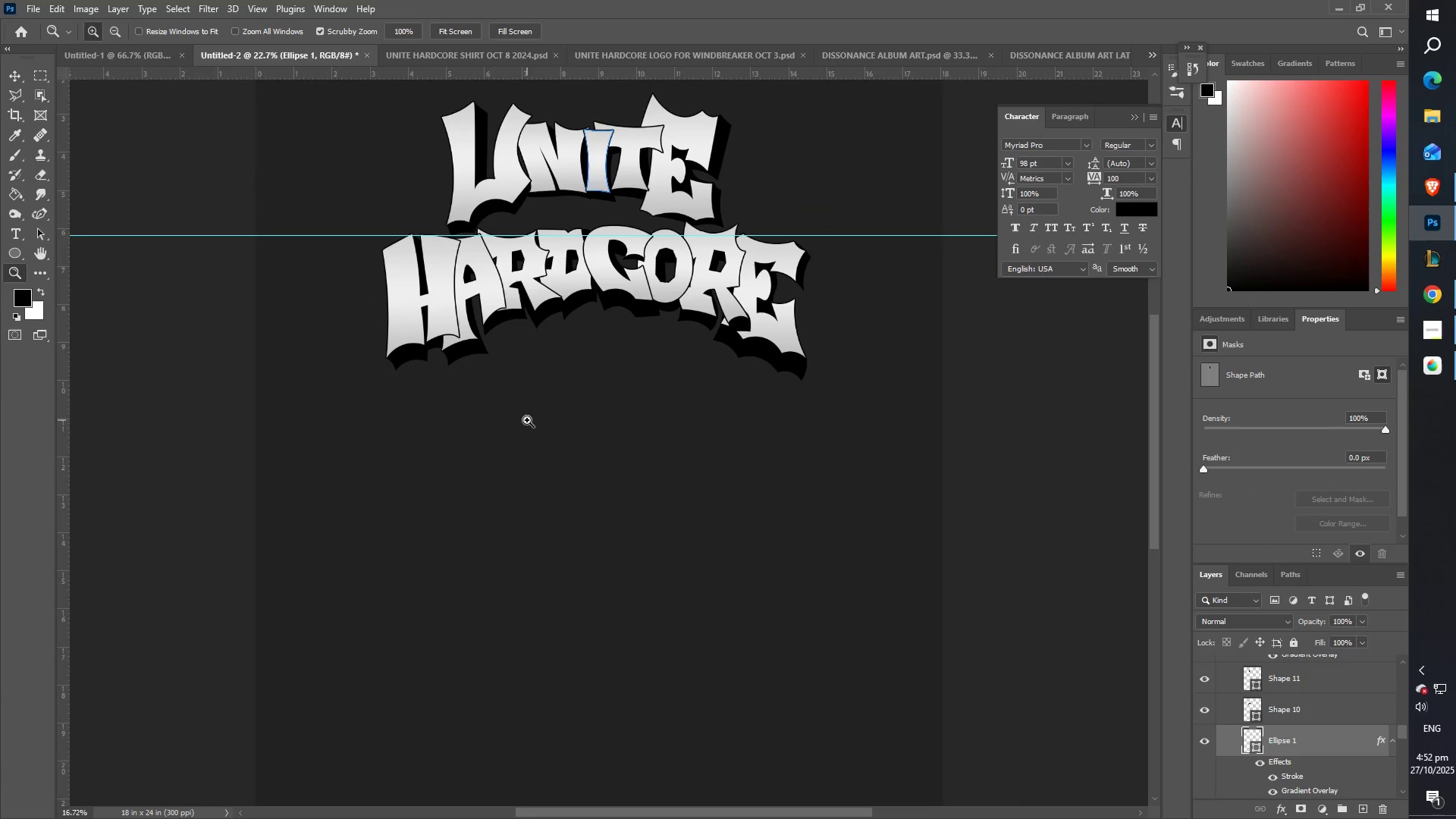 
scroll: coordinate [661, 435], scroll_direction: down, amount: 20.0
 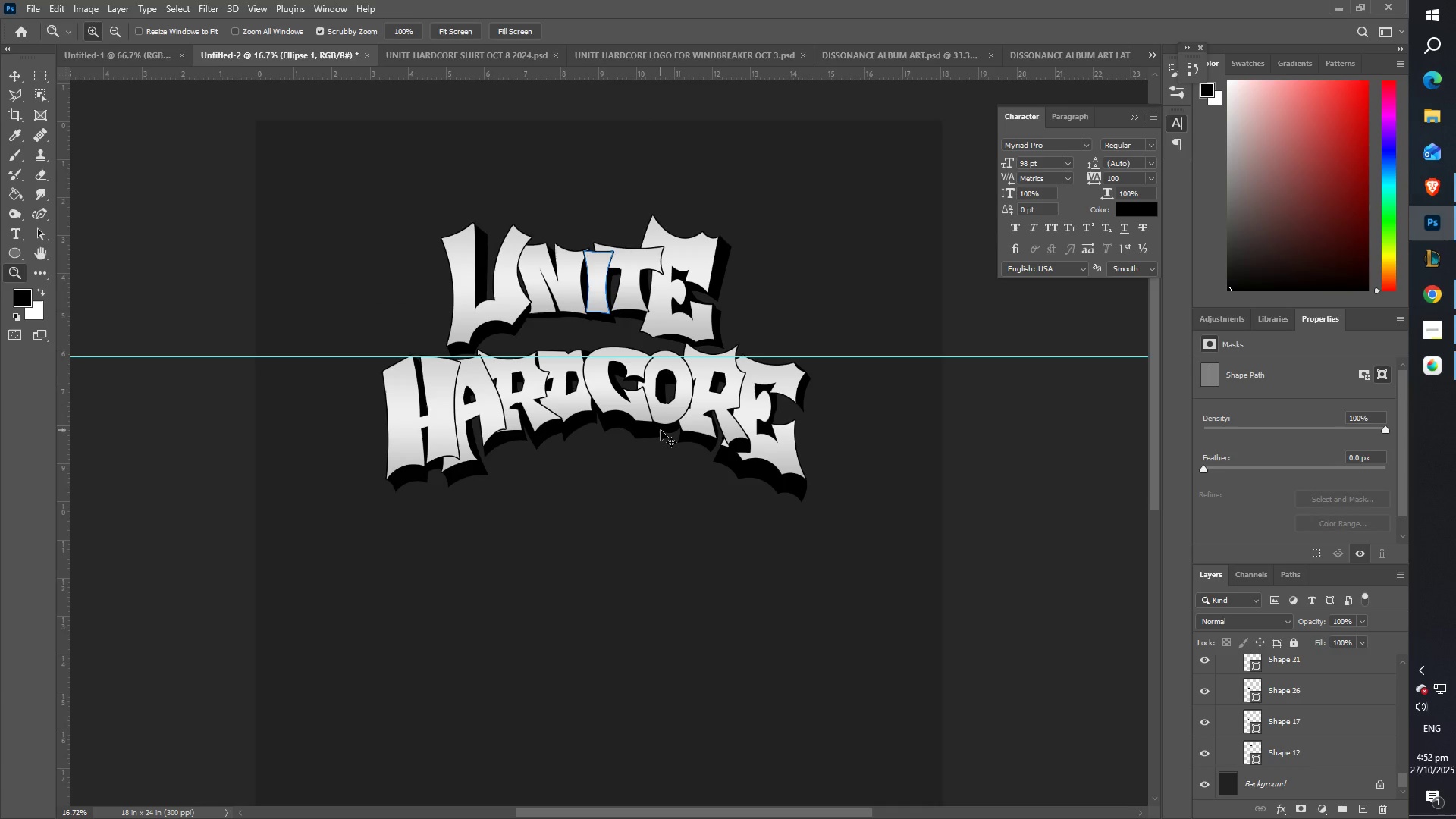 
key(Control+Semicolon)
 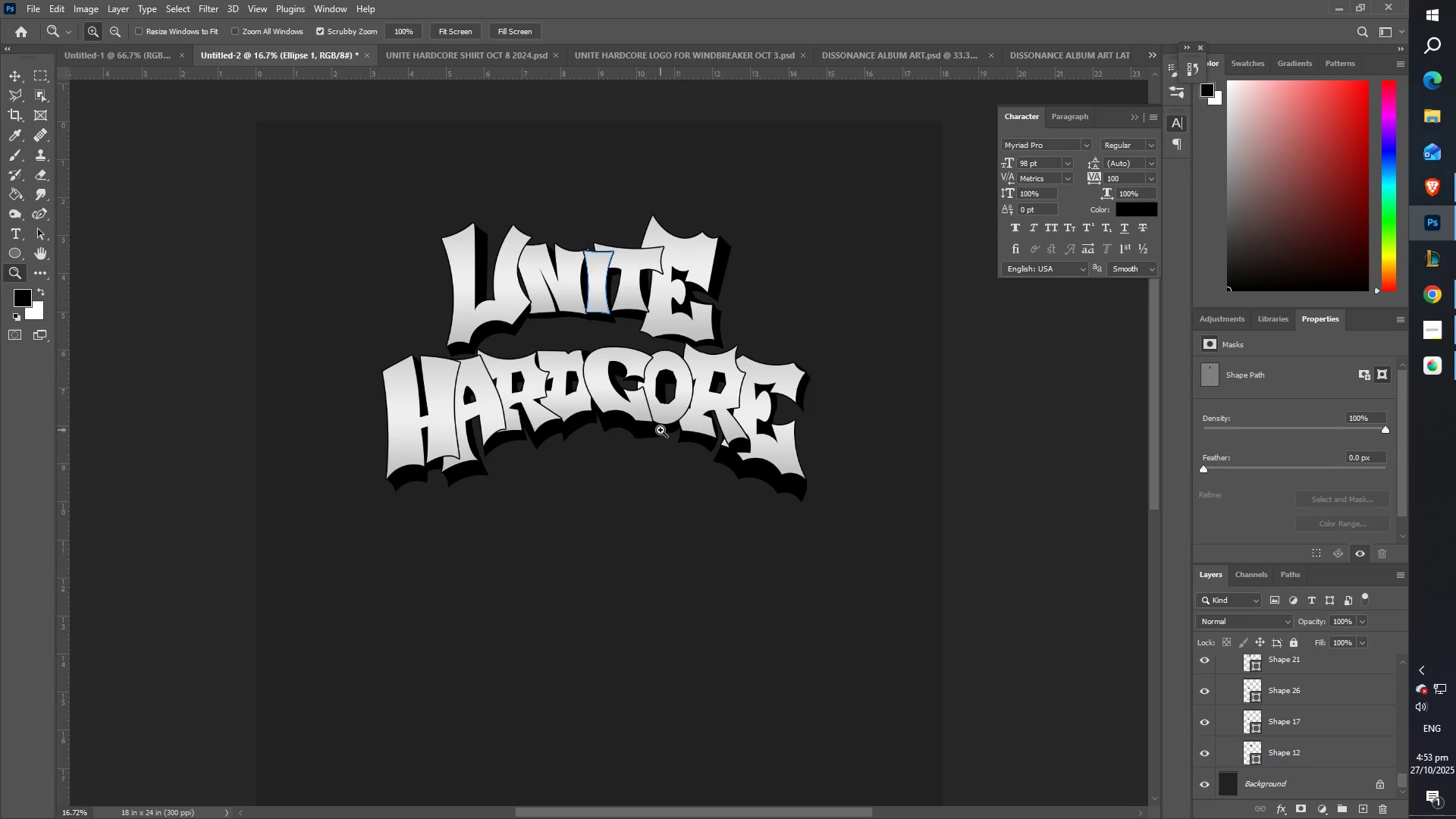 
type(ZZ)
 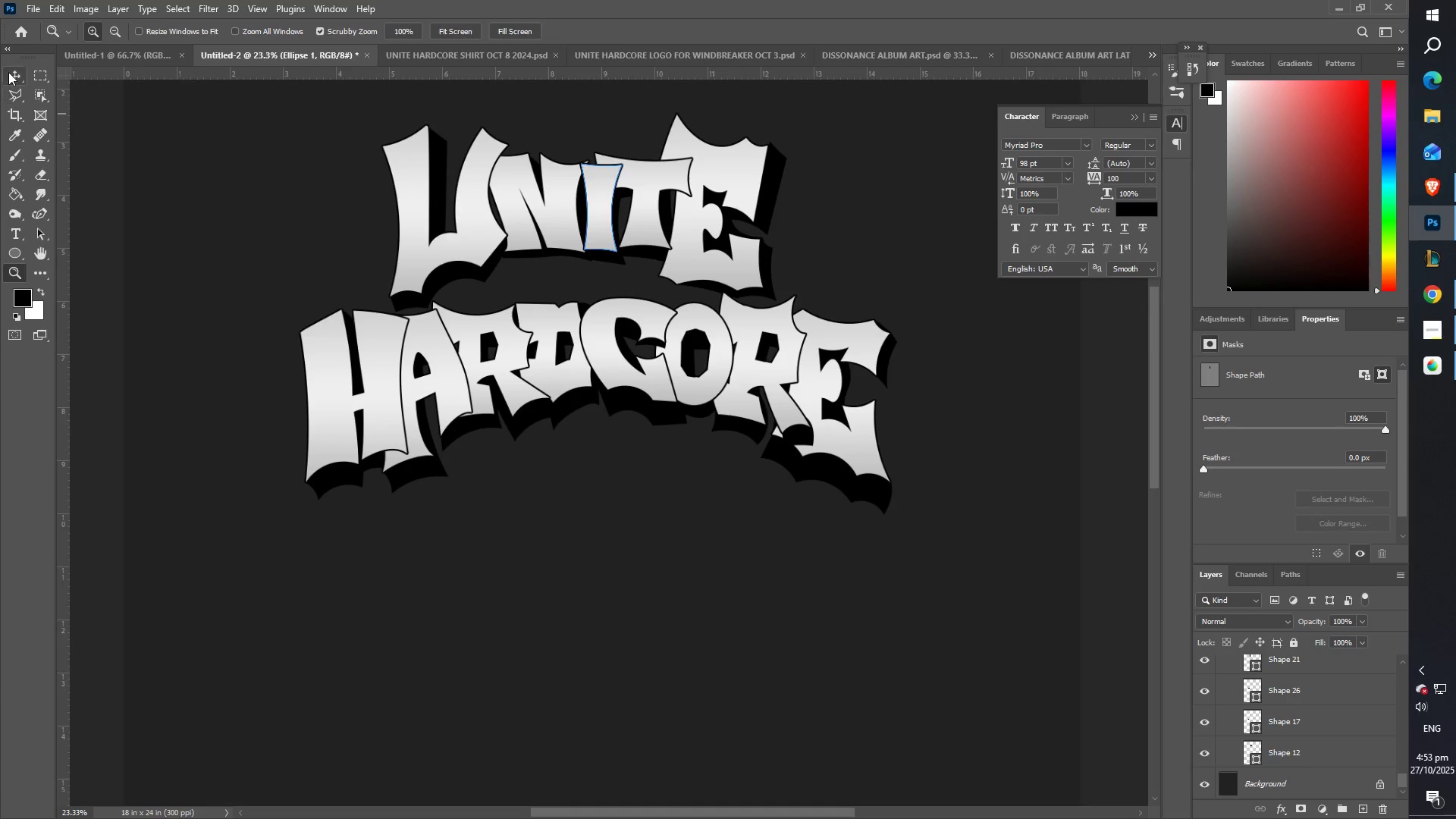 
wait(10.62)
 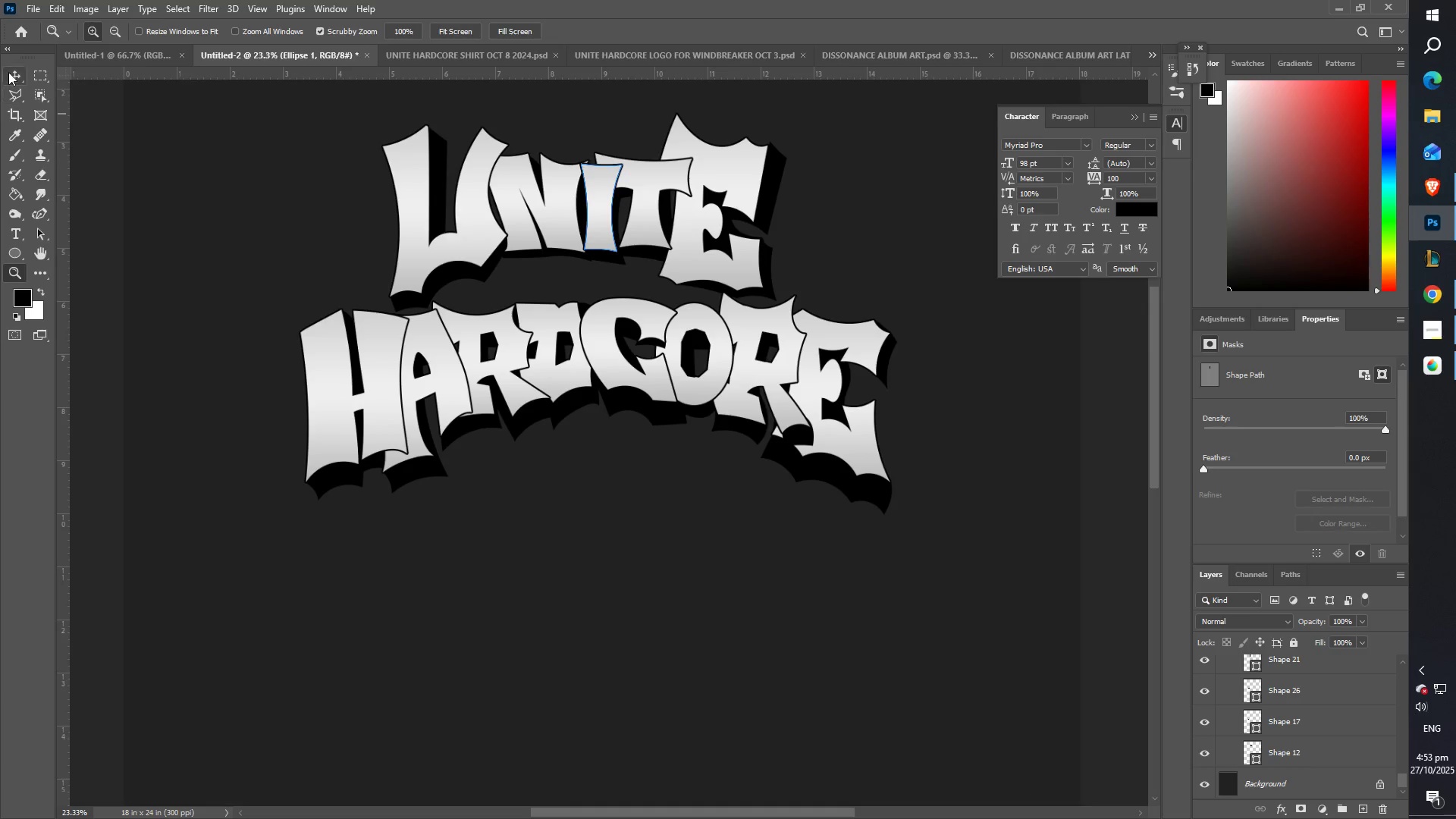 
left_click([730, 34])
 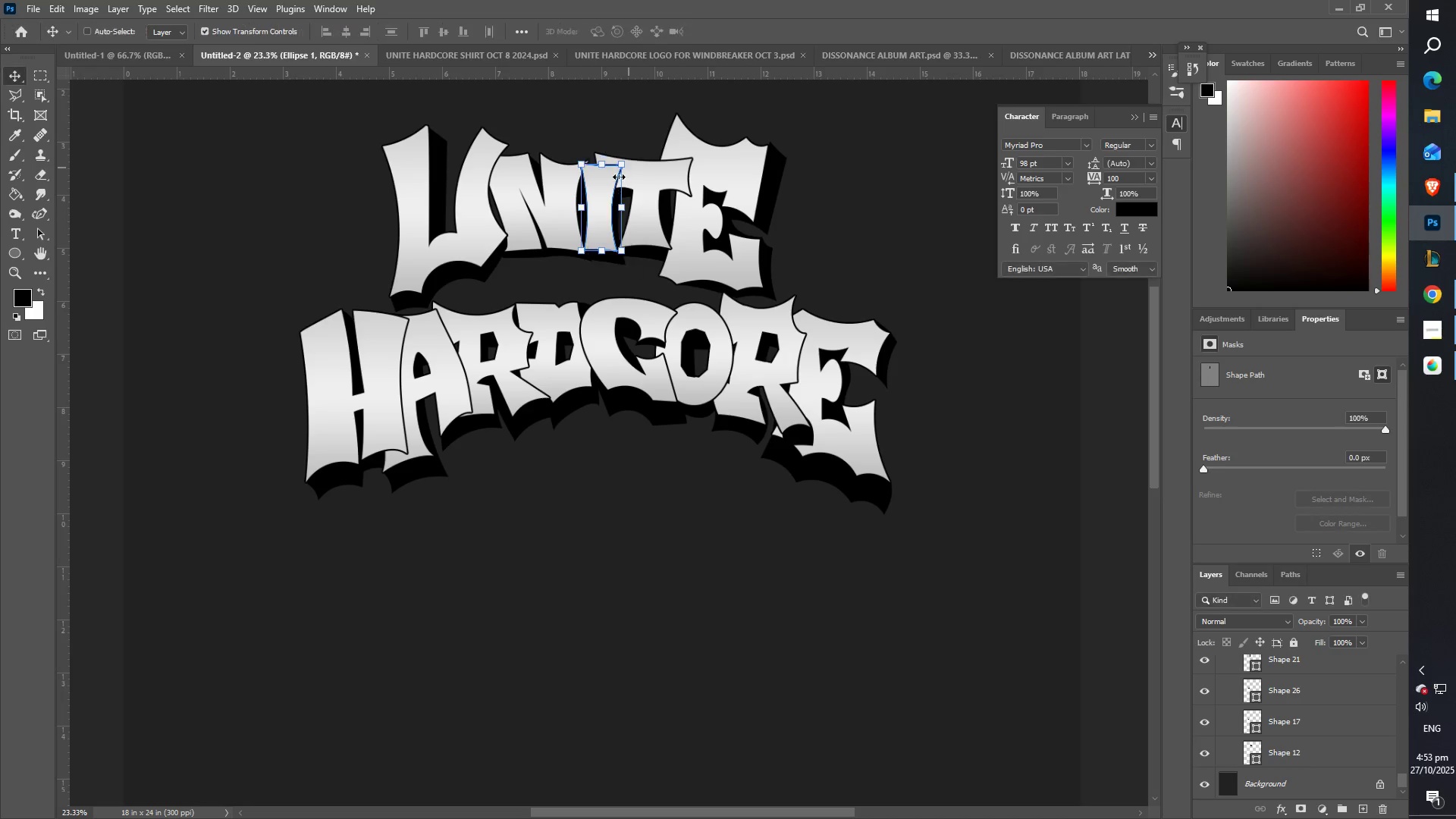 
type(ZZ)
 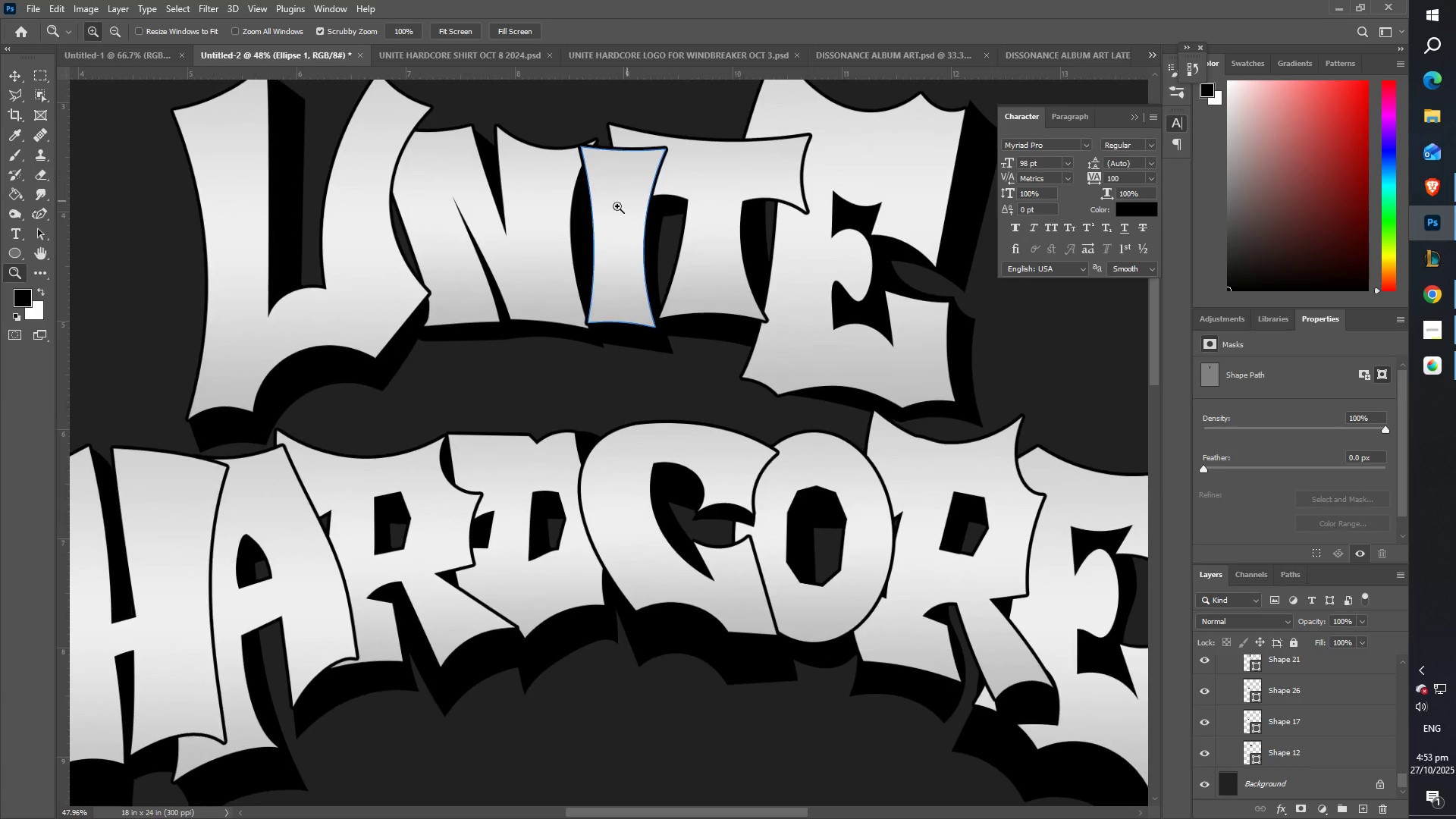 
scroll: coordinate [475, 322], scroll_direction: up, amount: 1.0
 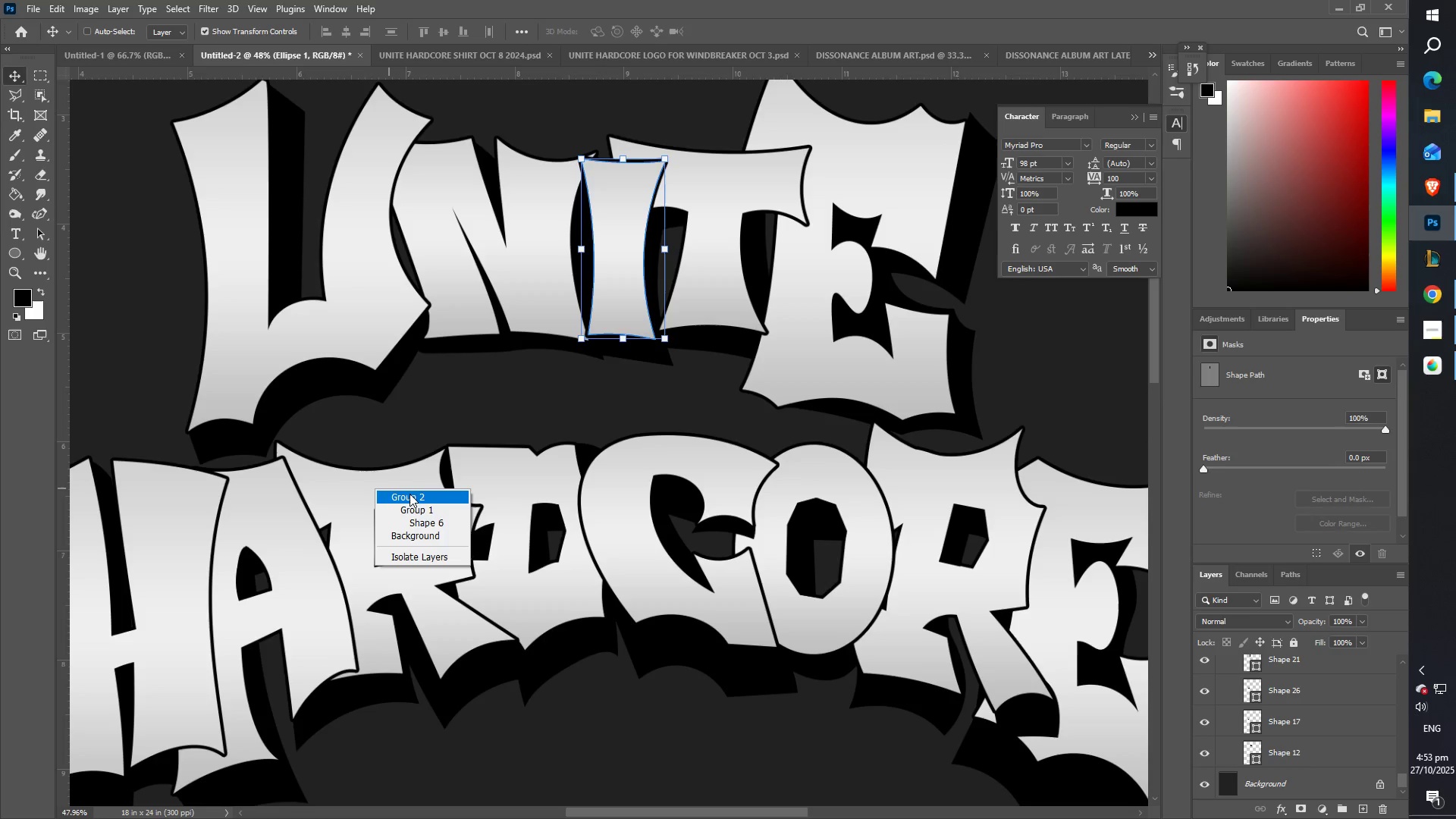 
right_click([307, 355])
 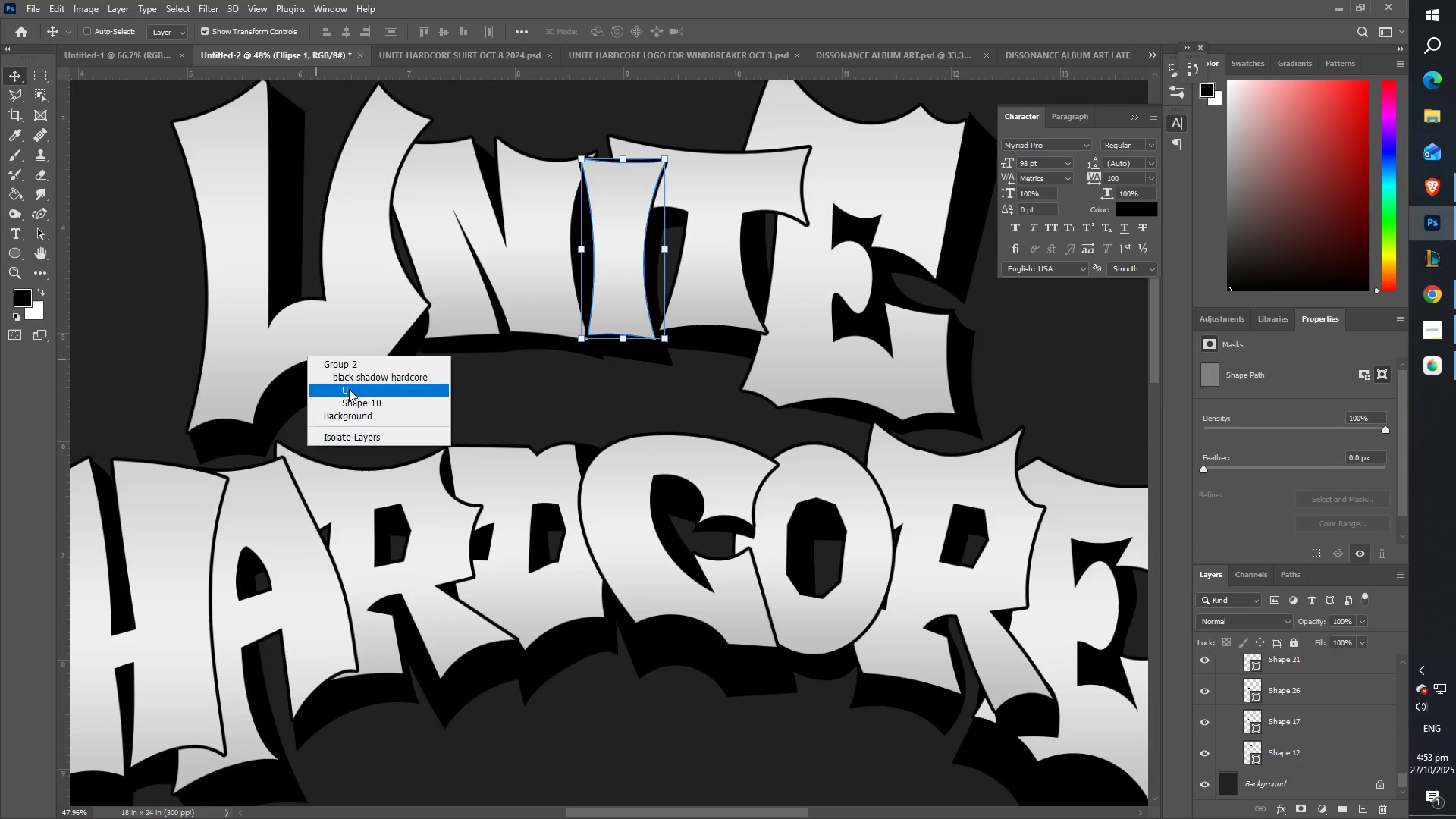 
hold_key(key=ShiftLeft, duration=1.53)
right_click([321, 381])
 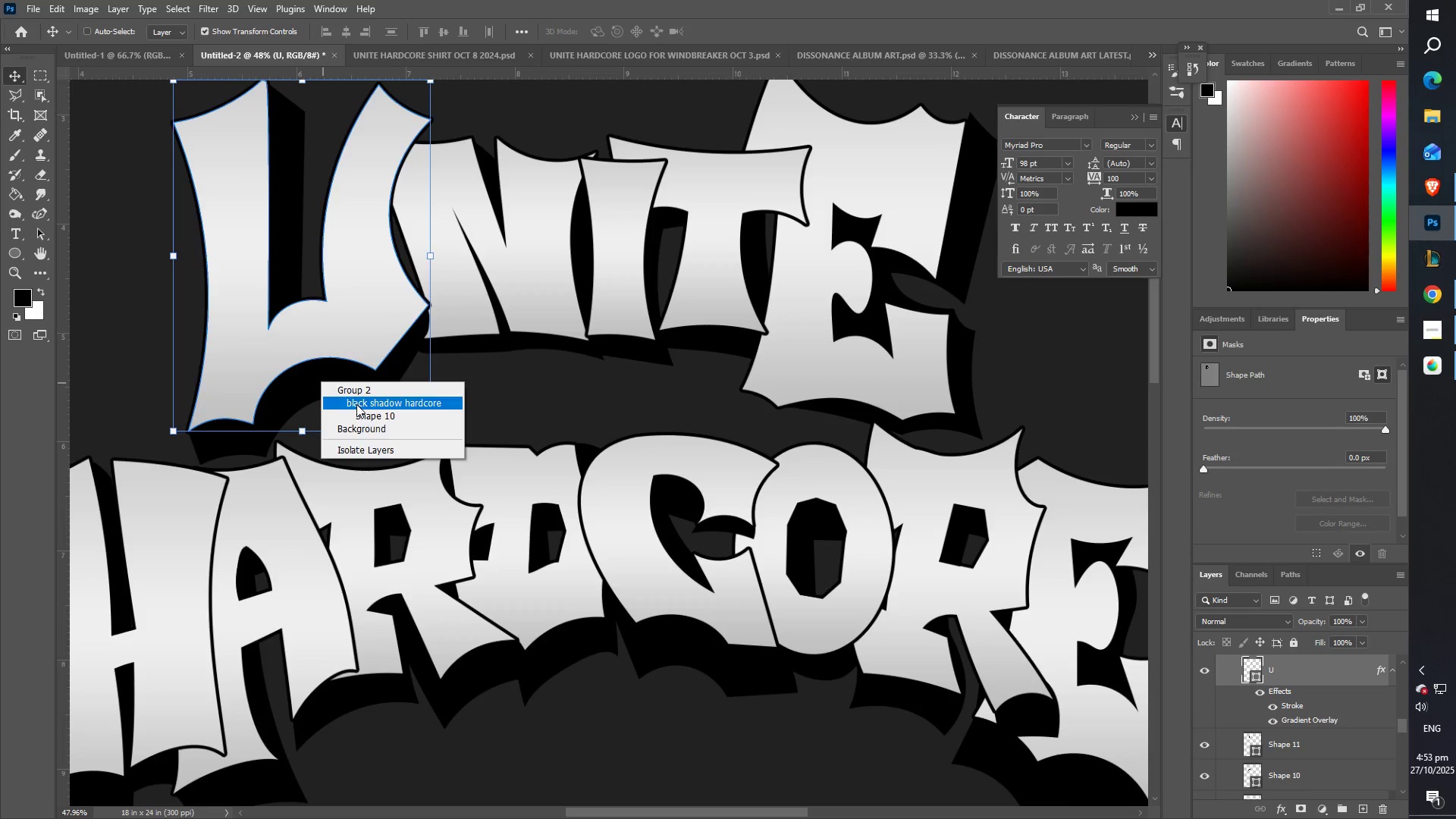 
left_click([356, 404])
 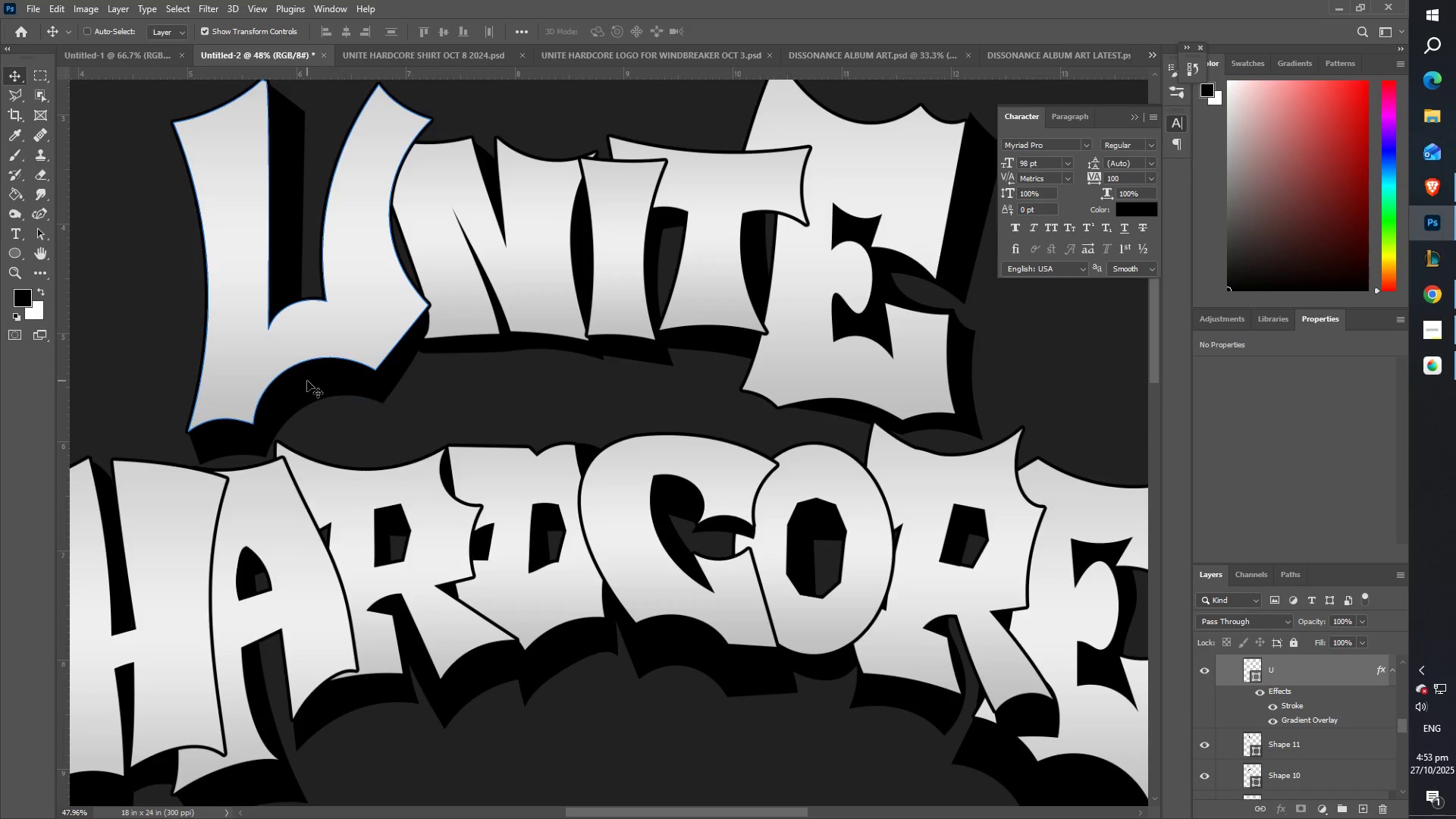 
key(Shift+ShiftLeft)
 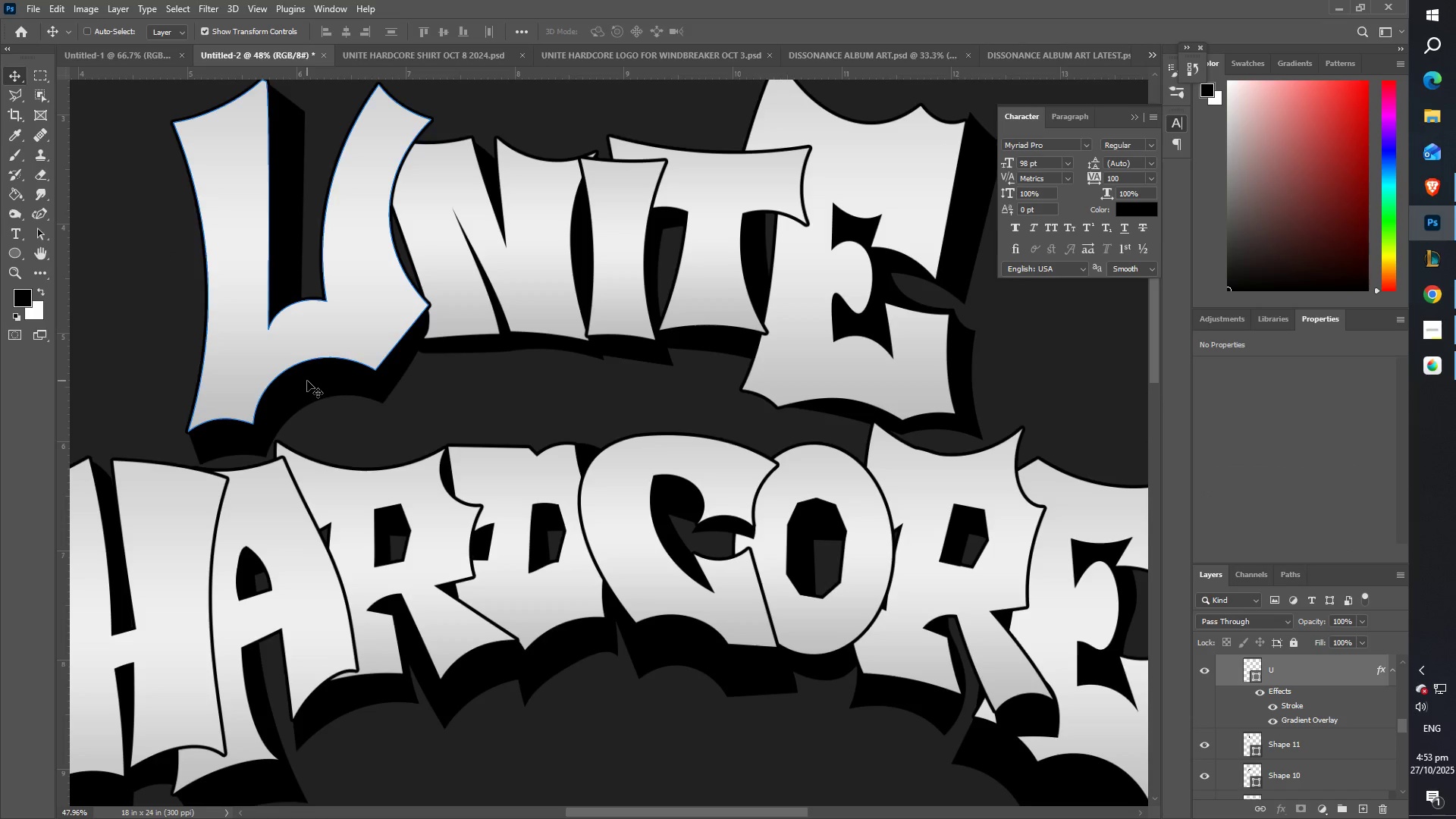 
key(Shift+ShiftLeft)
 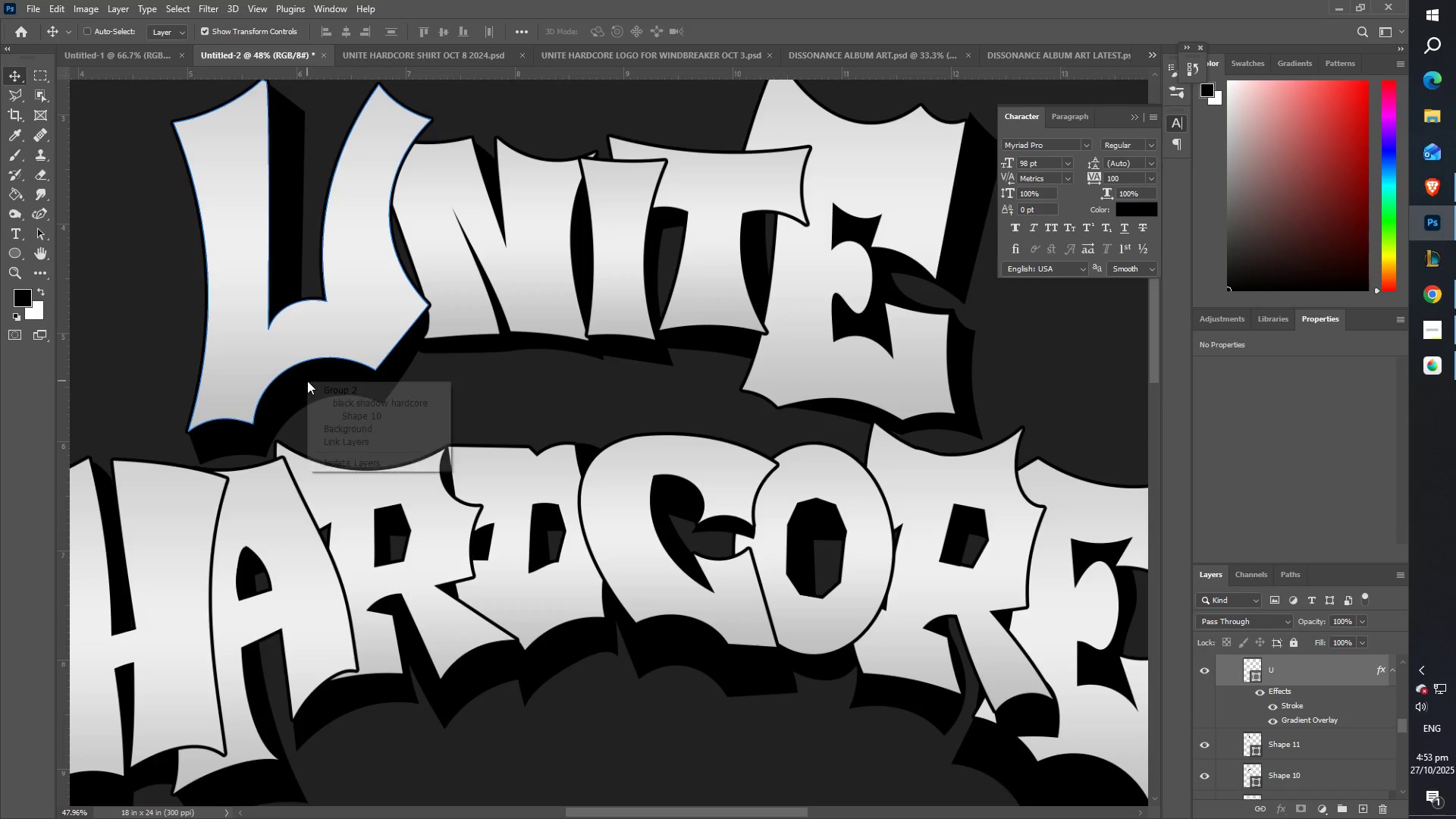 
key(Shift+ShiftLeft)
 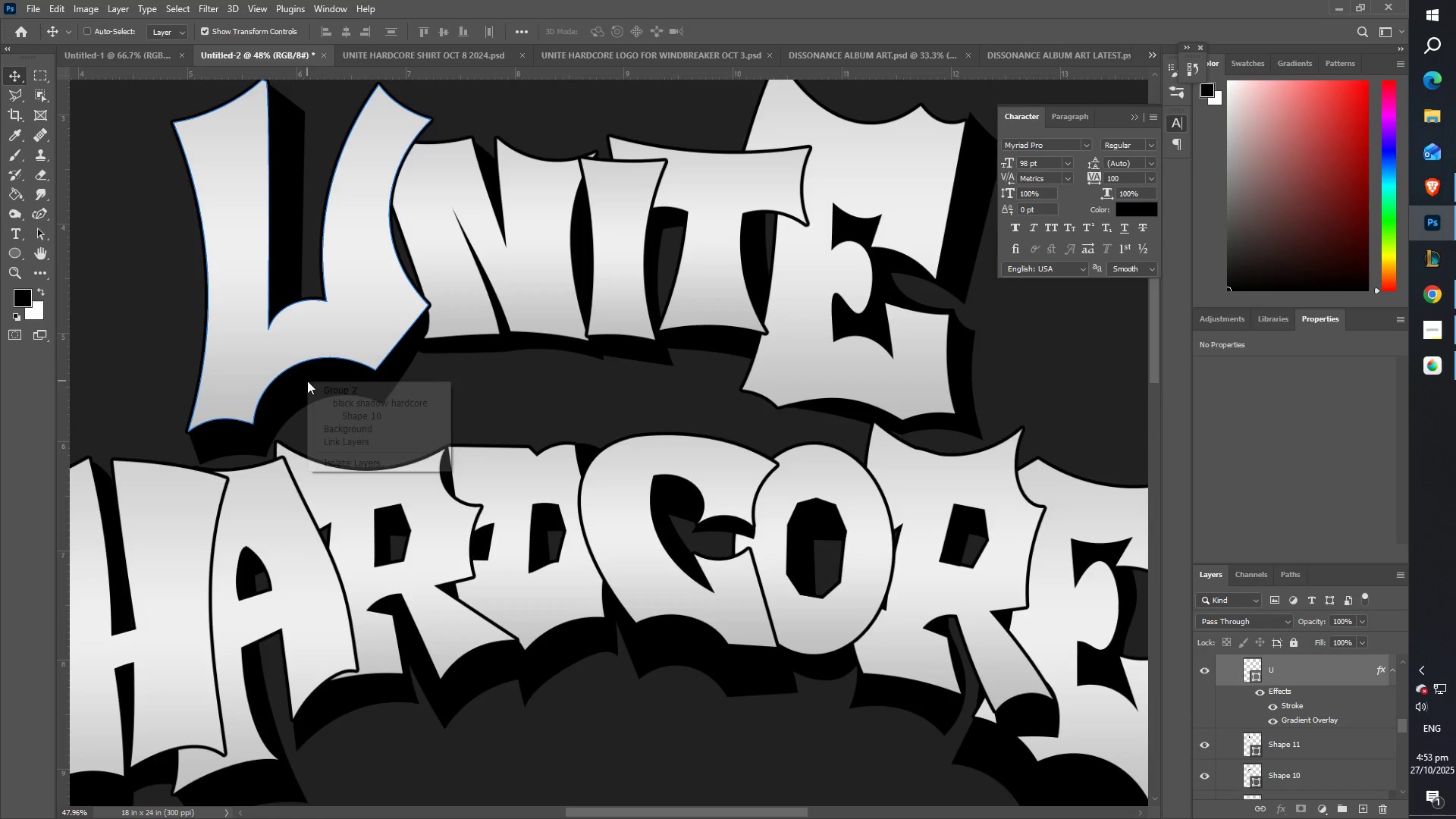 
key(Shift+ShiftLeft)
 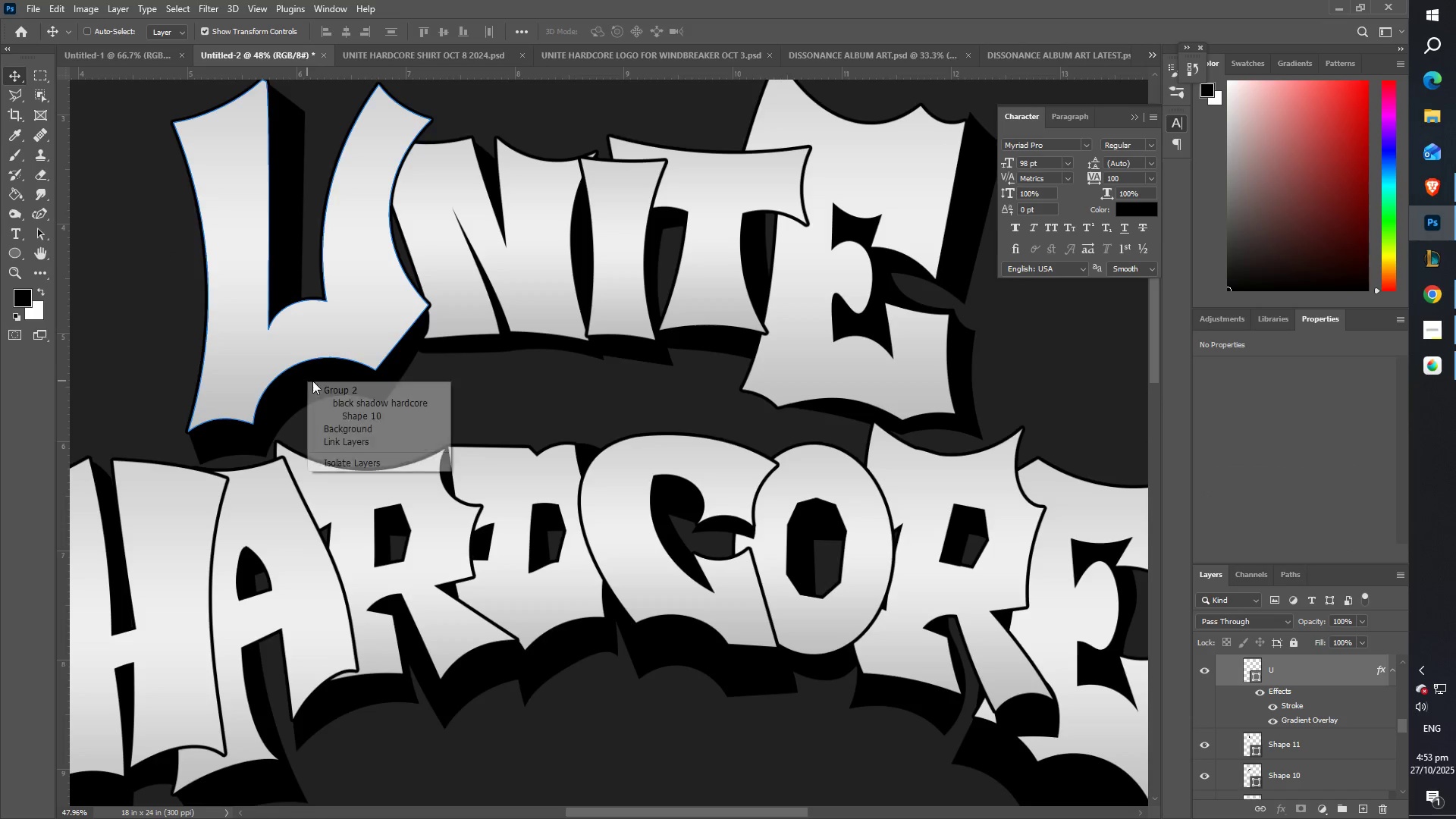 
right_click([307, 381])
 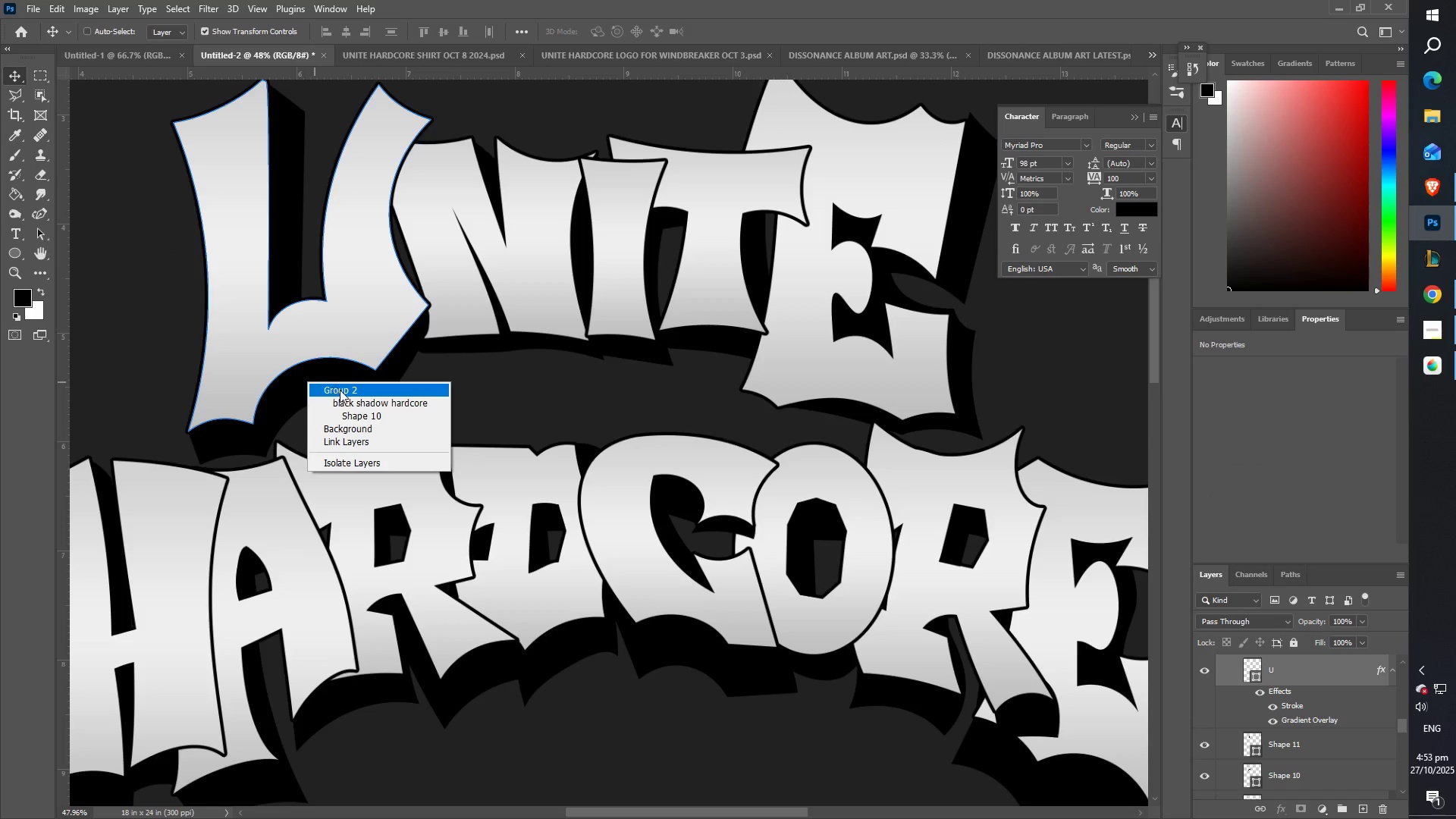 
hold_key(key=ShiftLeft, duration=1.5)
left_click([359, 418])
 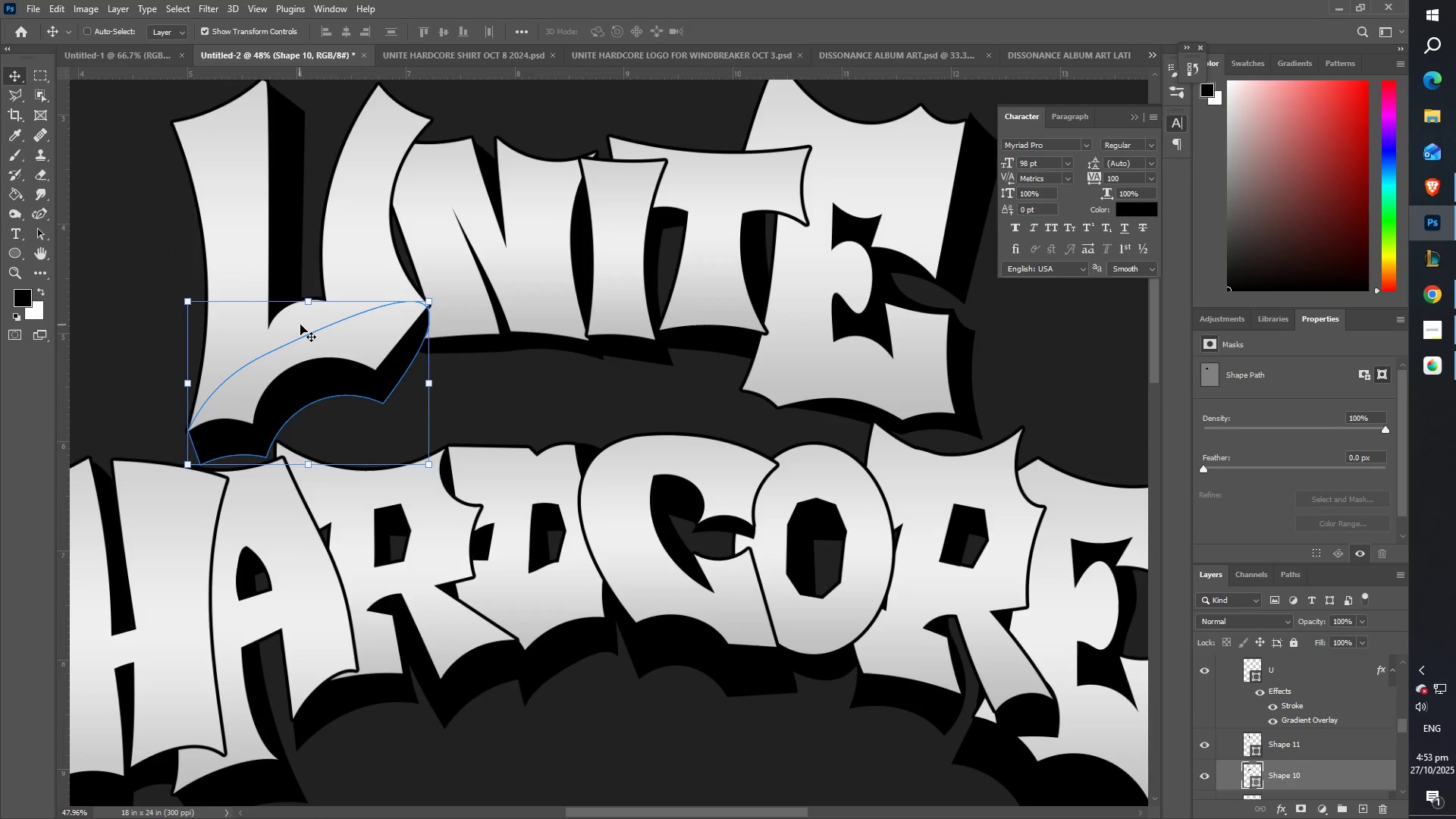 
hold_key(key=ShiftLeft, duration=0.56)
 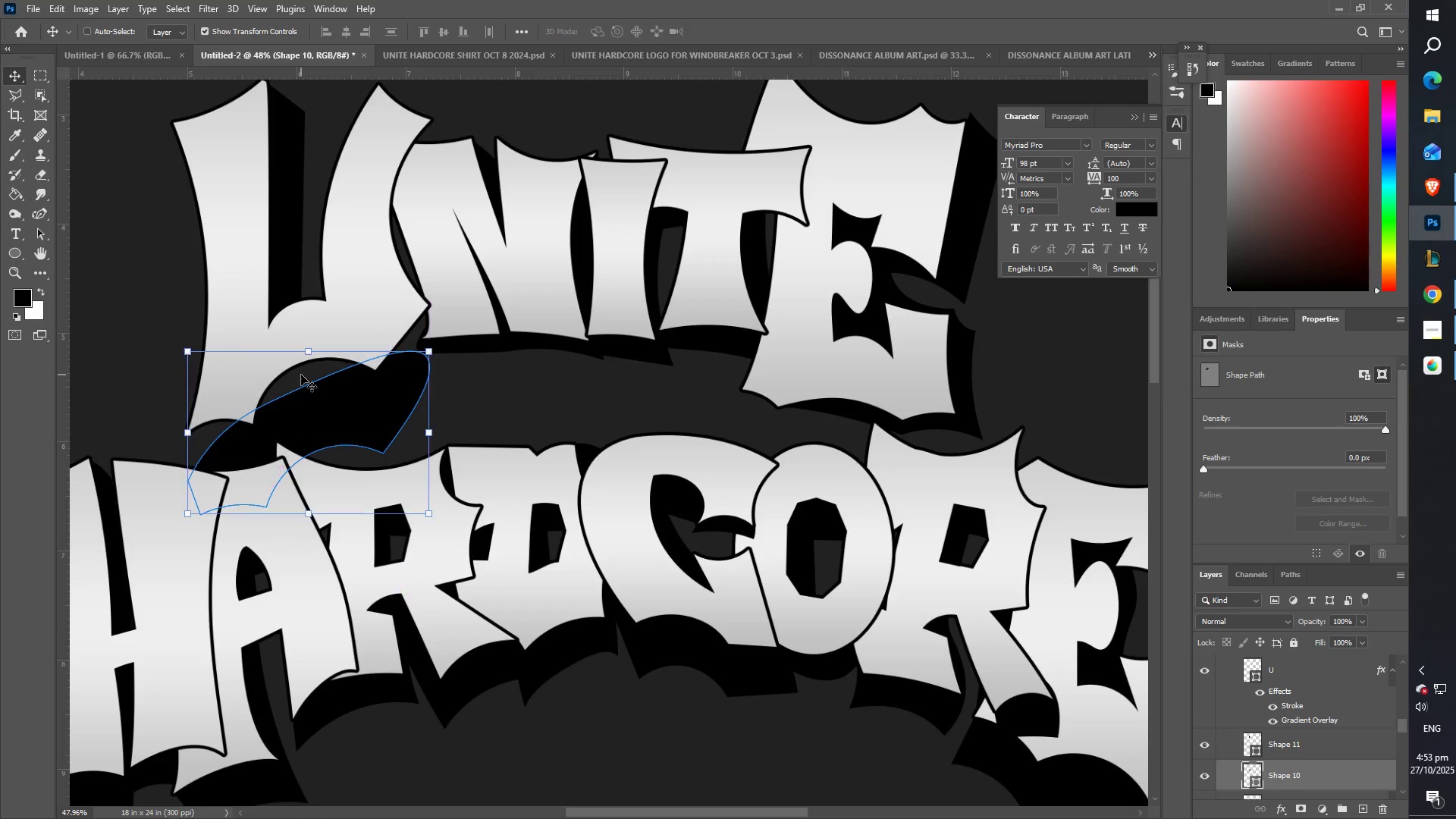 
key(Control+ControlLeft)
 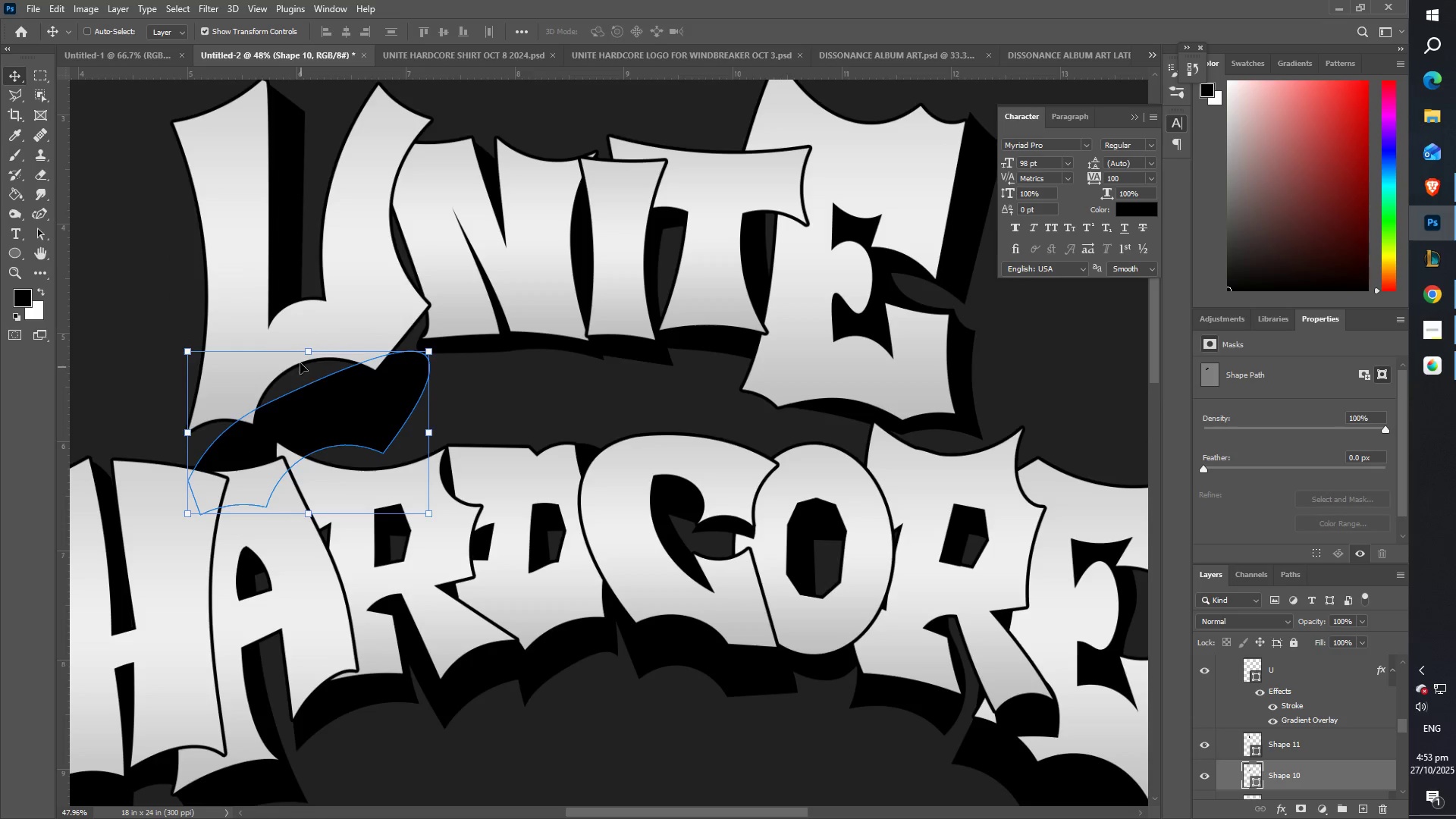 
key(Control+Z)
 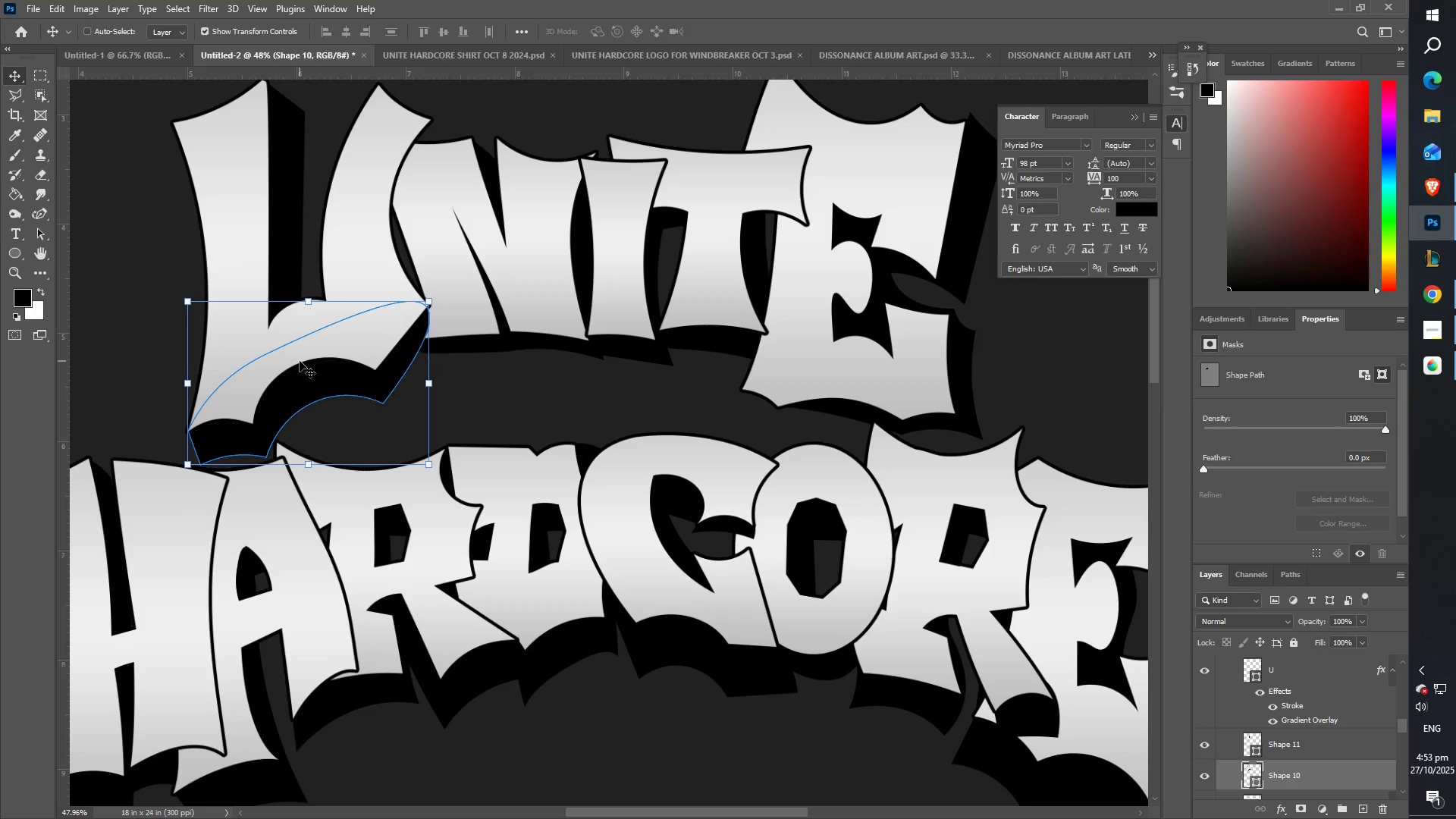 
hold_key(key=ShiftLeft, duration=1.5)
right_click([265, 330])
 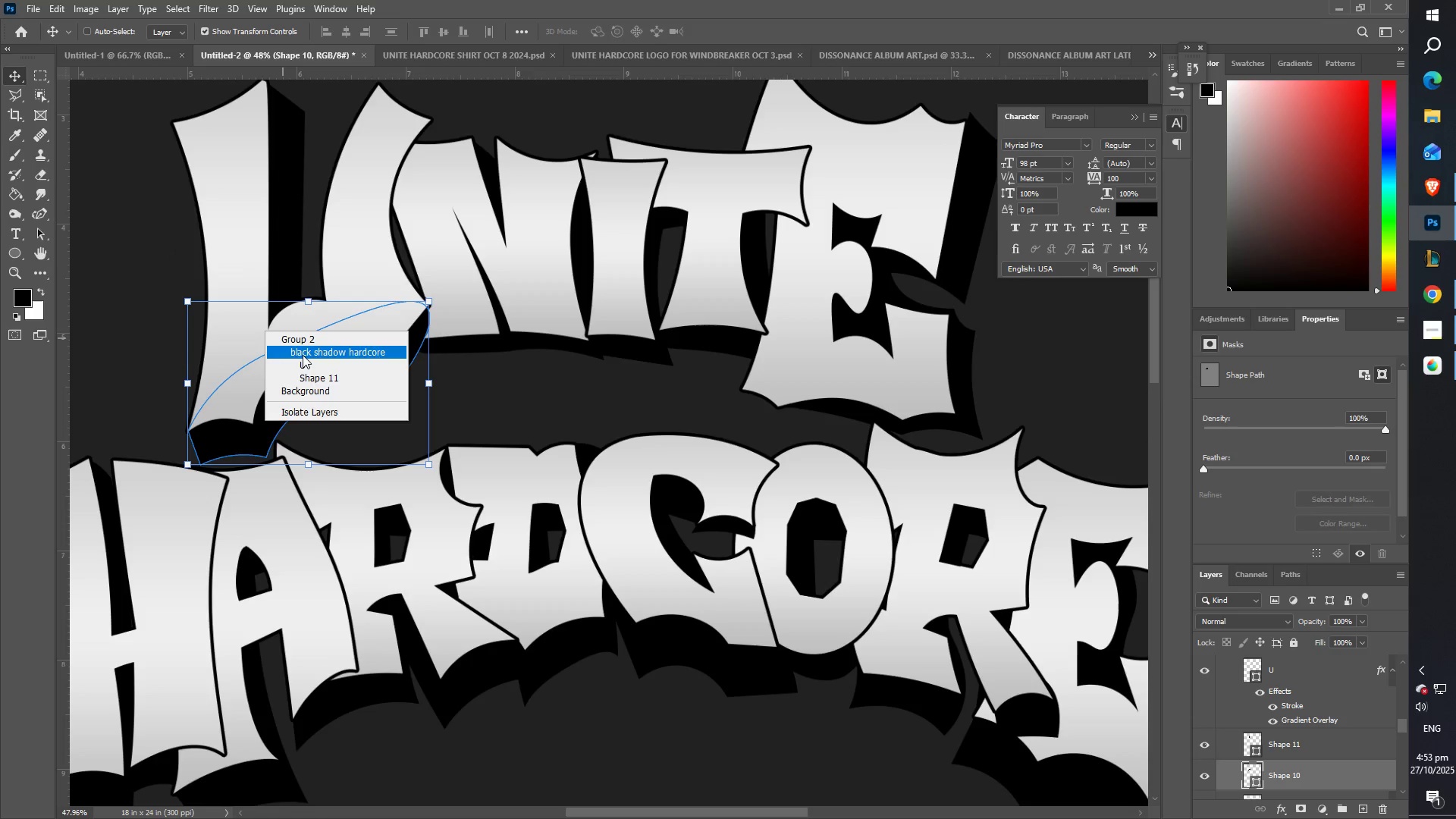 
hold_key(key=ShiftLeft, duration=1.51)
left_click([308, 364])
 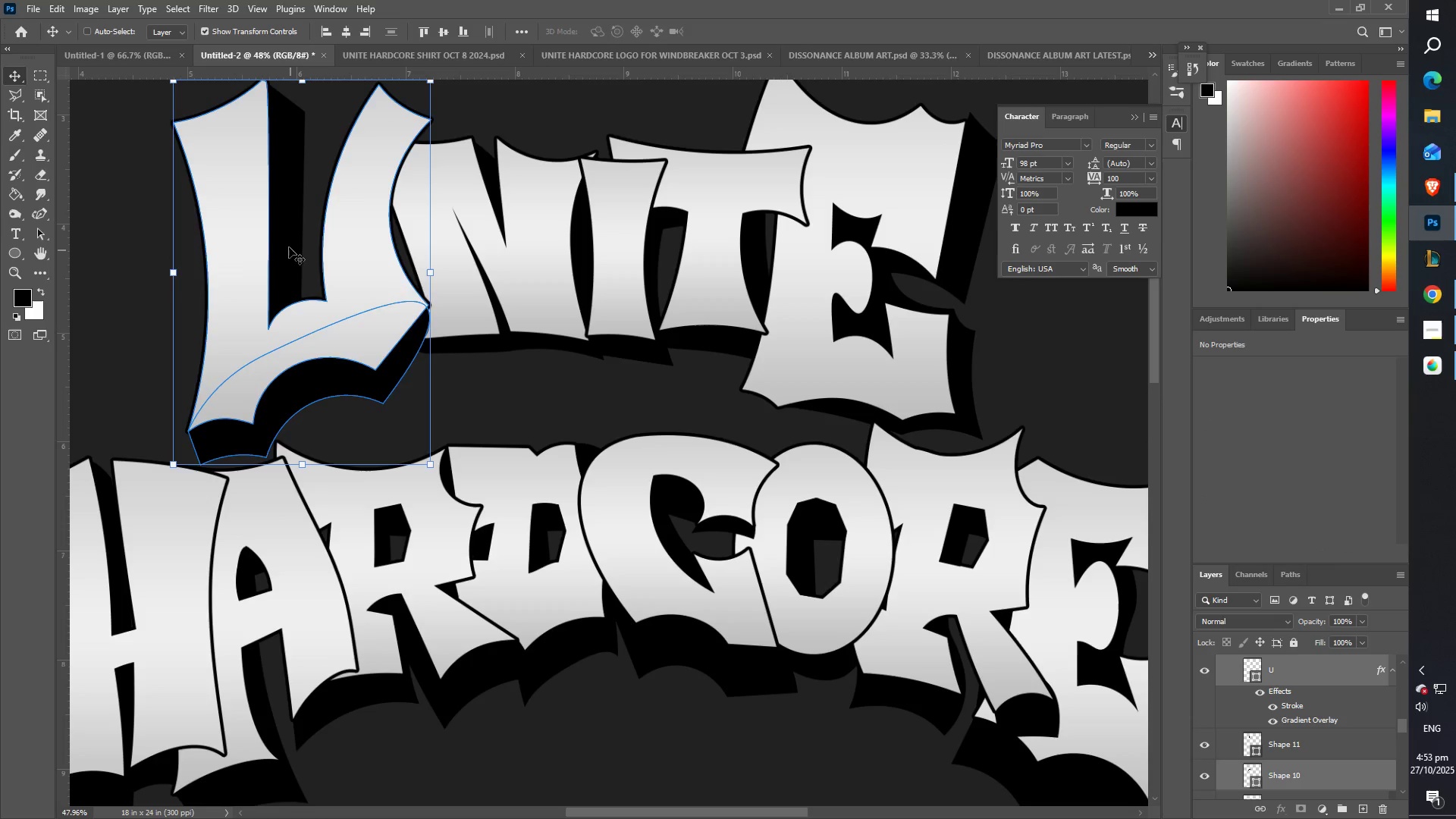 
right_click([289, 247])
 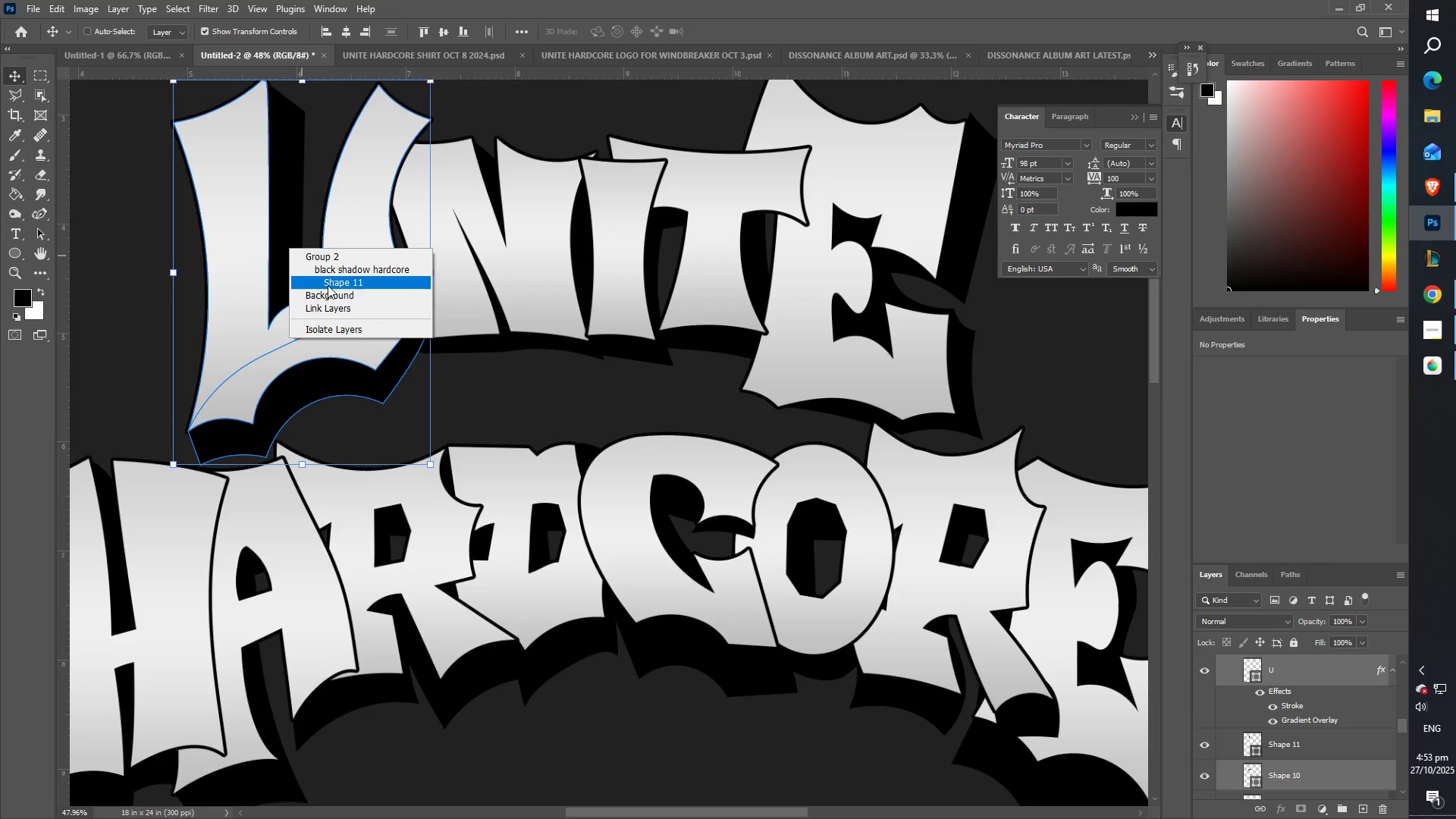 
hold_key(key=ShiftLeft, duration=1.52)
 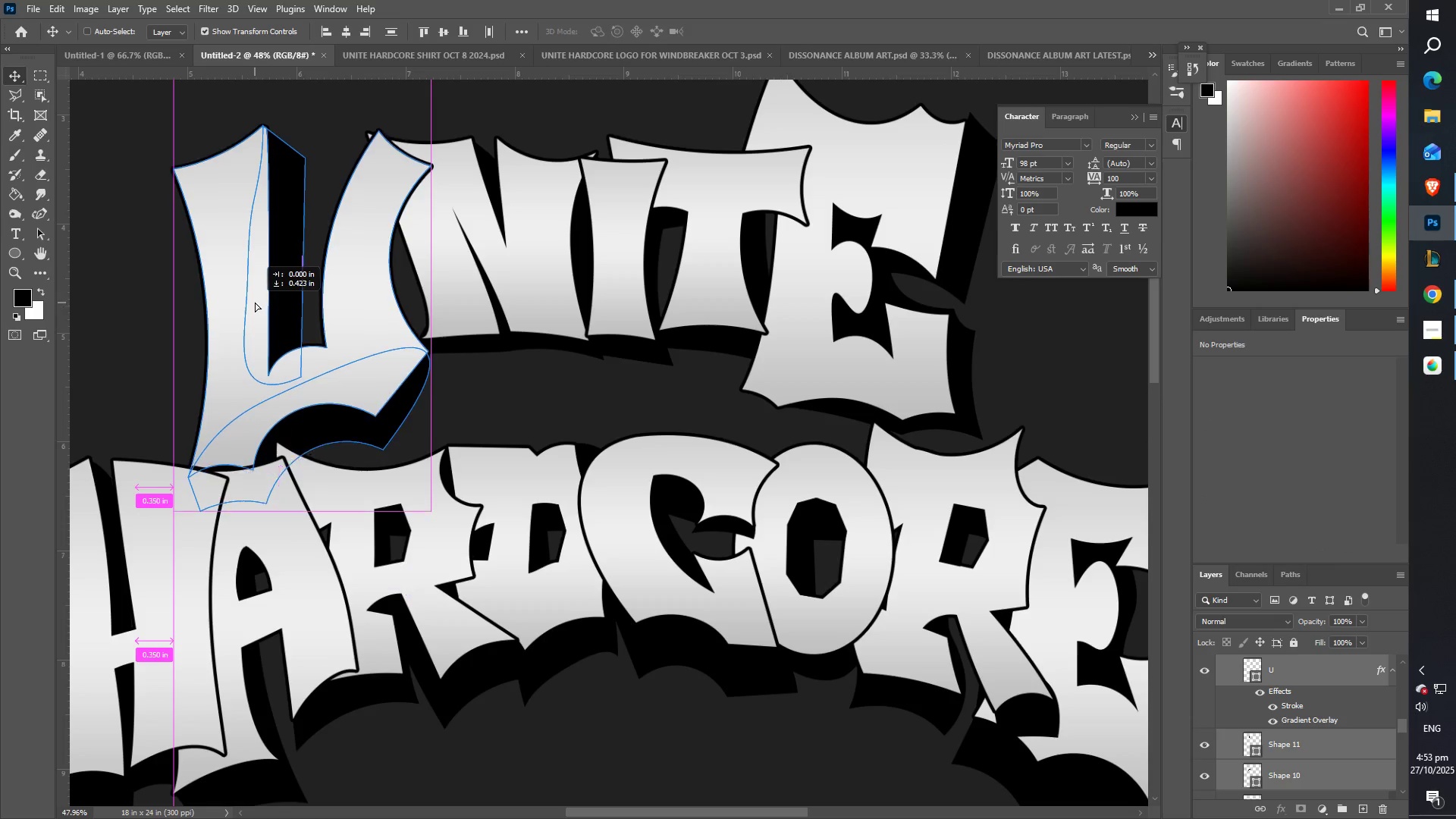 
hold_key(key=ShiftLeft, duration=1.51)
 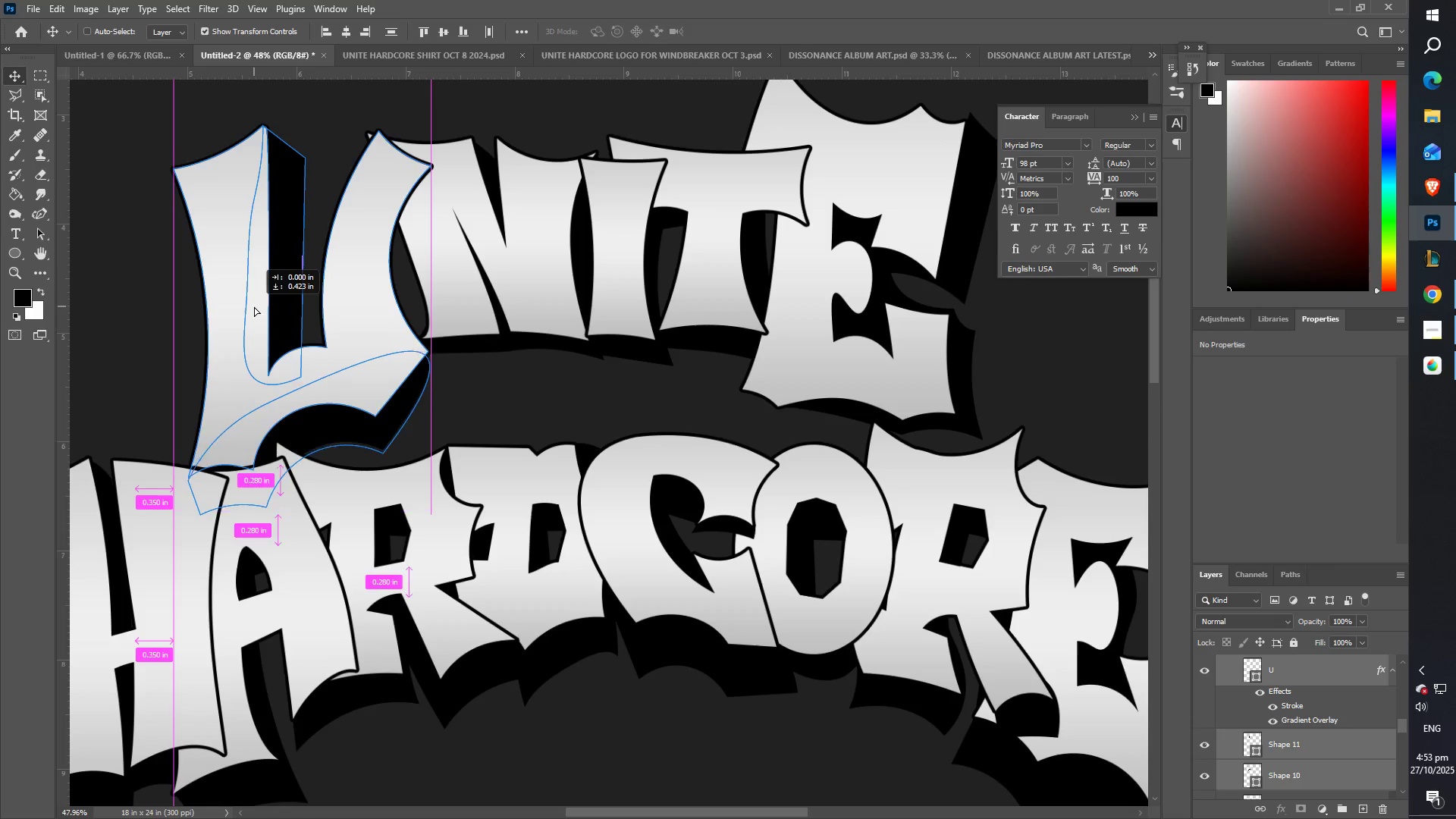 
hold_key(key=ShiftLeft, duration=1.44)
 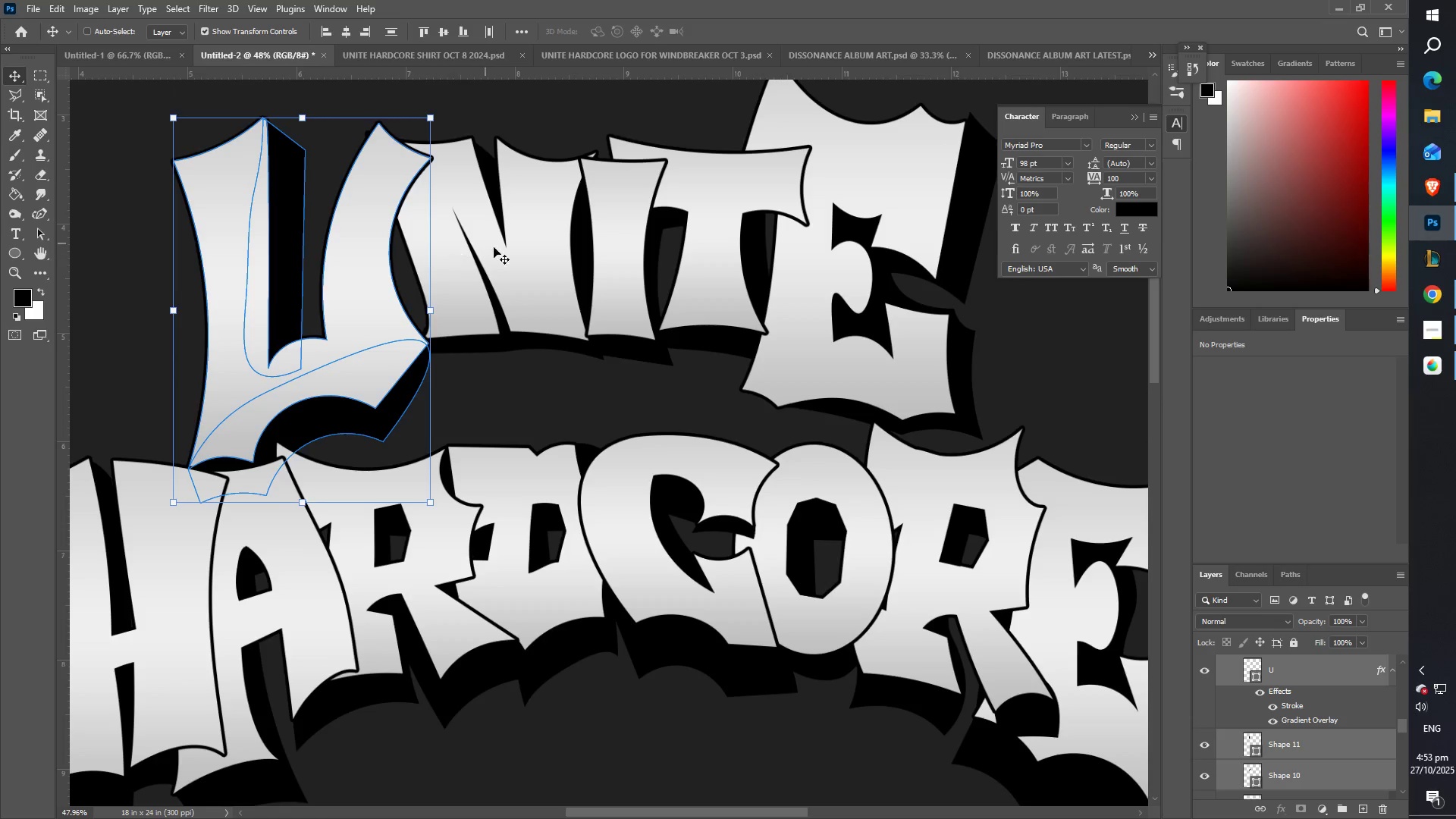 
right_click([521, 268])
 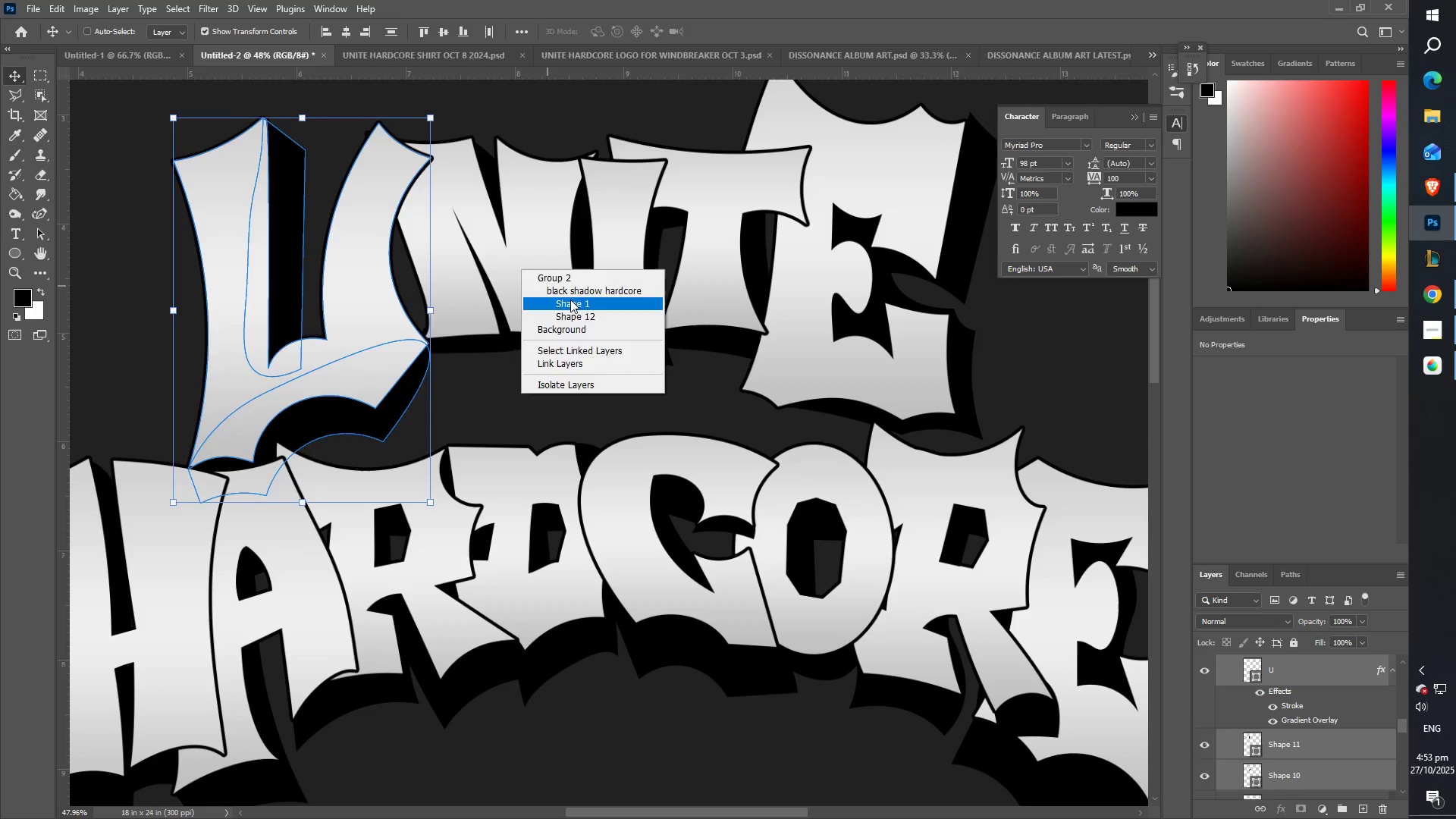 
hold_key(key=ShiftLeft, duration=1.54)
 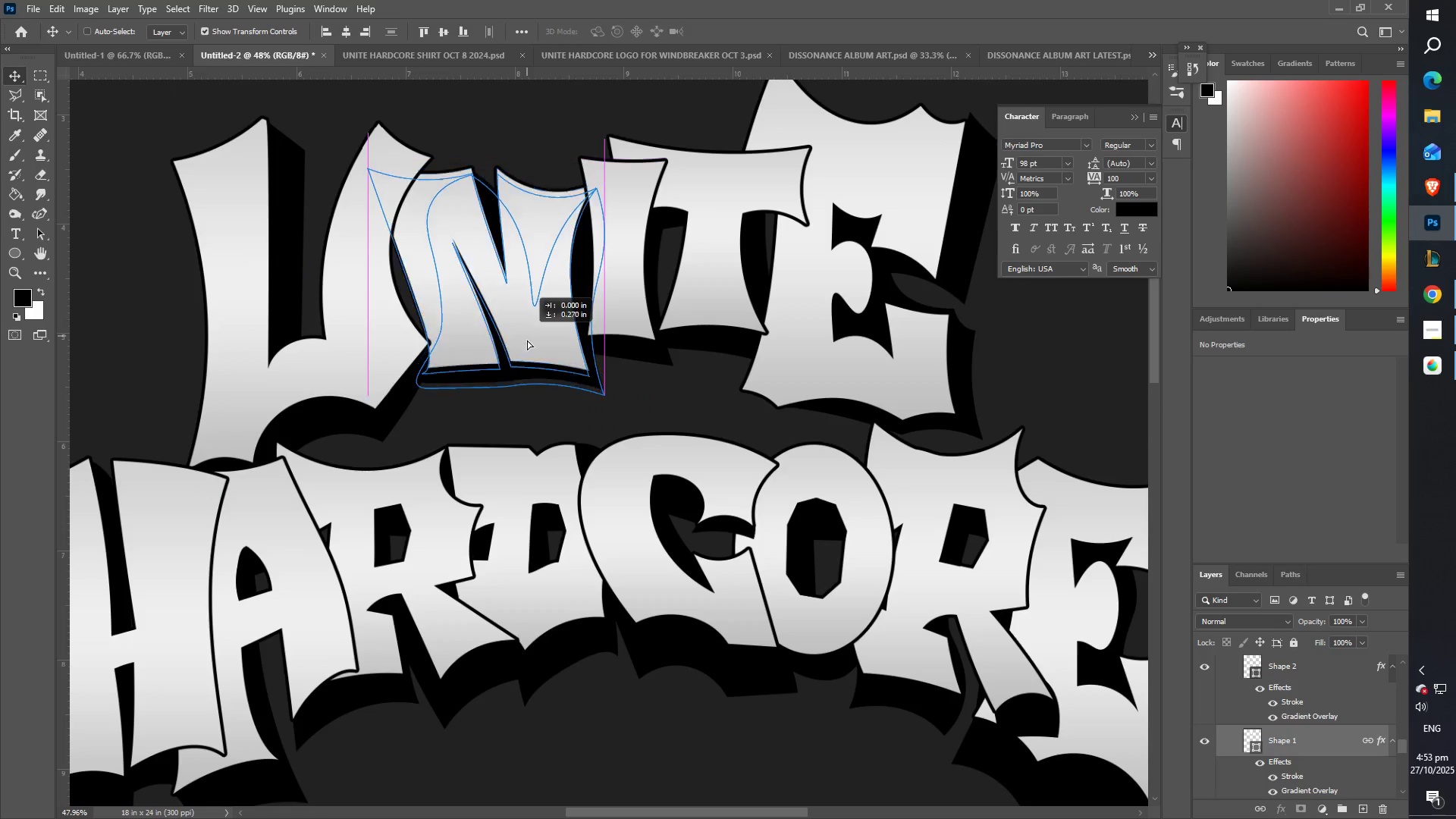 
hold_key(key=ShiftLeft, duration=1.51)
 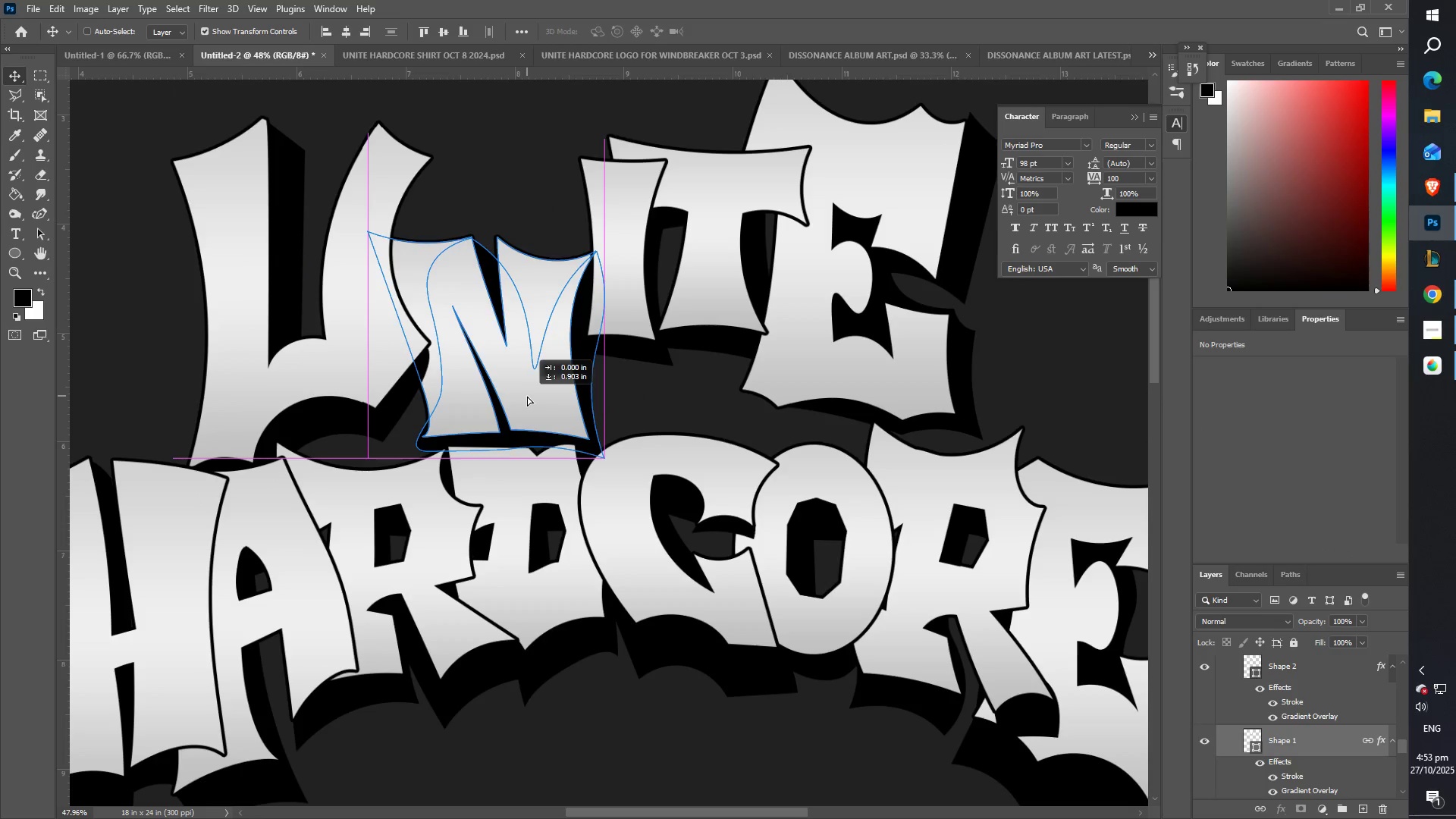 
hold_key(key=ShiftLeft, duration=1.51)
 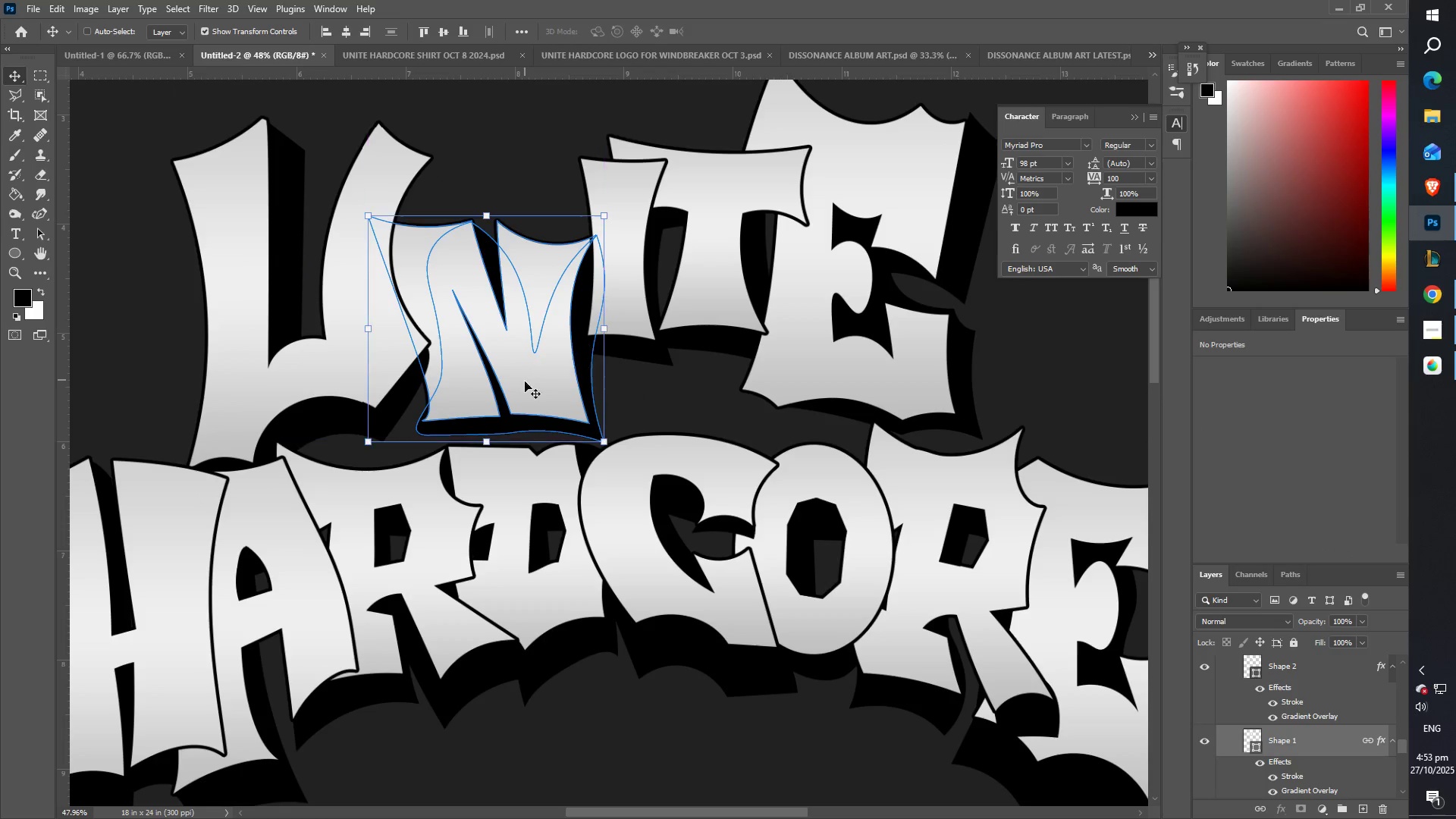 
hold_key(key=ShiftLeft, duration=0.71)
 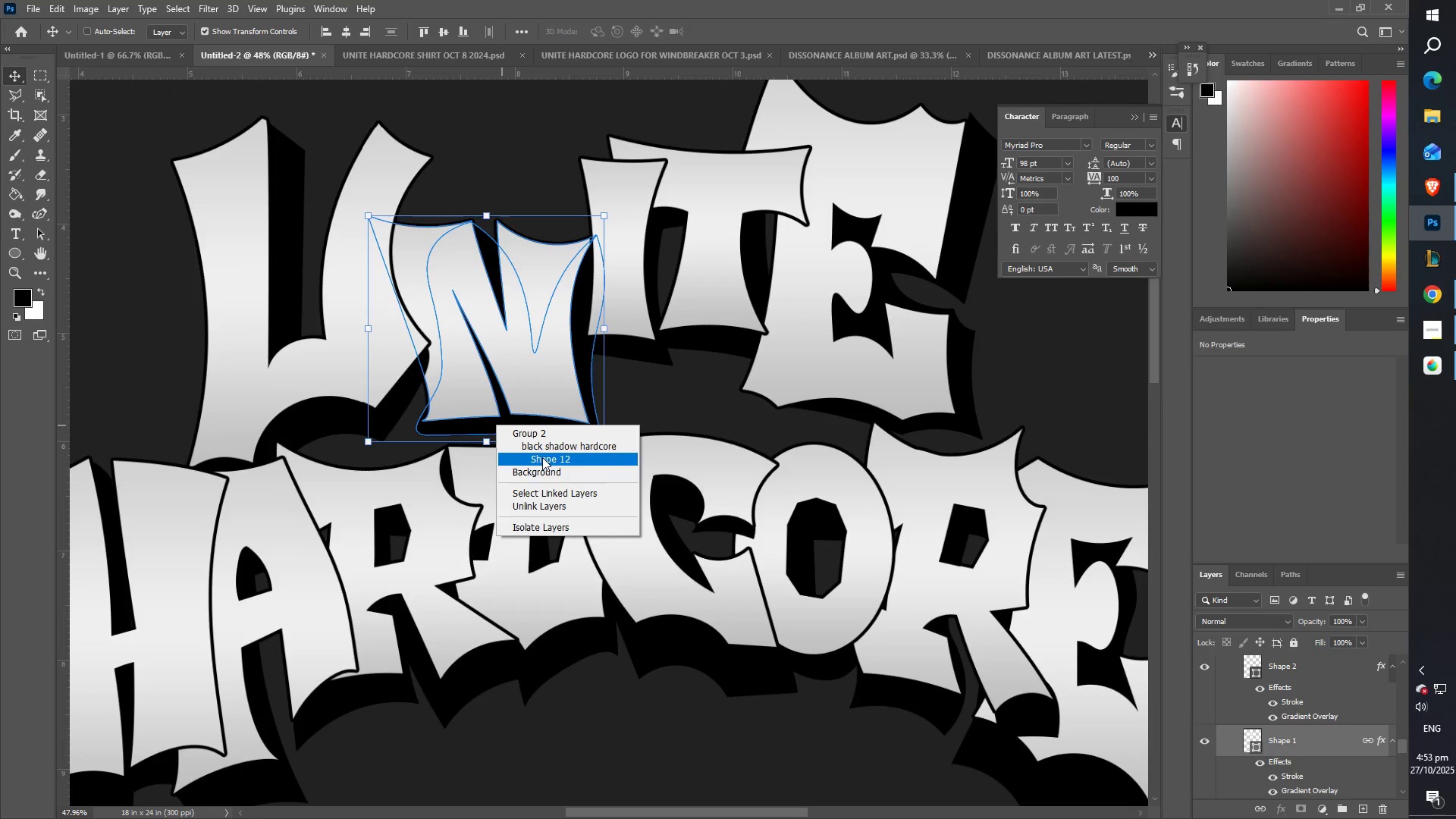 
left_click([542, 457])
 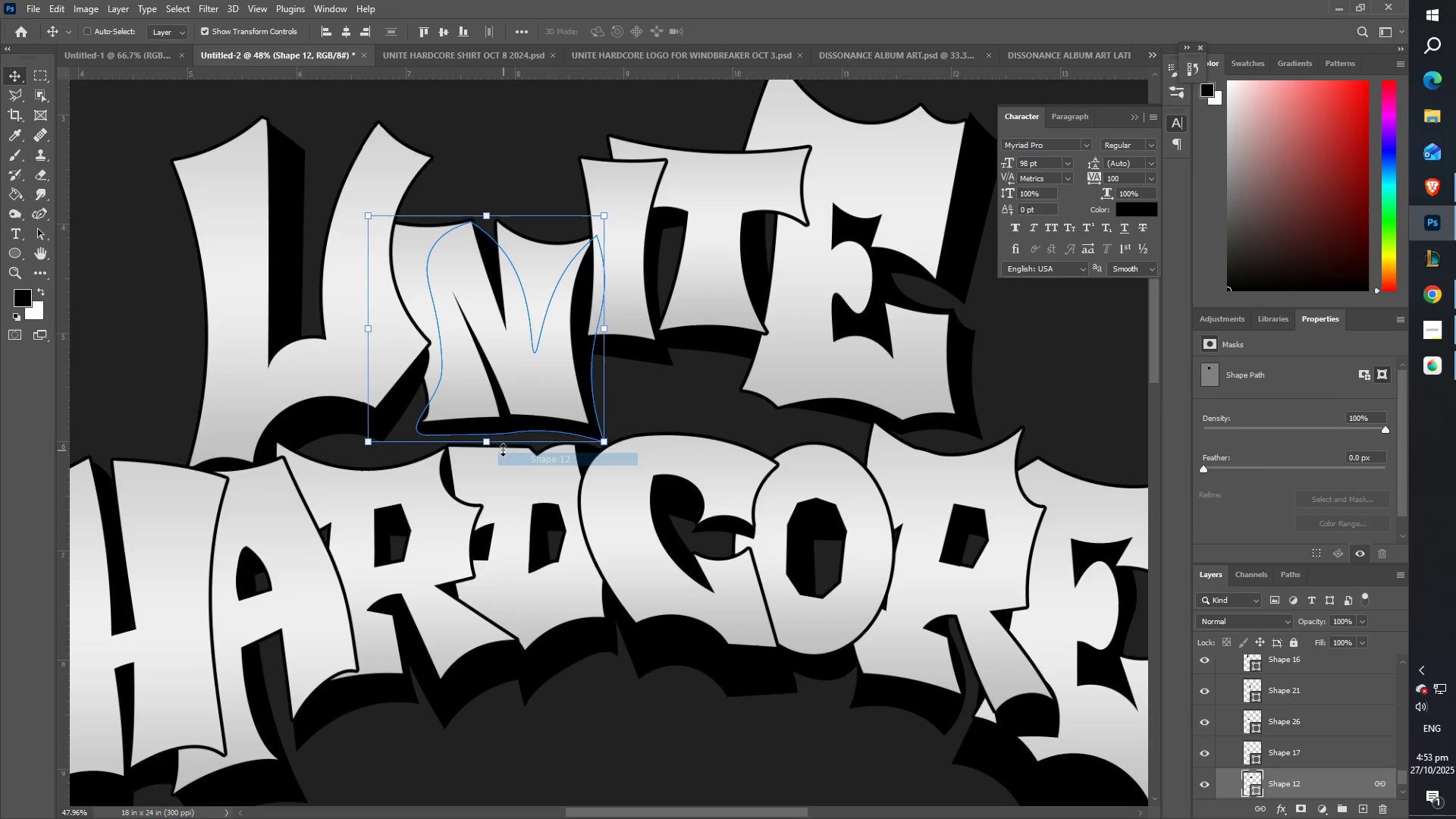 
hold_key(key=ShiftLeft, duration=1.53)
 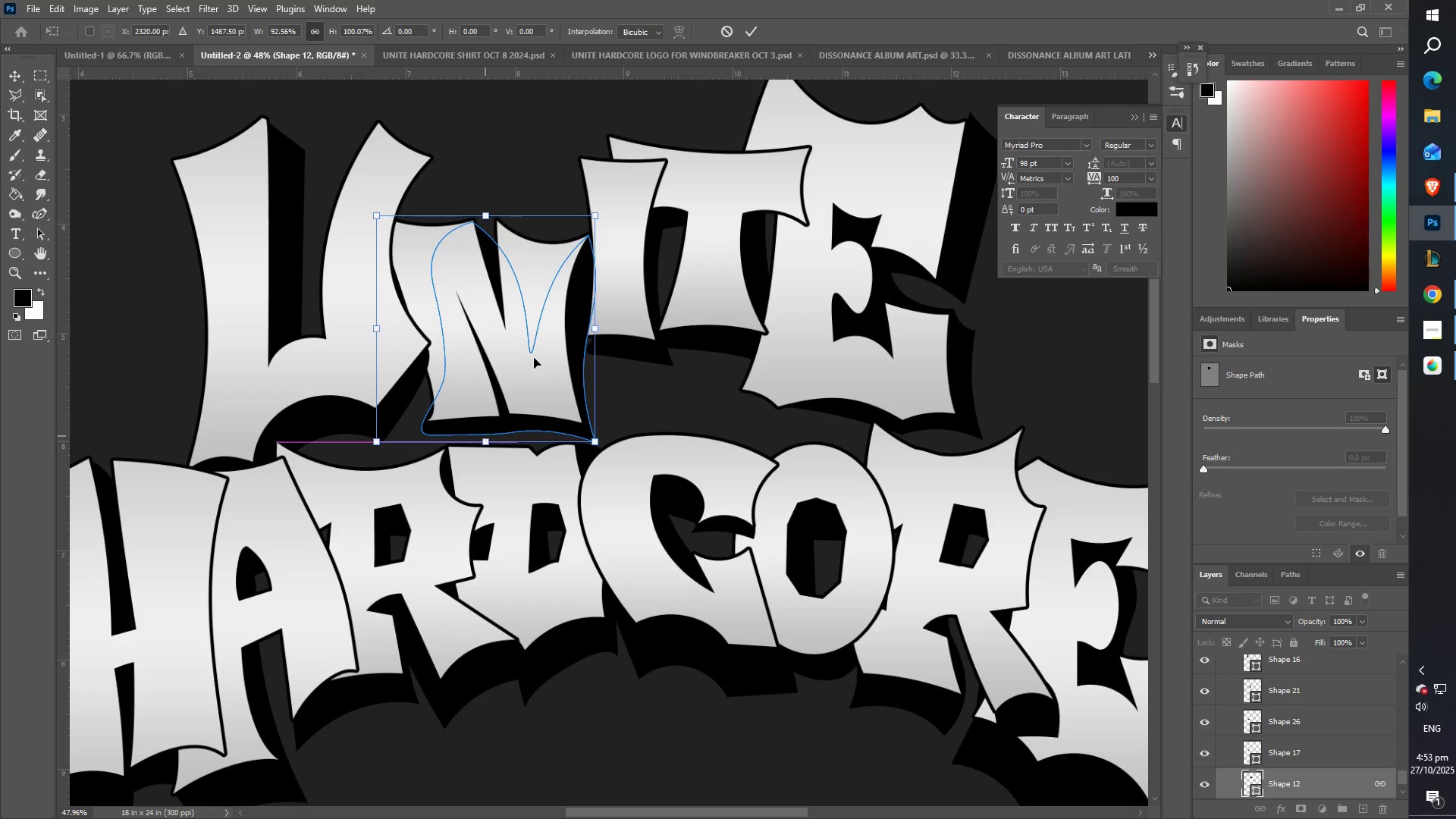 
left_click([730, 34])
 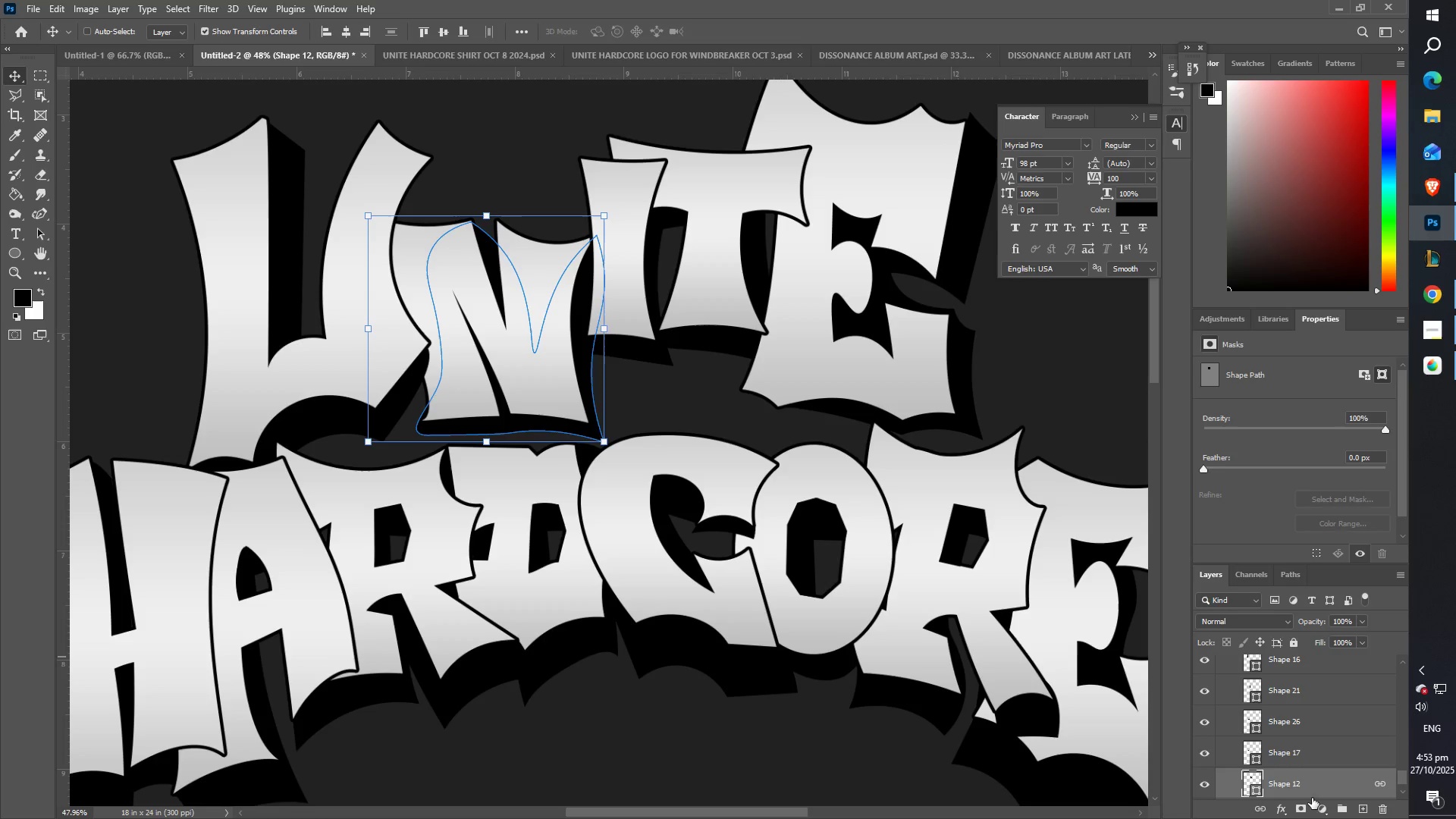 
left_click([1264, 813])
 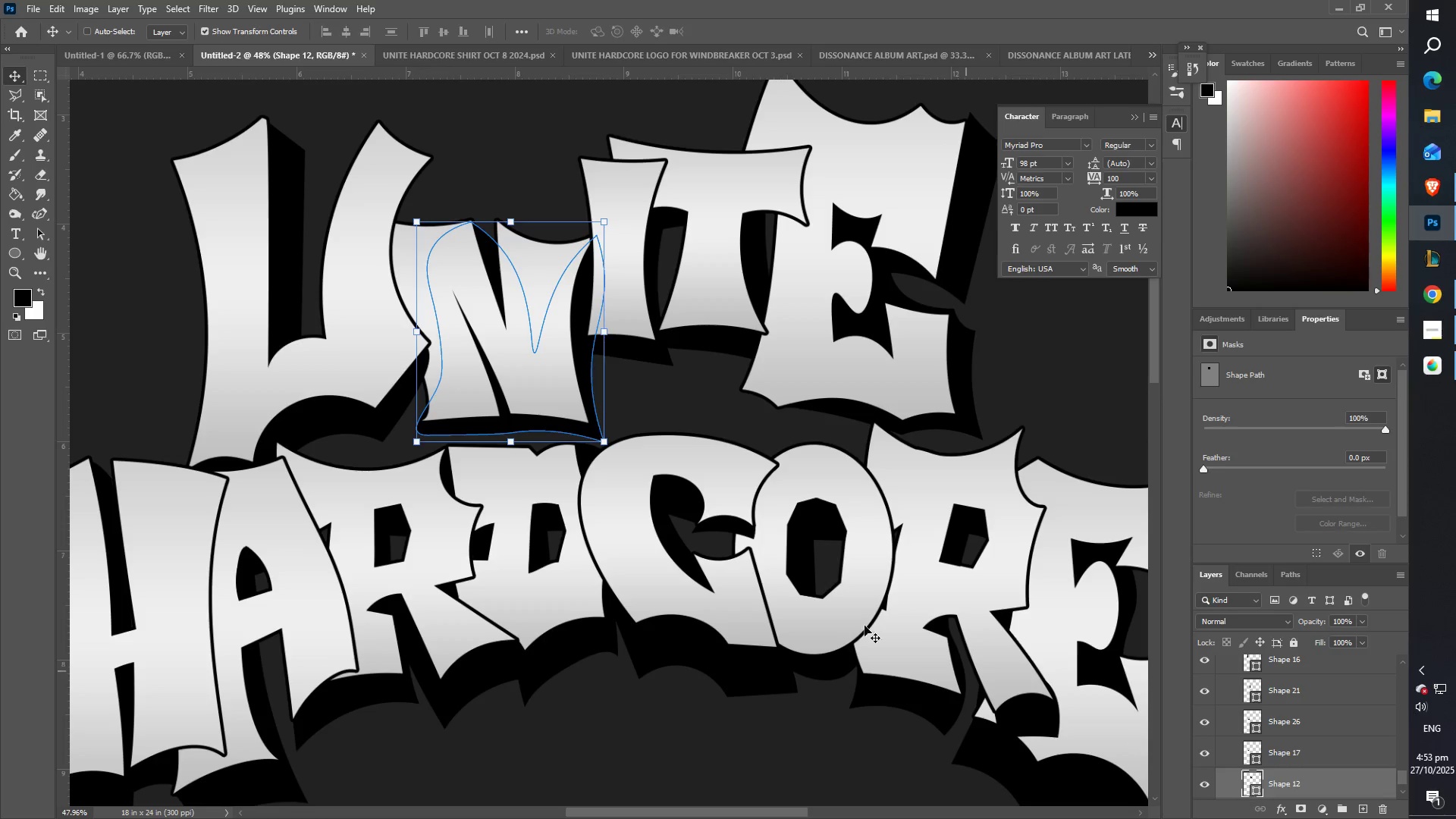 
hold_key(key=ShiftLeft, duration=1.52)
 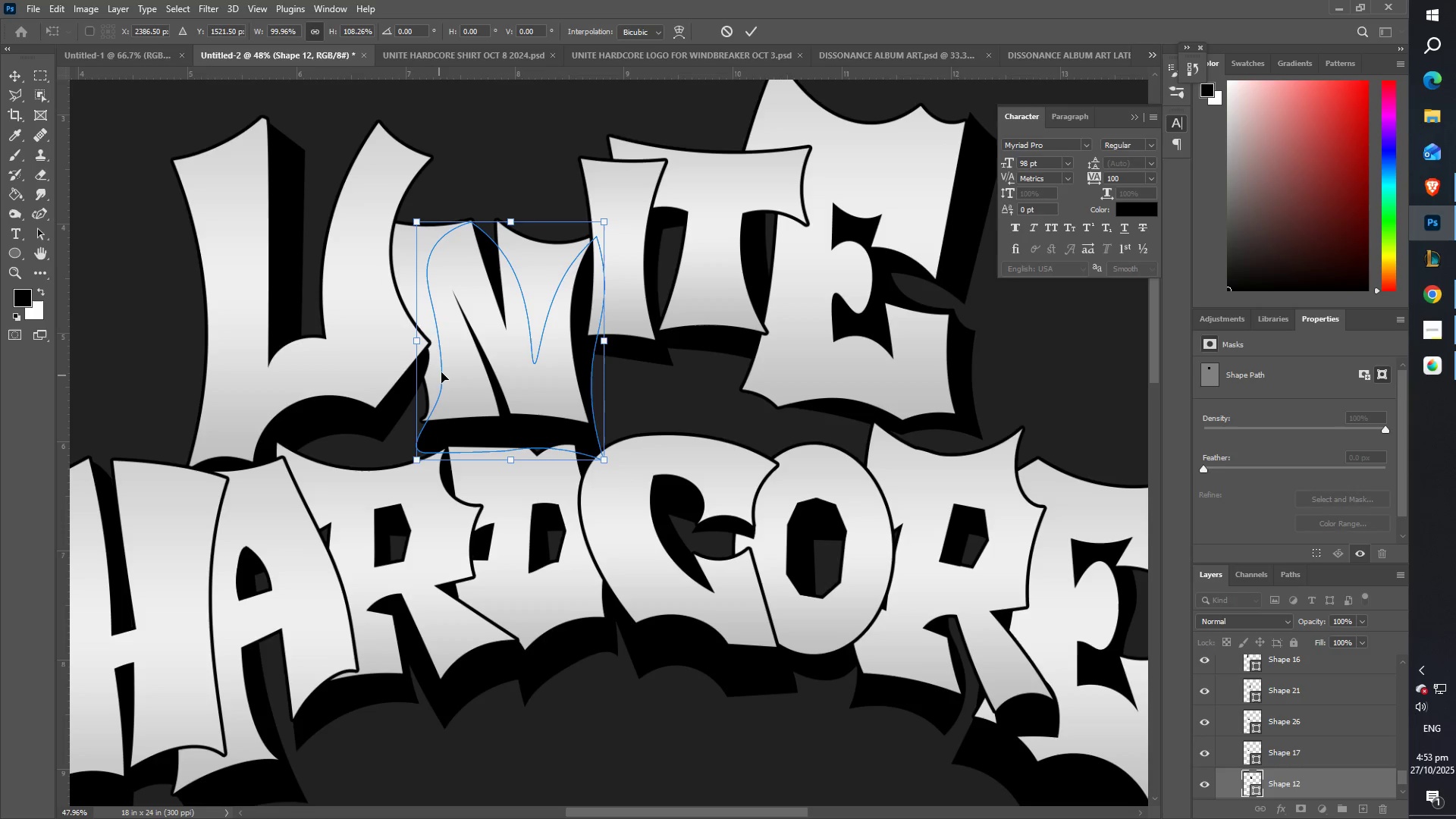 
hold_key(key=ShiftLeft, duration=1.53)
 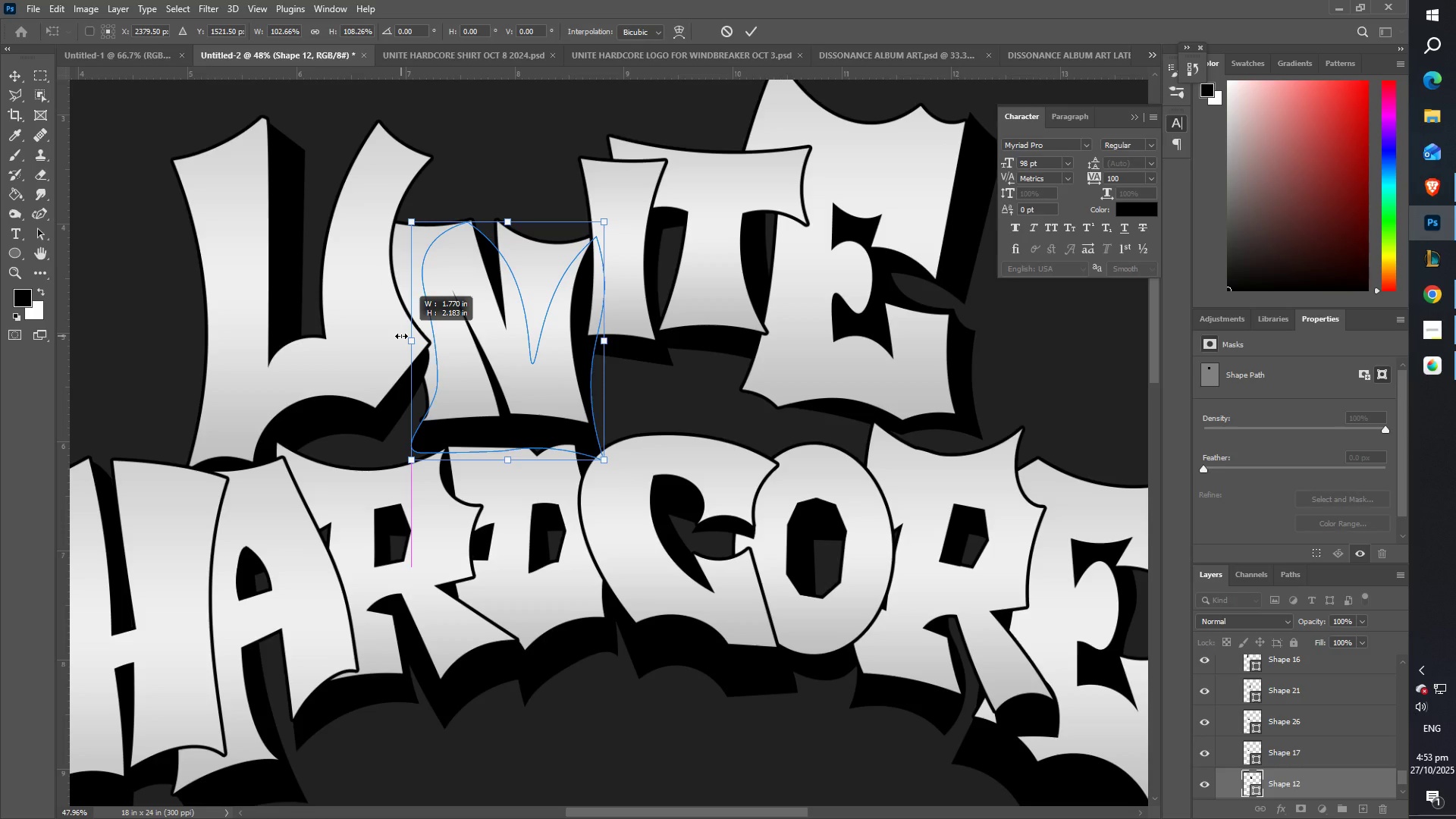 
hold_key(key=ShiftLeft, duration=1.52)
 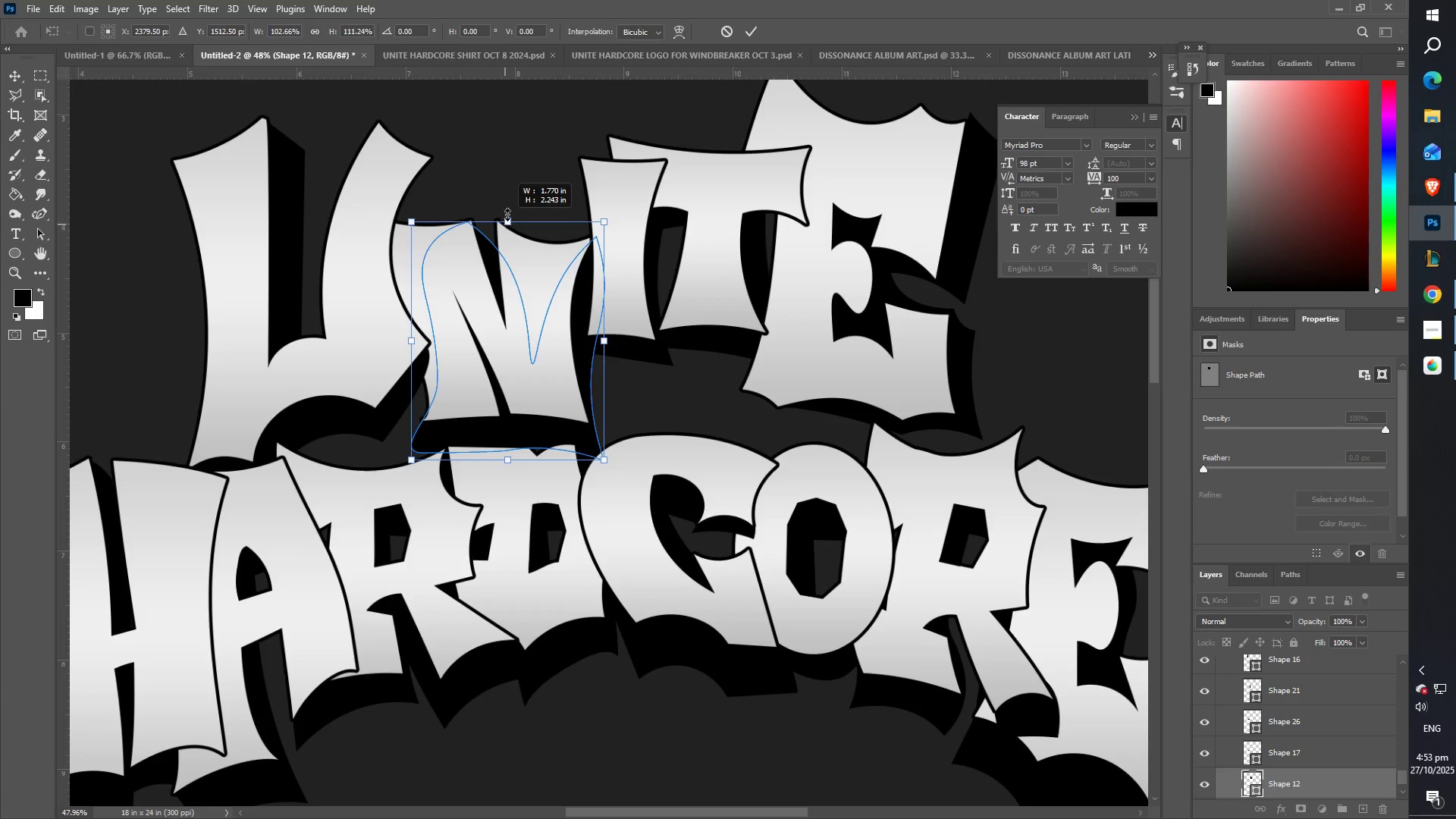 
hold_key(key=ShiftLeft, duration=1.51)
 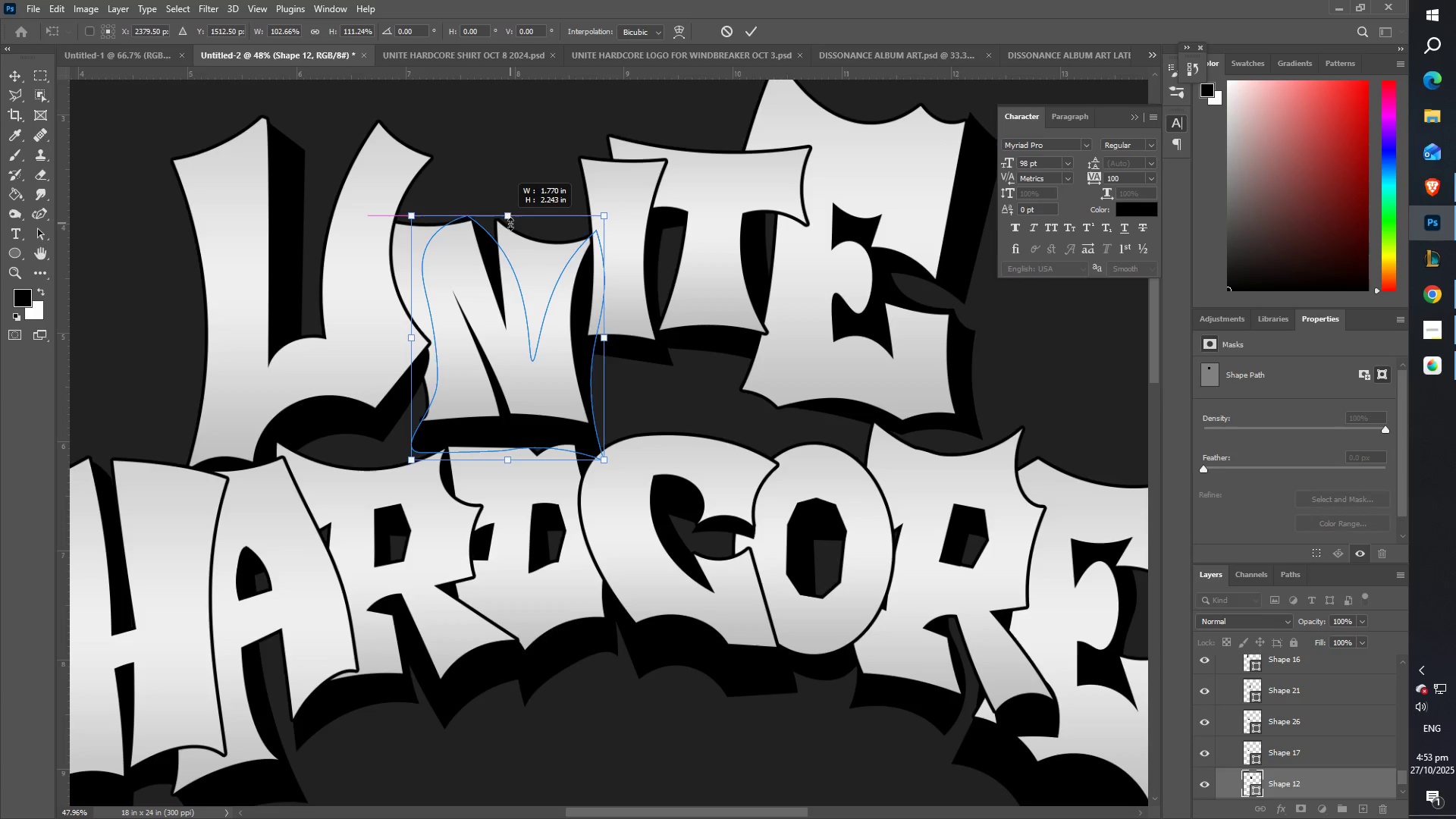 
hold_key(key=ShiftLeft, duration=1.05)
 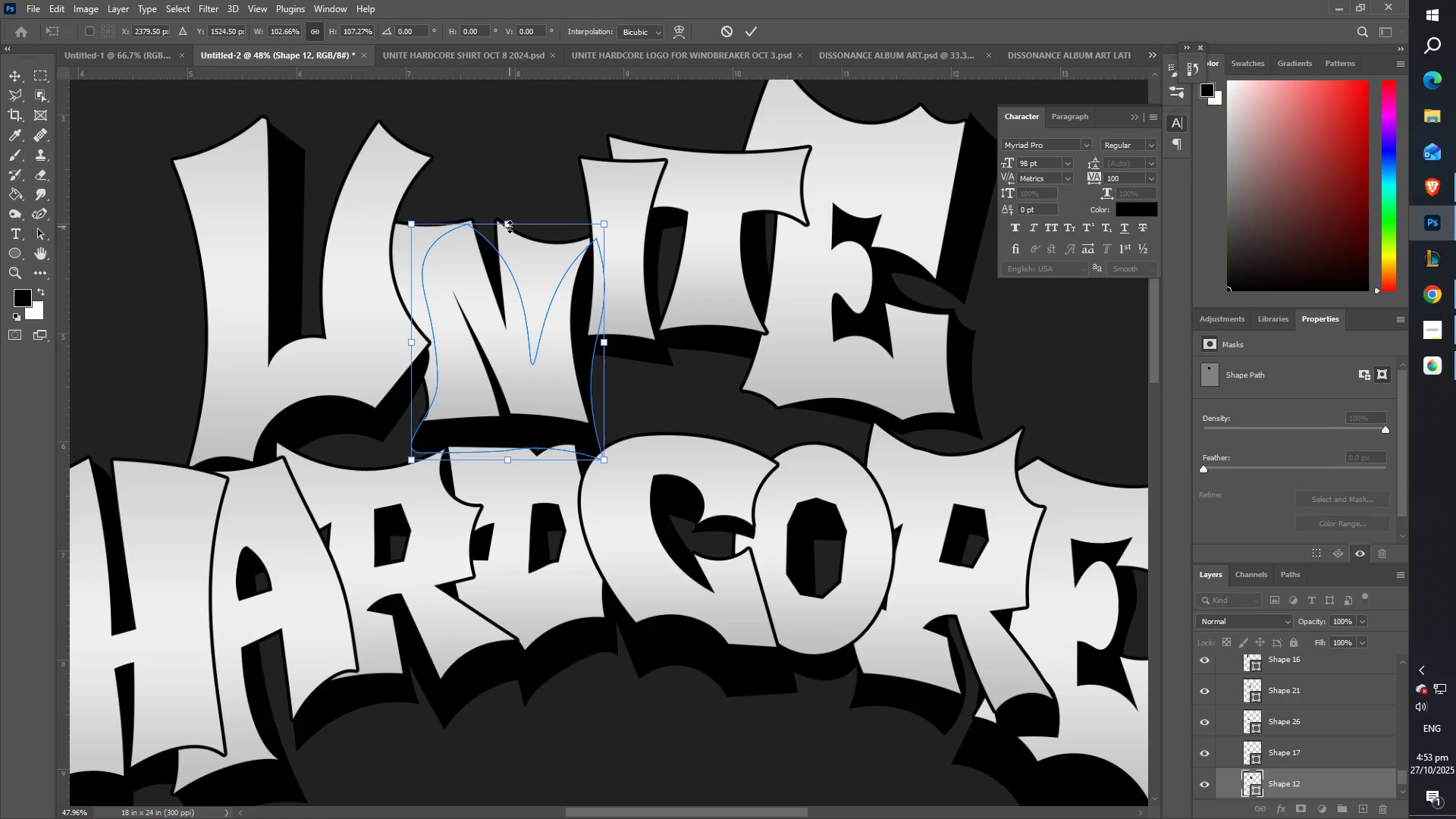 
key(Shift+Enter)
 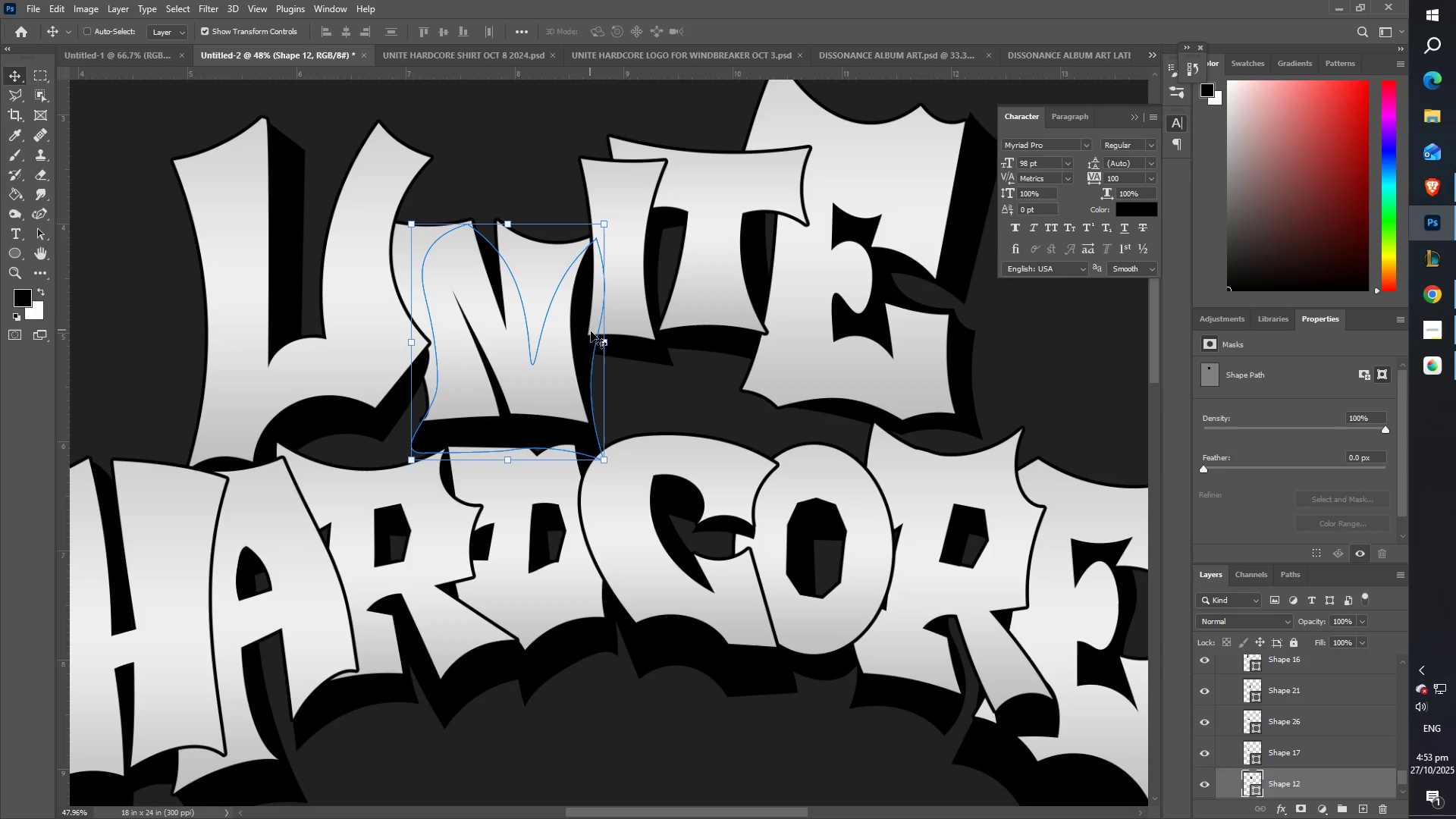 
type(ZZ)
 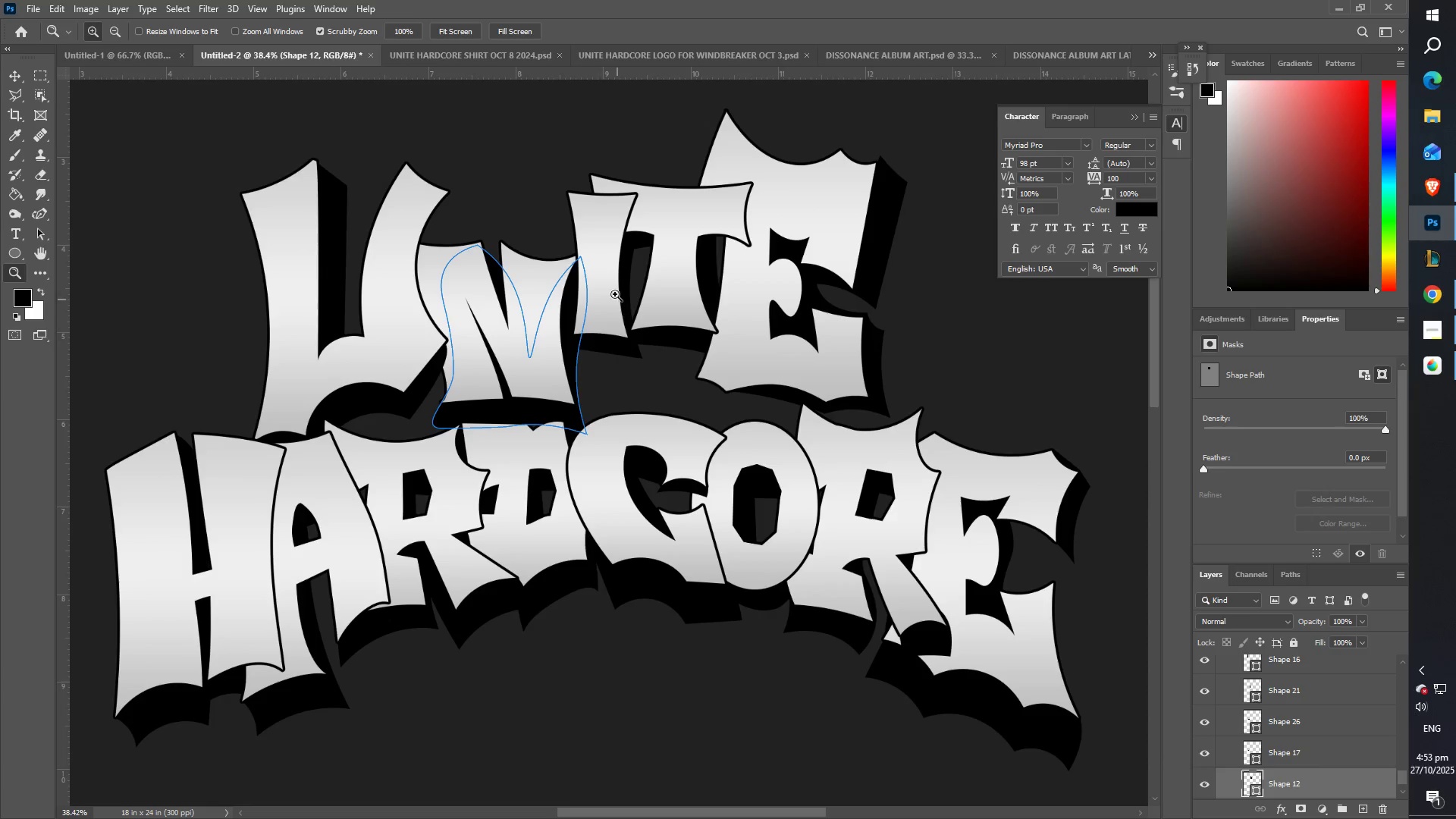 
left_click([12, 72])
 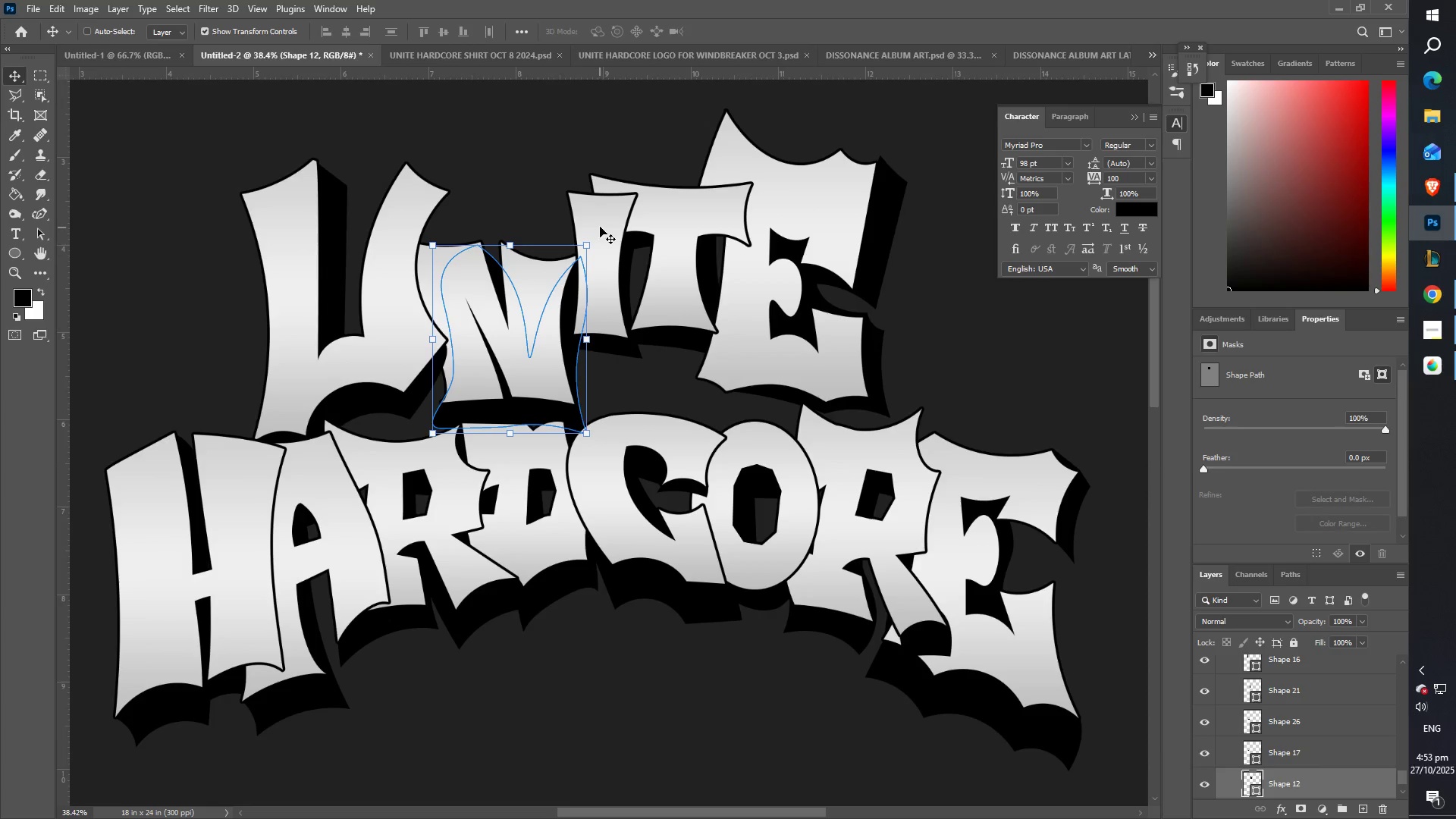 
right_click([600, 227])
 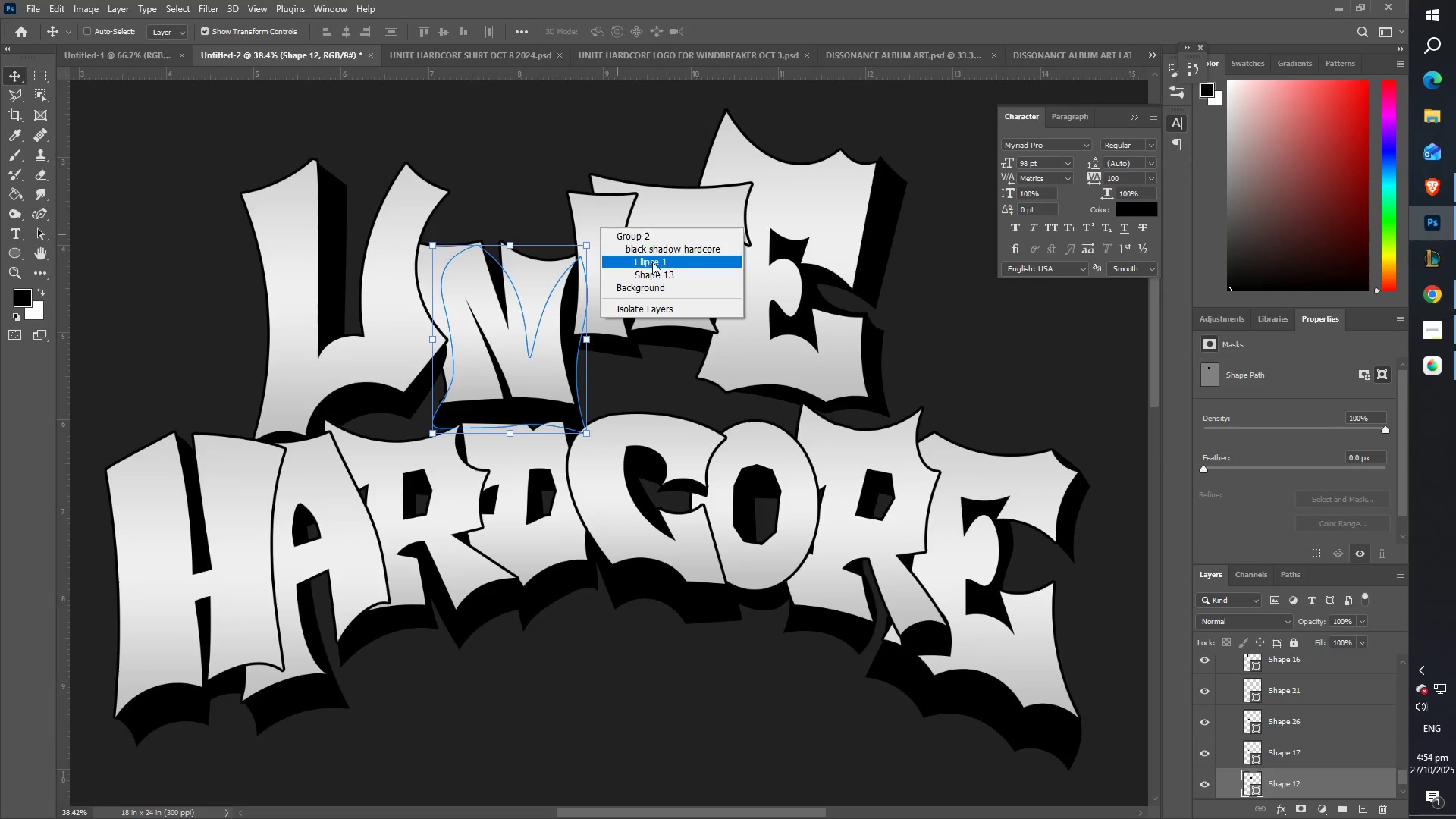 
left_click([652, 262])
 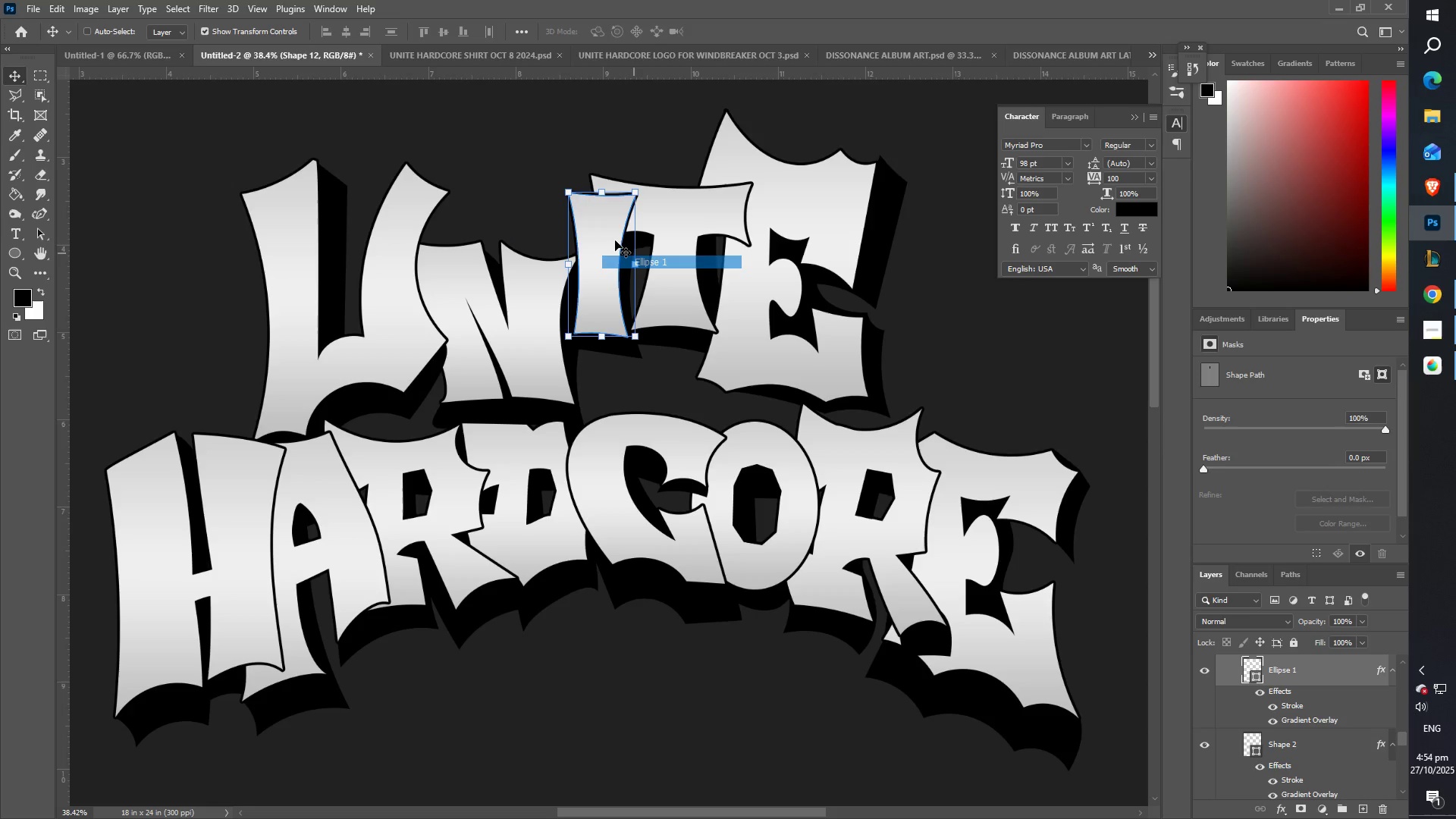 
hold_key(key=ShiftLeft, duration=1.53)
 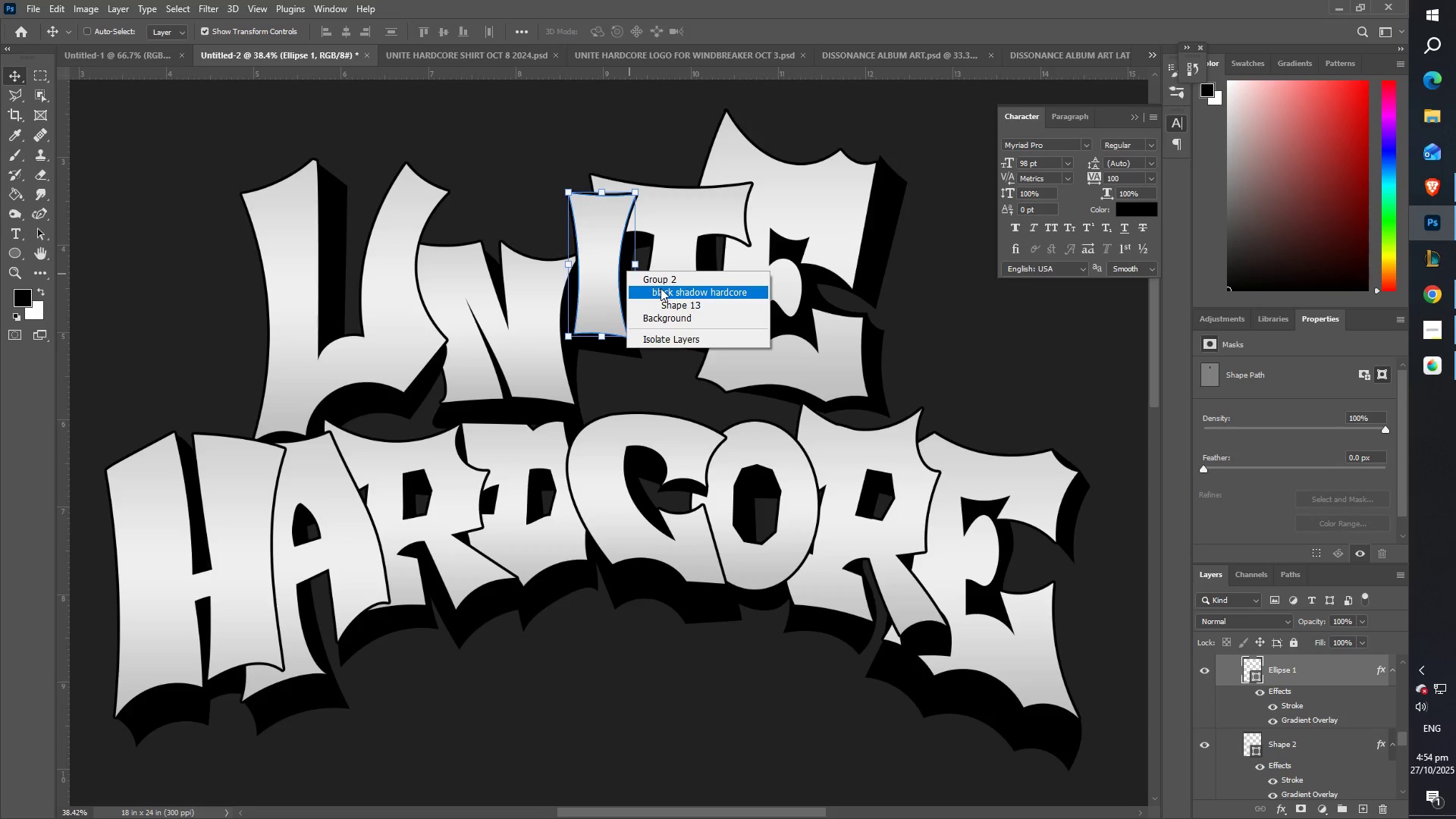 
hold_key(key=ShiftLeft, duration=0.72)
left_click([663, 290])
 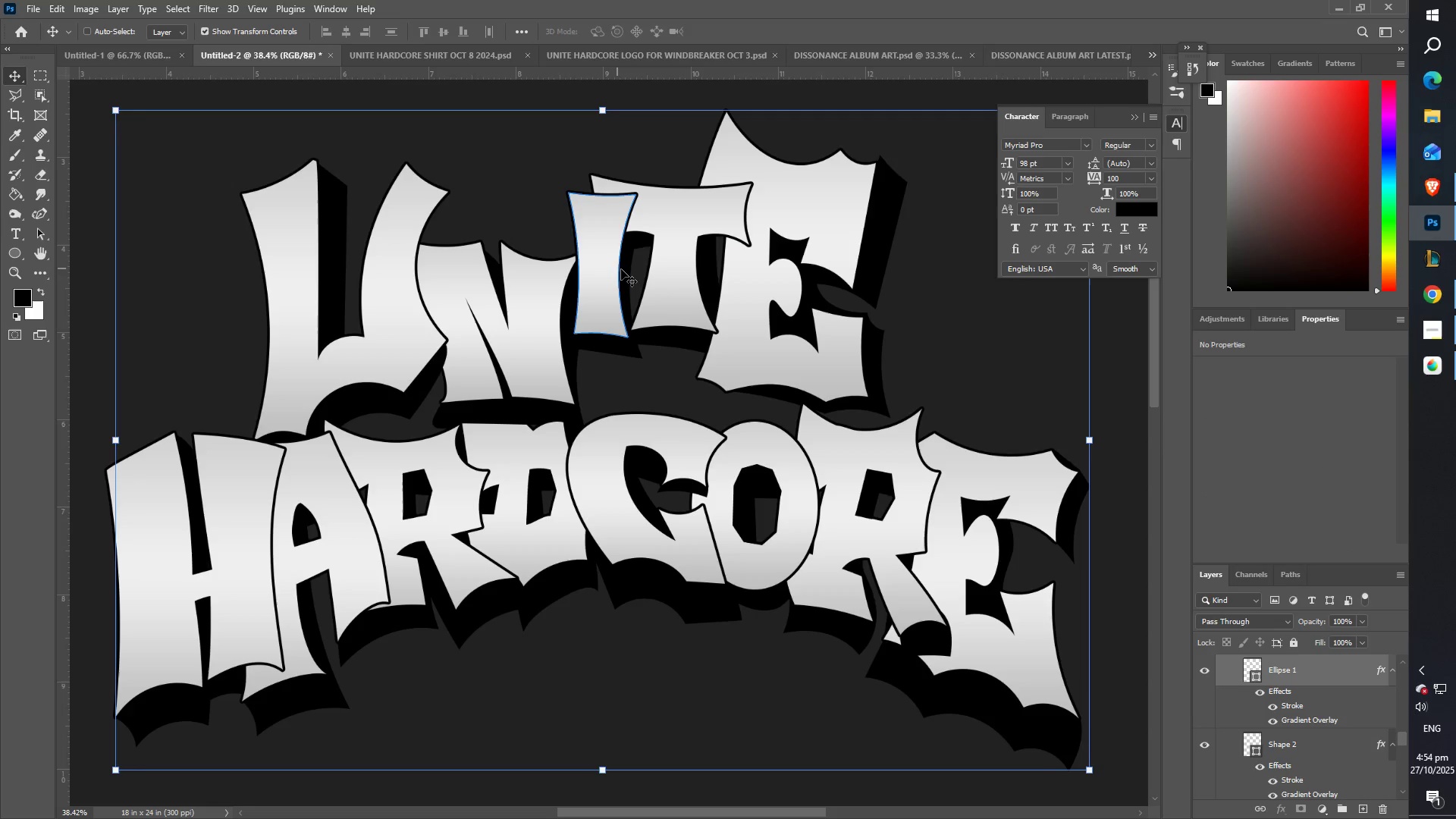 
hold_key(key=ShiftLeft, duration=1.53)
right_click([623, 270])
 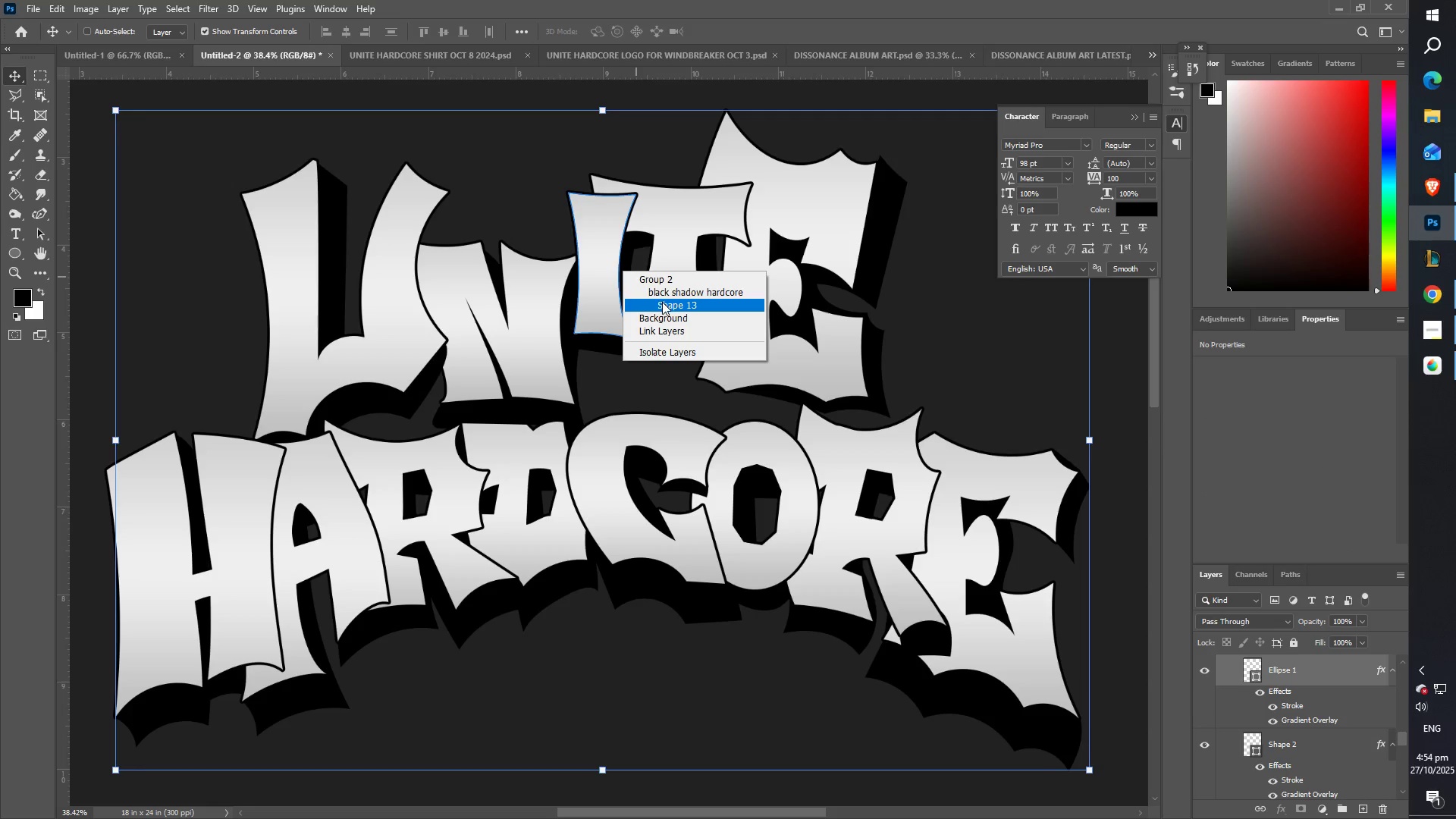 
left_click([664, 302])
 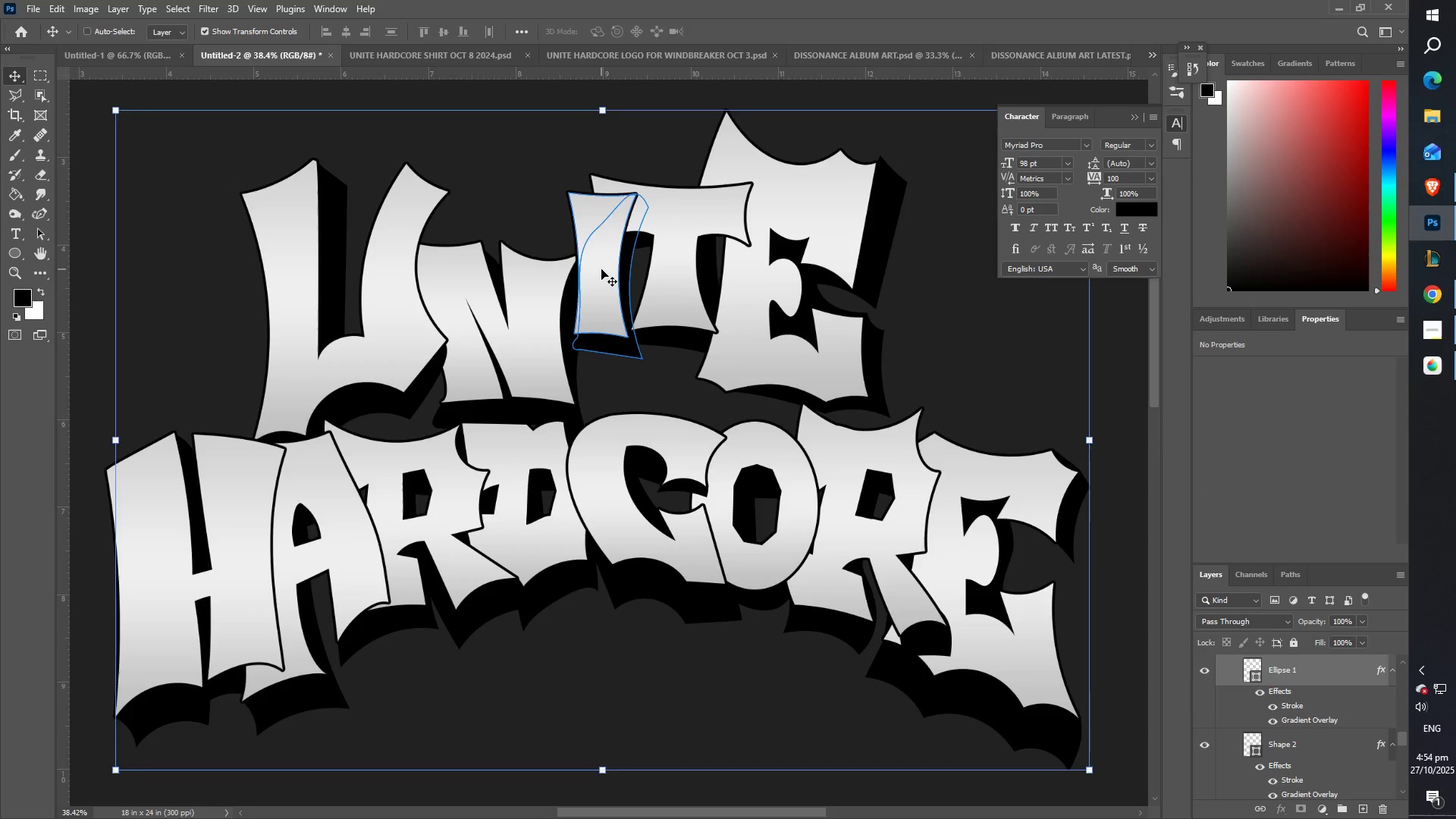 
hold_key(key=ShiftLeft, duration=0.57)
 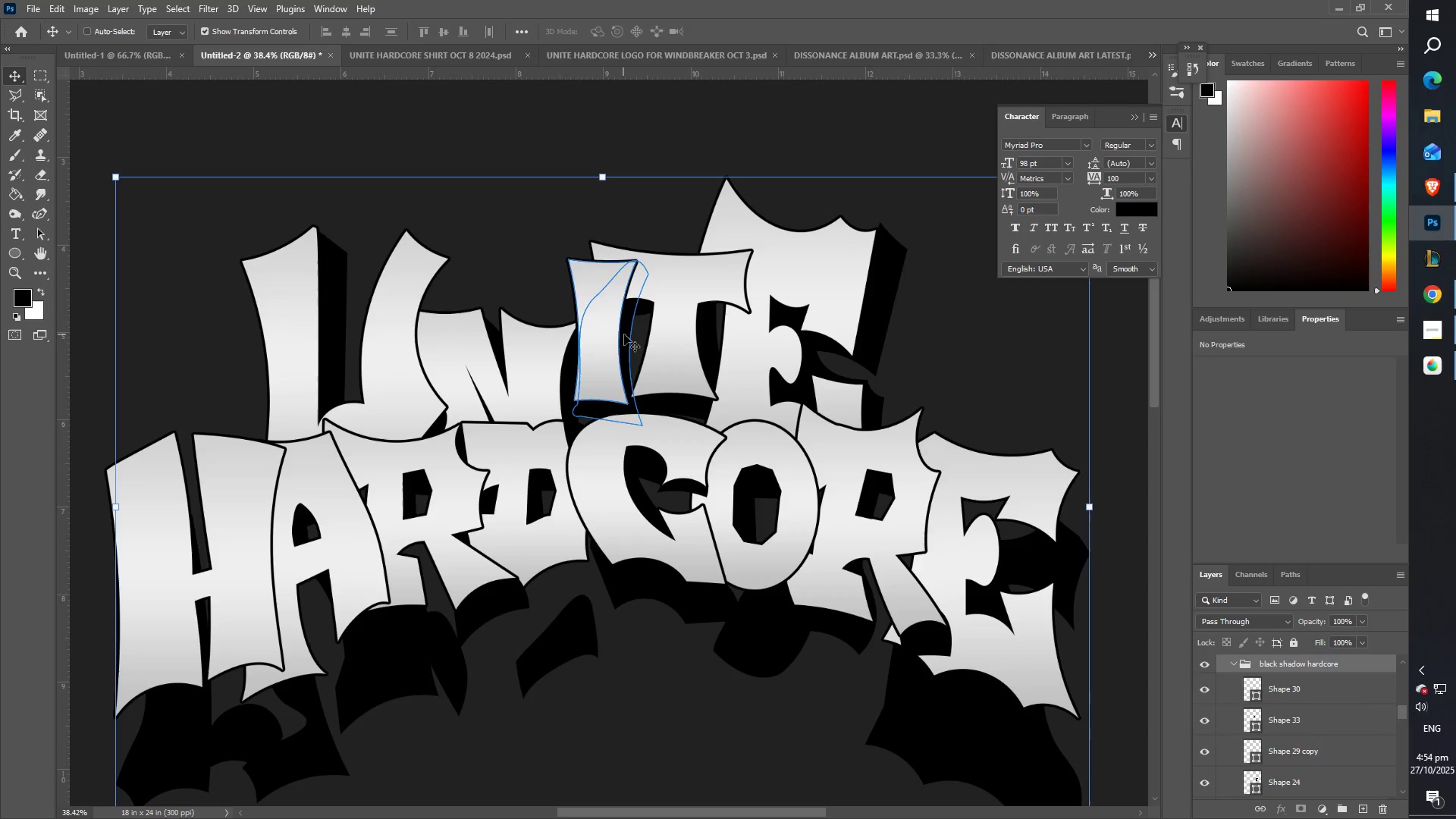 
key(Control+ControlLeft)
 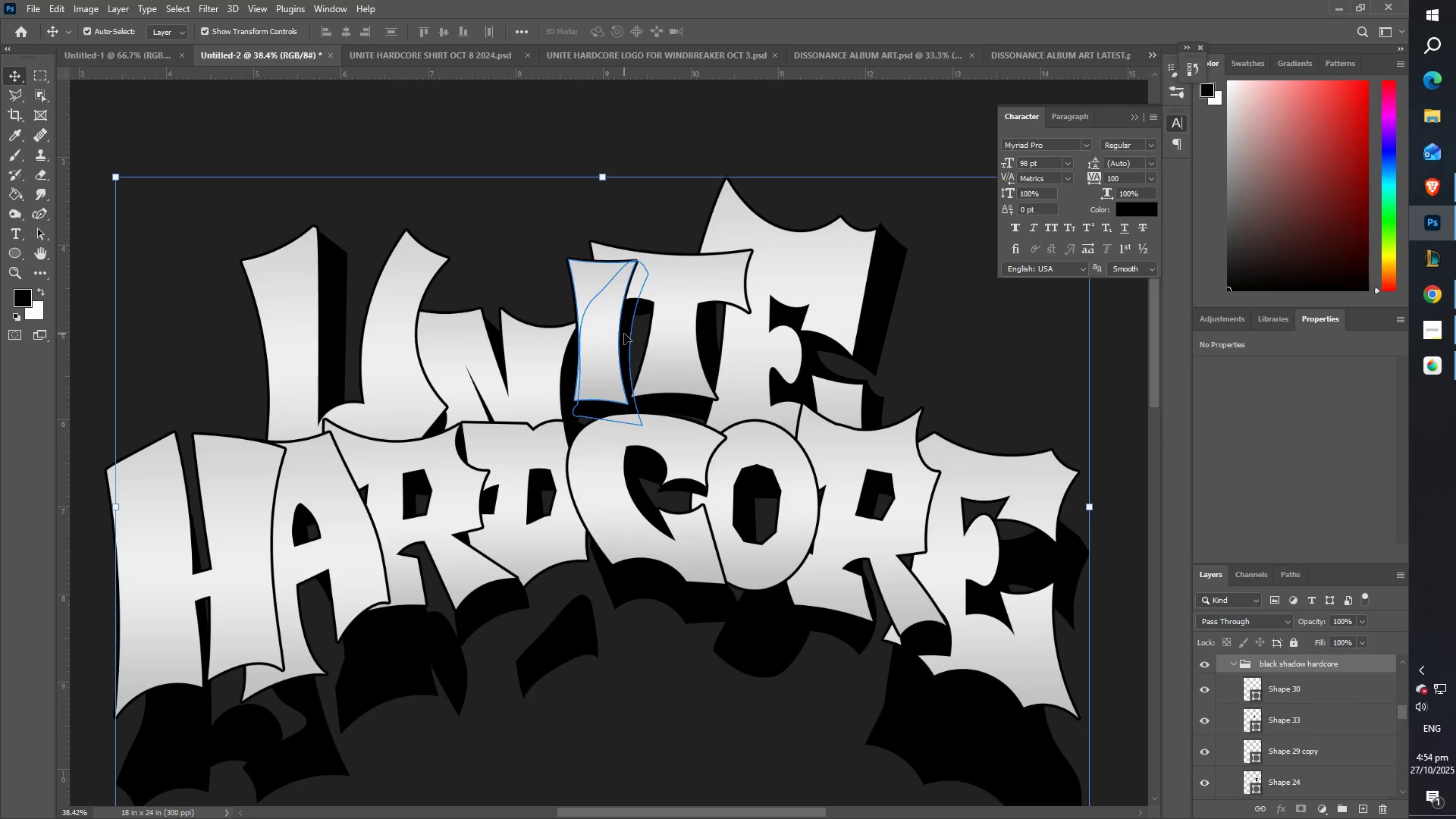 
key(Control+Z)
 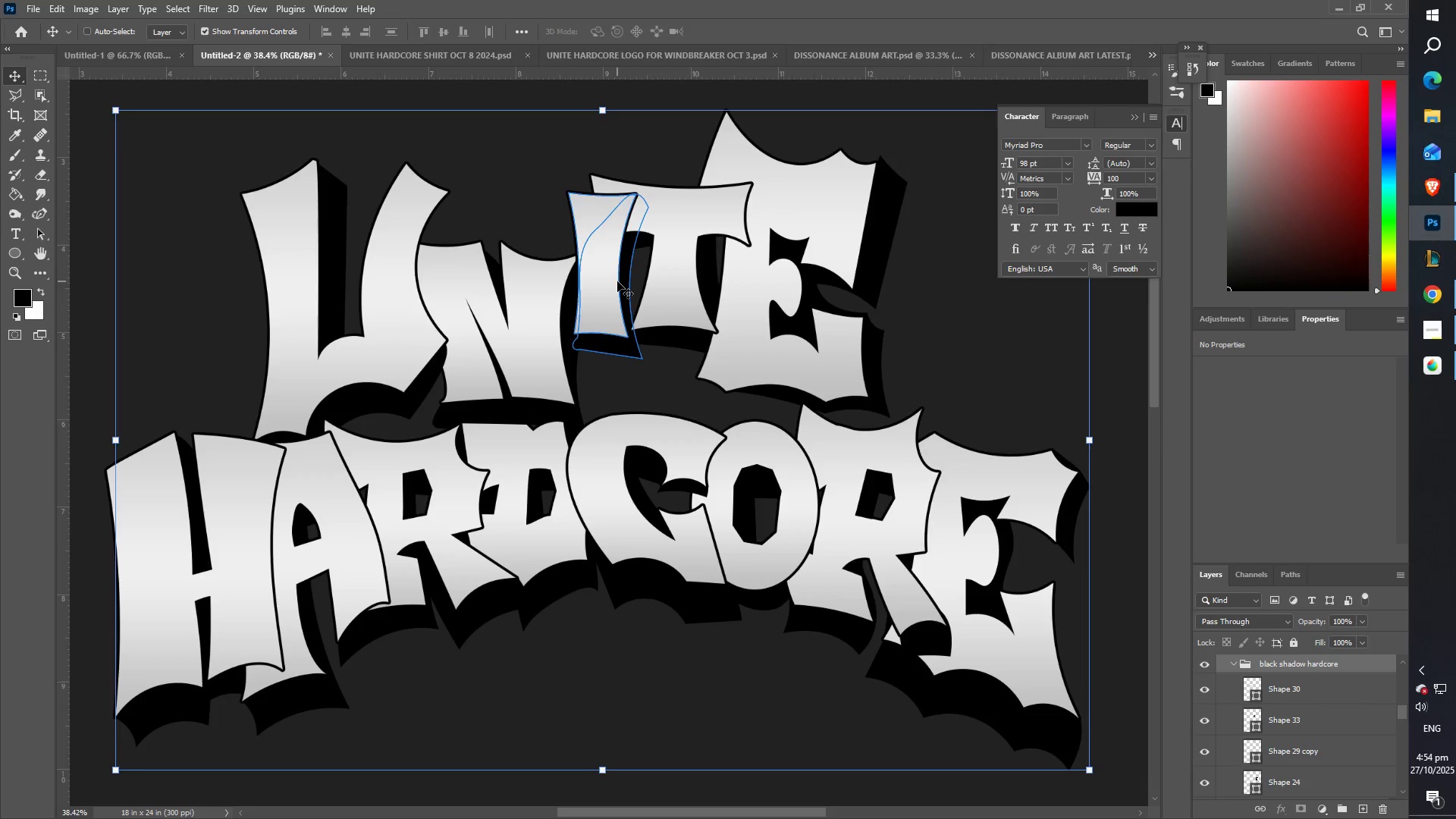 
right_click([623, 279])
 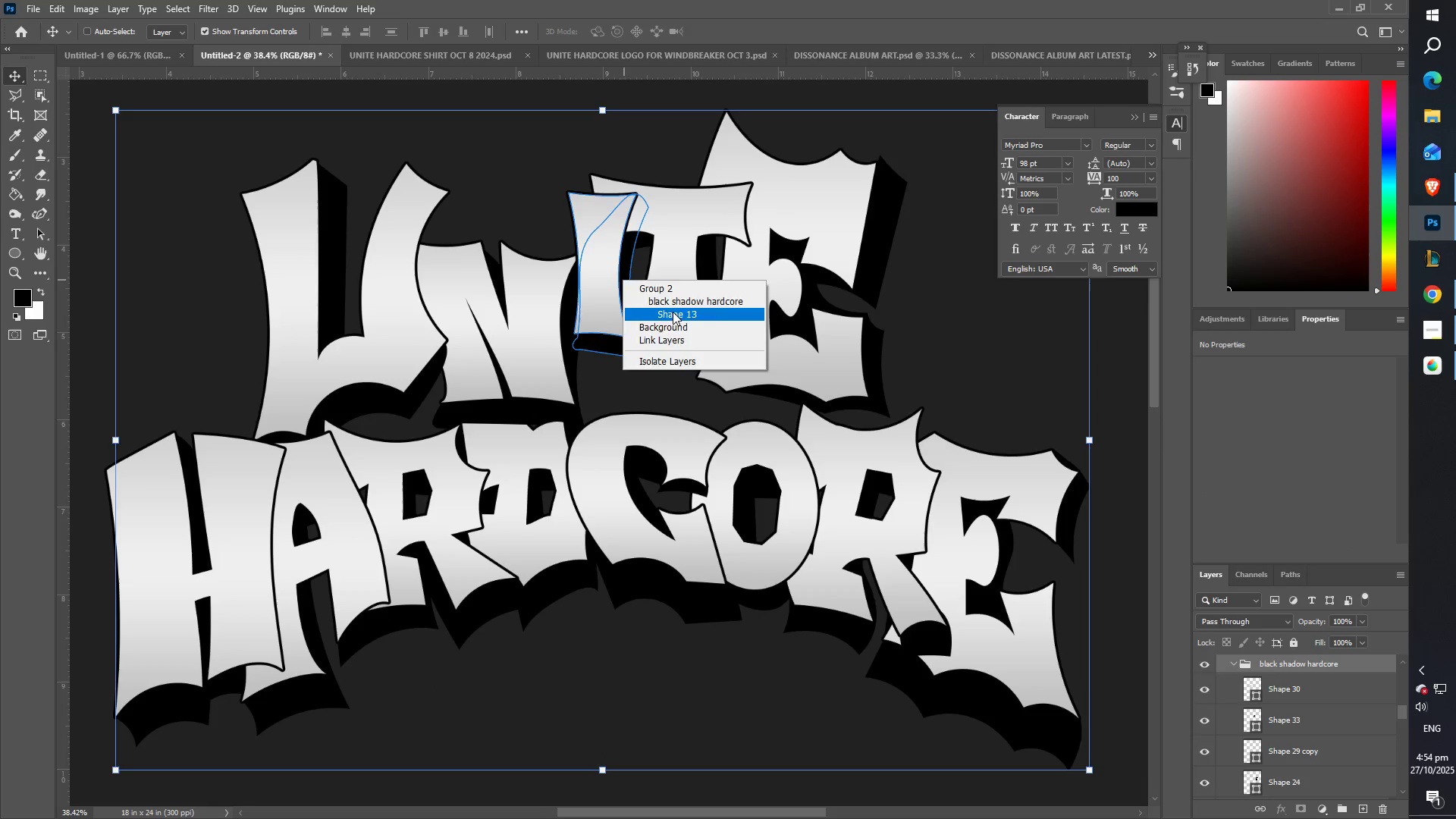 
hold_key(key=ShiftLeft, duration=1.53)
right_click([607, 282])
 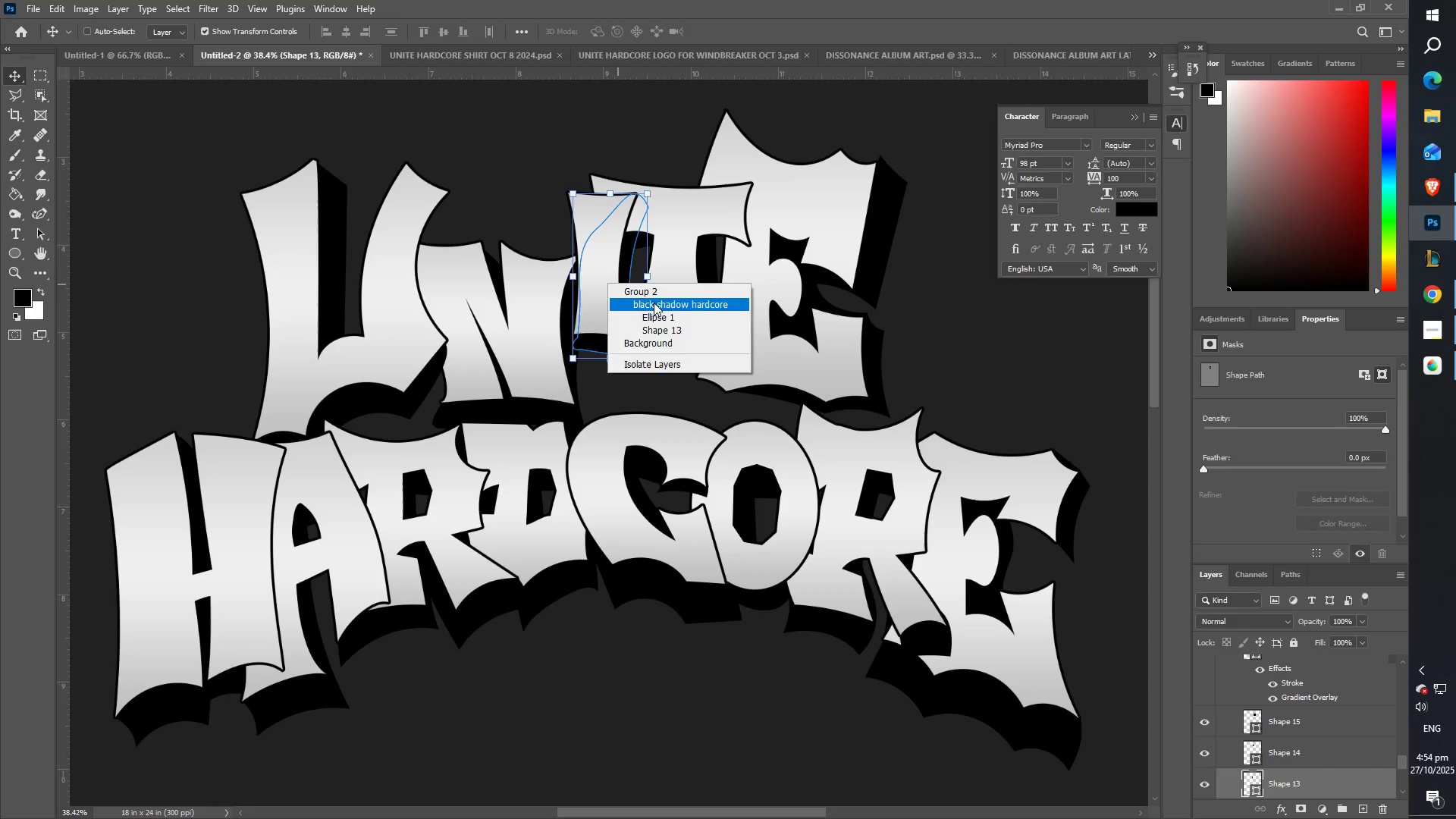 
left_click([654, 303])
 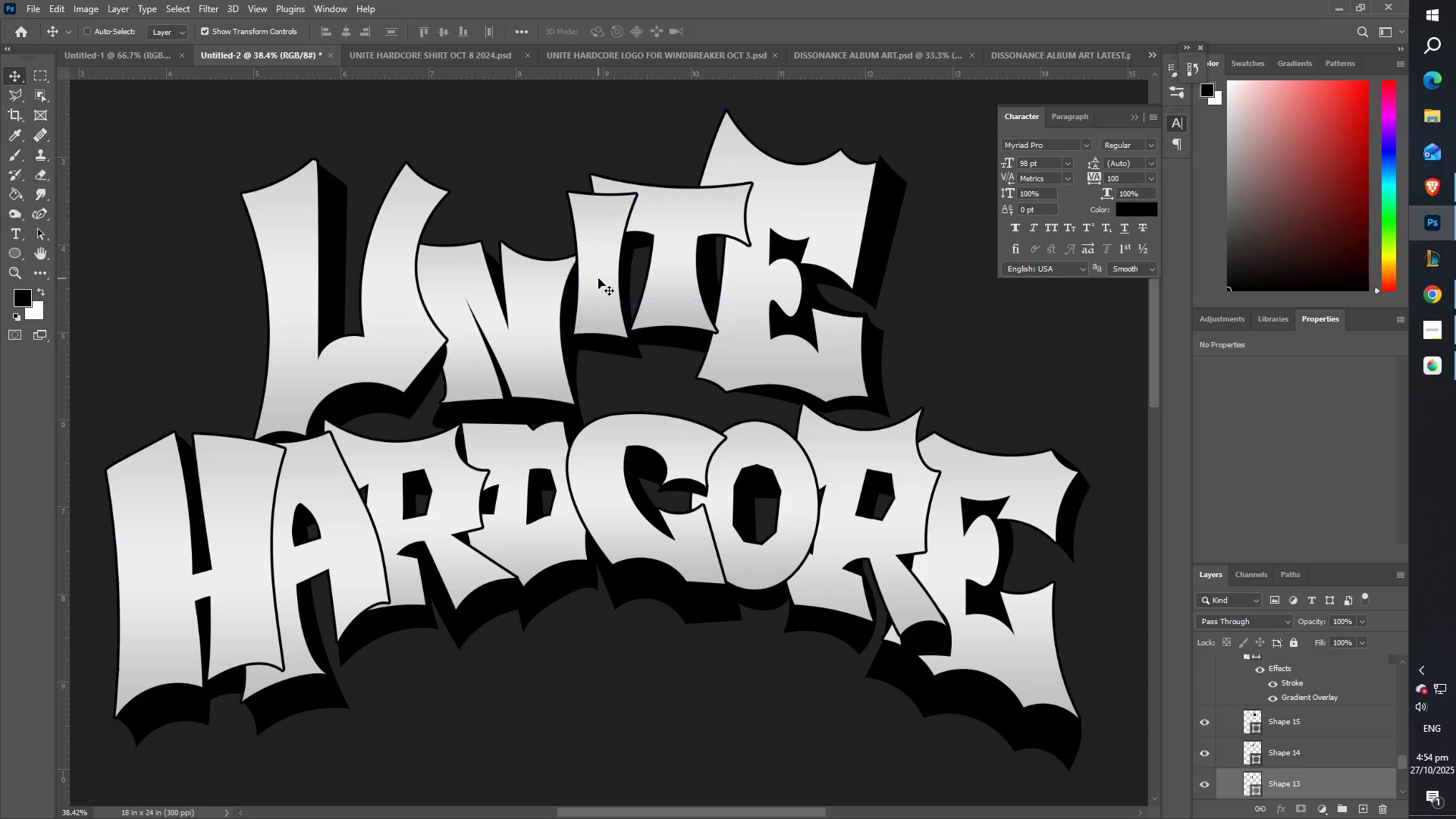 
hold_key(key=ShiftLeft, duration=0.32)
 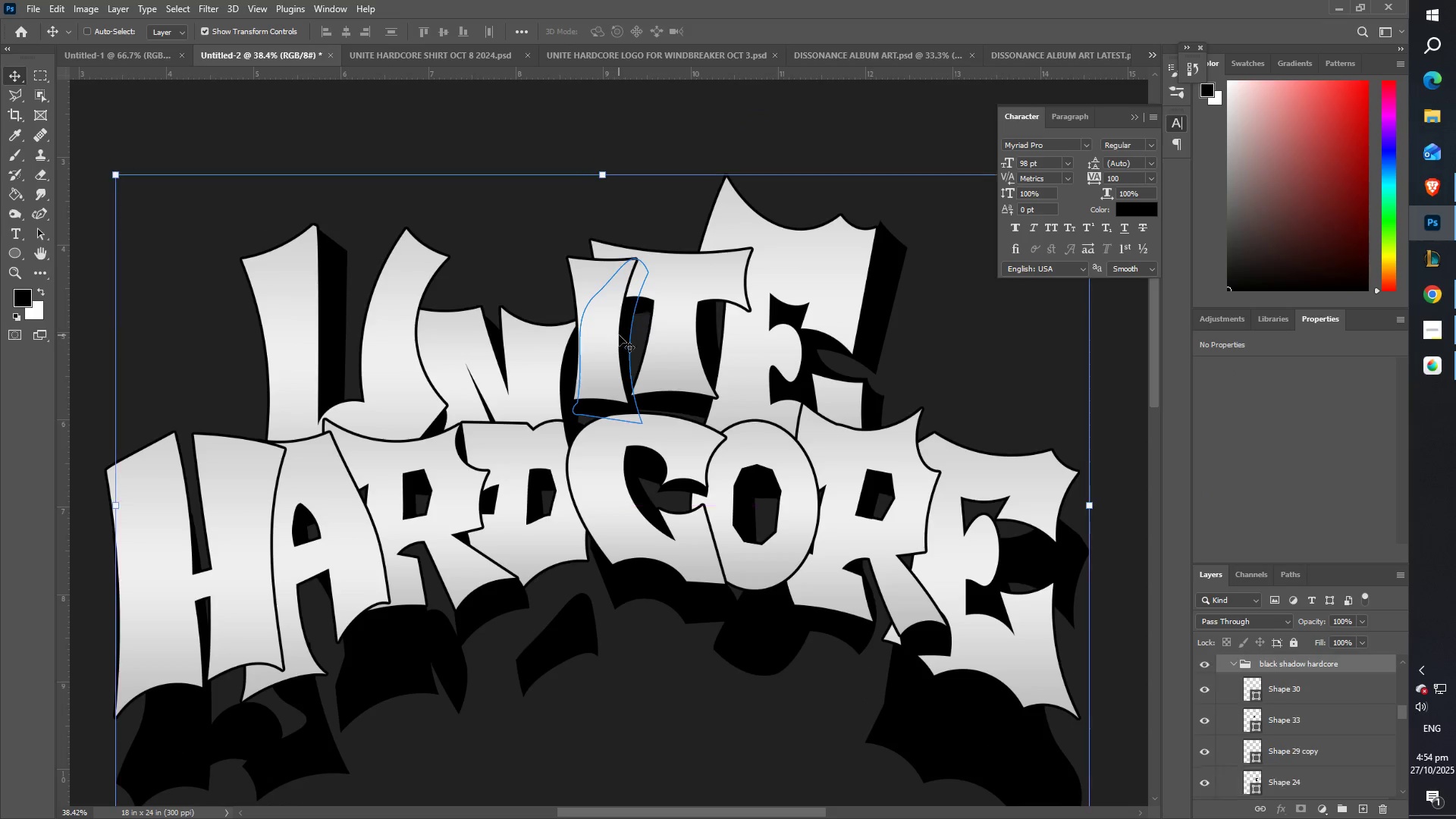 
key(Control+ControlLeft)
 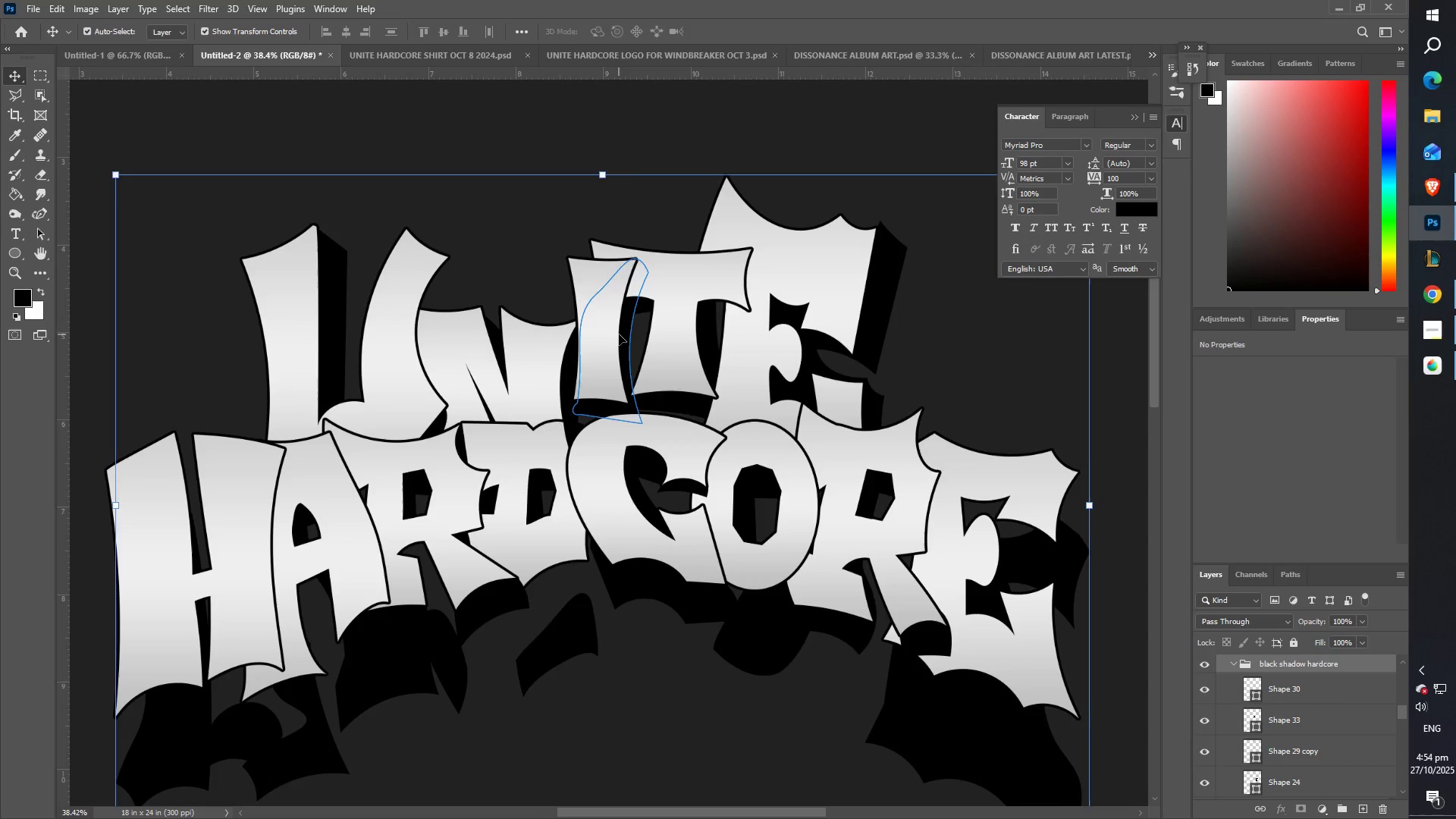 
key(Control+Z)
 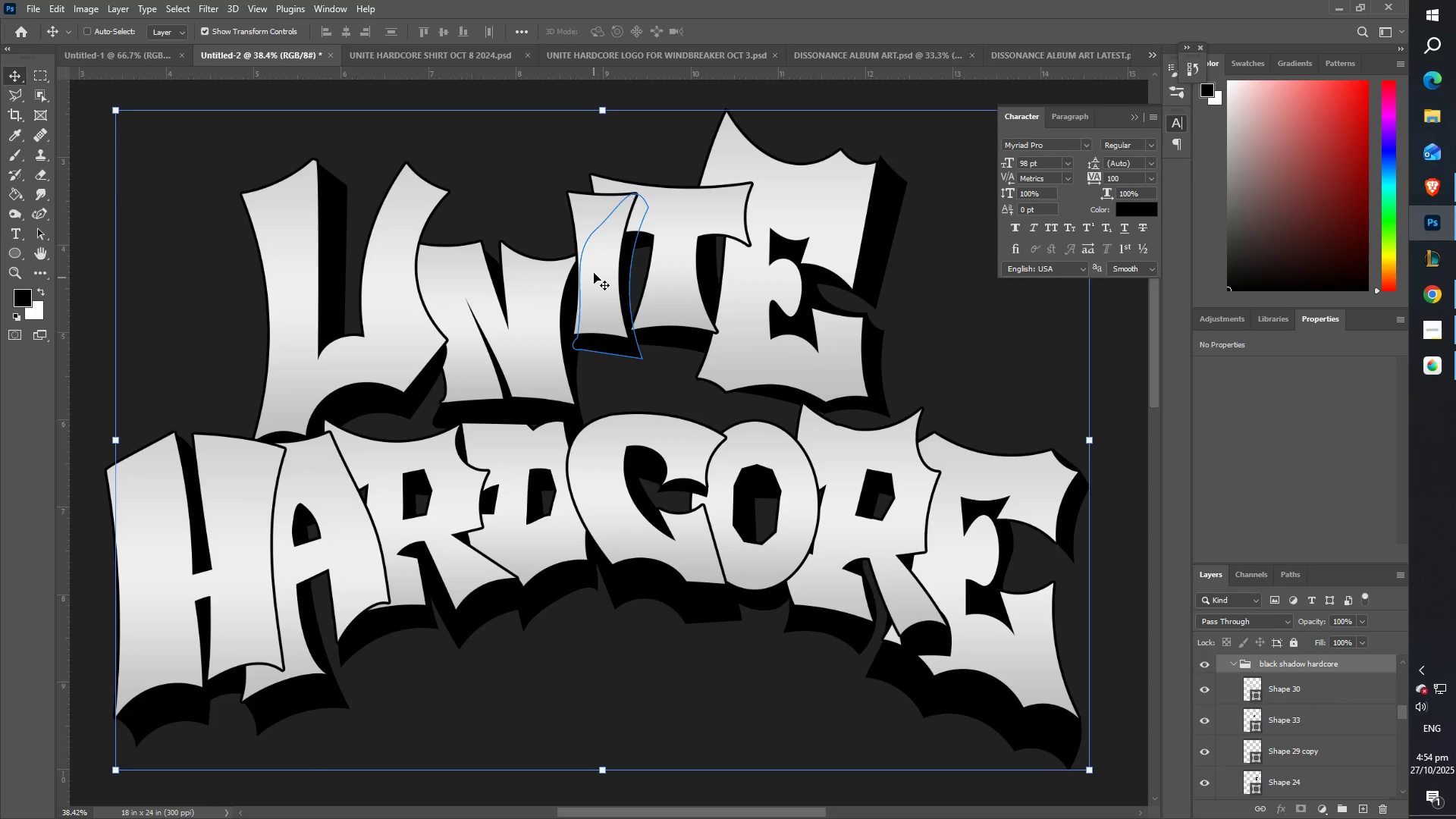 
right_click([594, 271])
 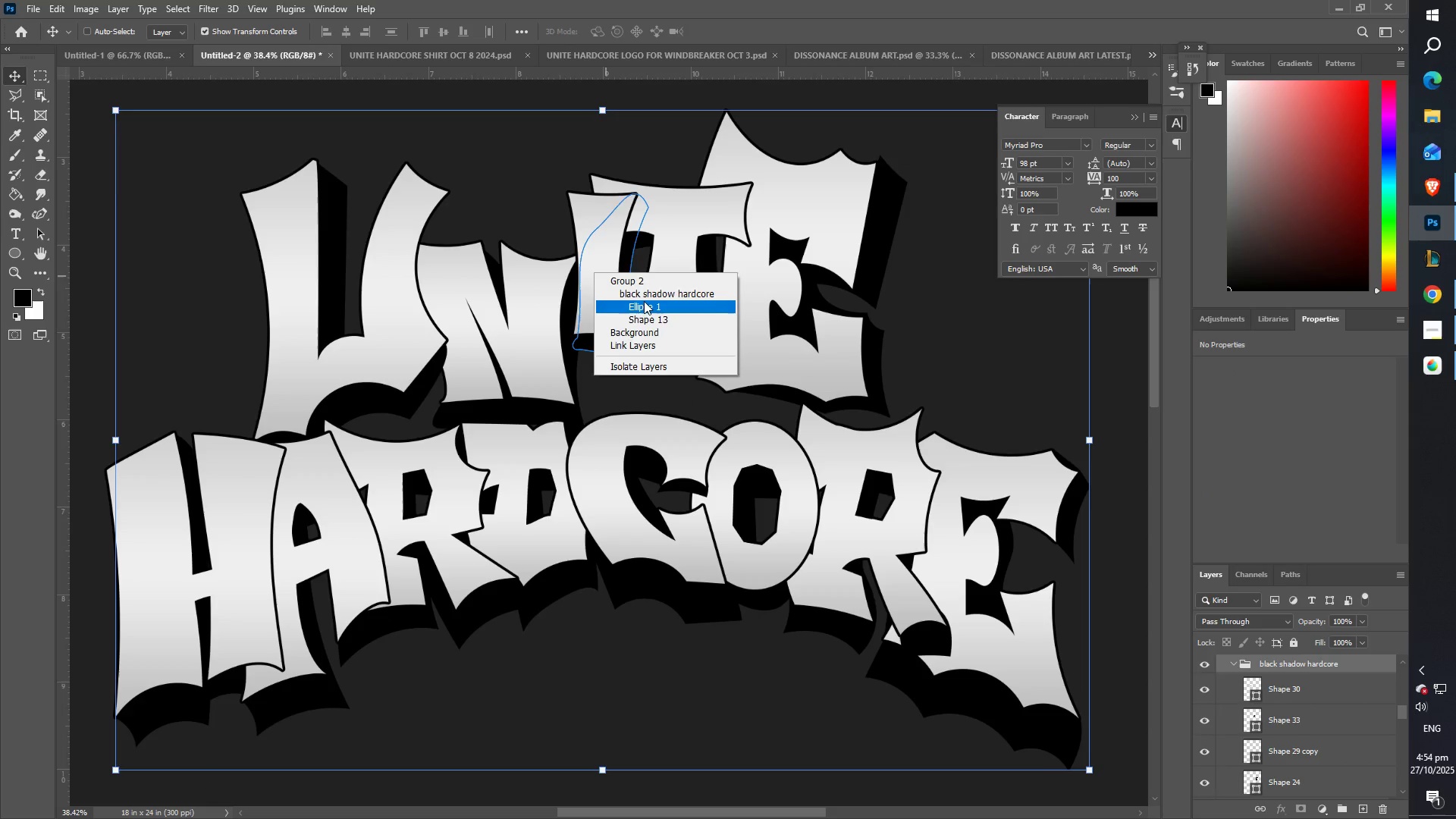 
left_click([646, 302])
 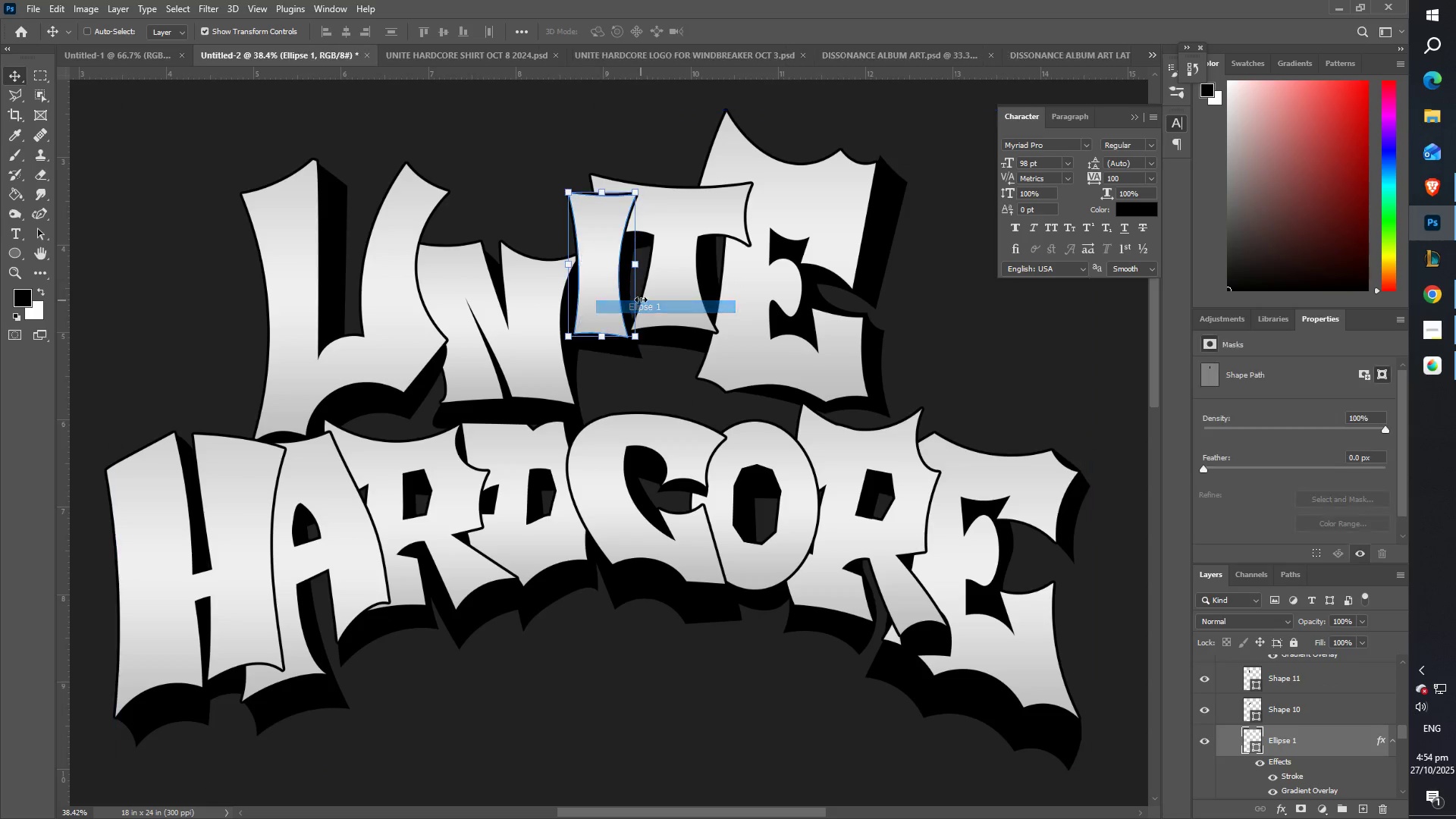 
hold_key(key=ShiftLeft, duration=1.5)
right_click([632, 355])
 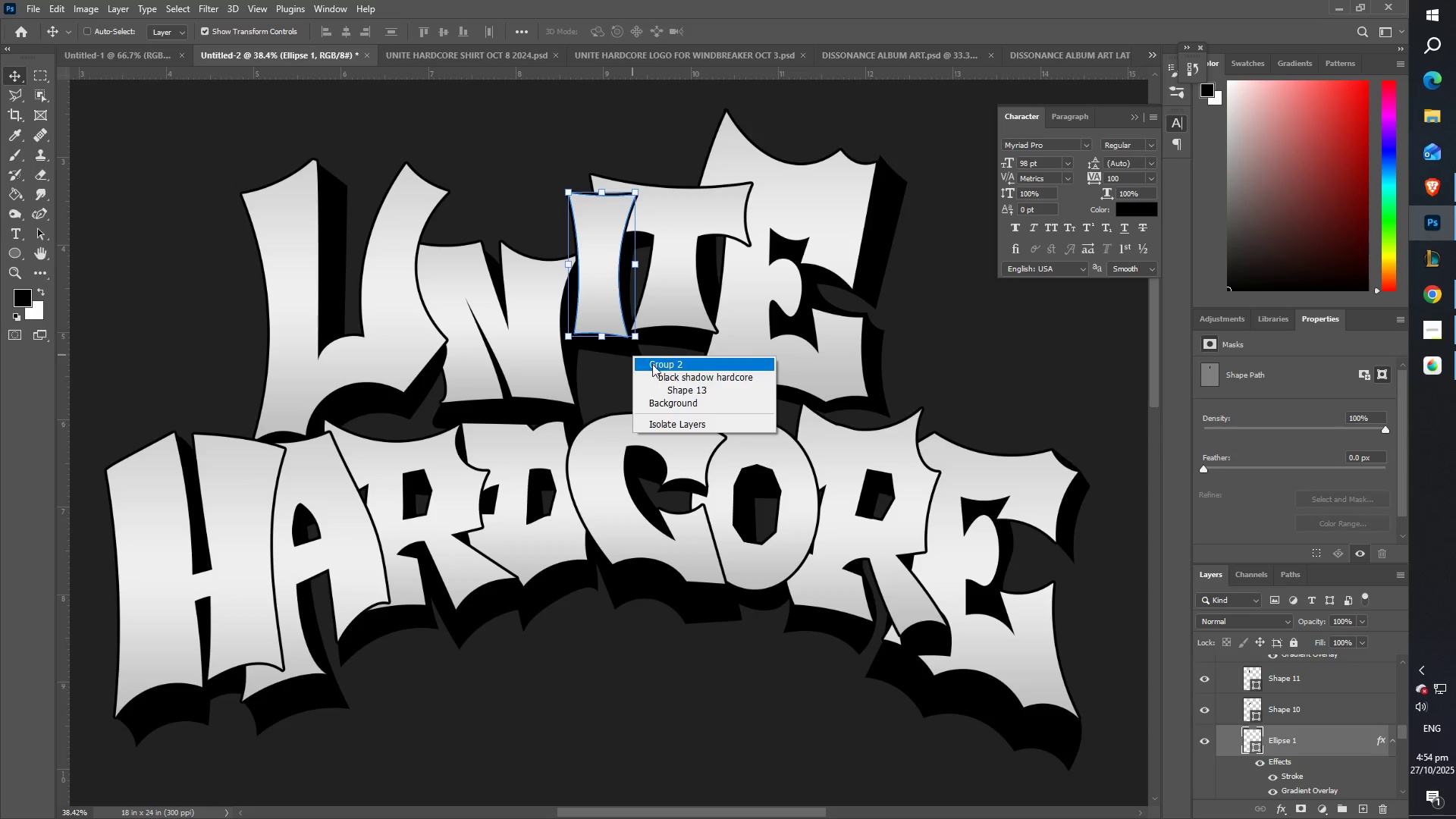 
hold_key(key=ShiftLeft, duration=1.51)
left_click([676, 388])
 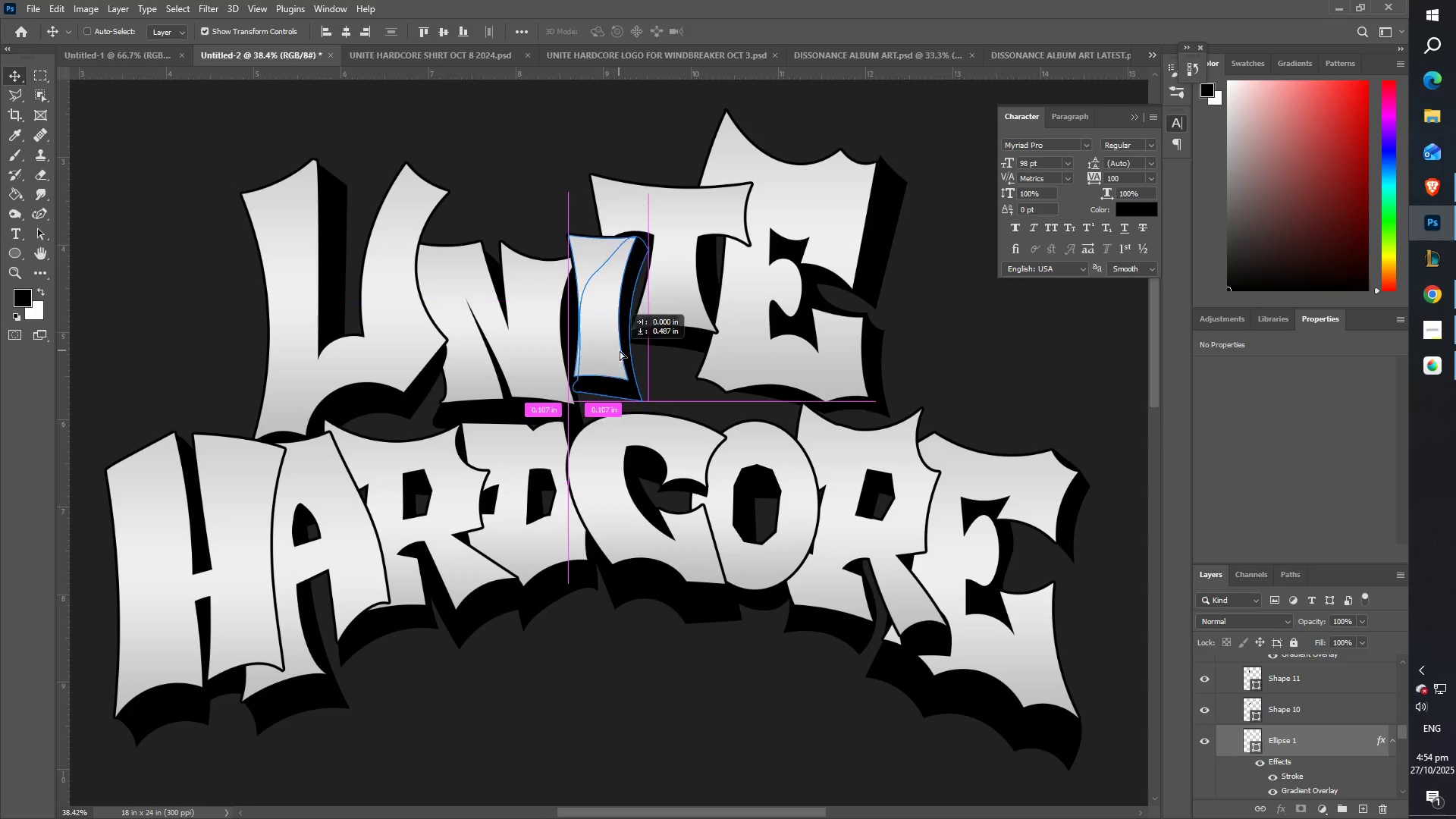 
hold_key(key=ShiftLeft, duration=1.53)
 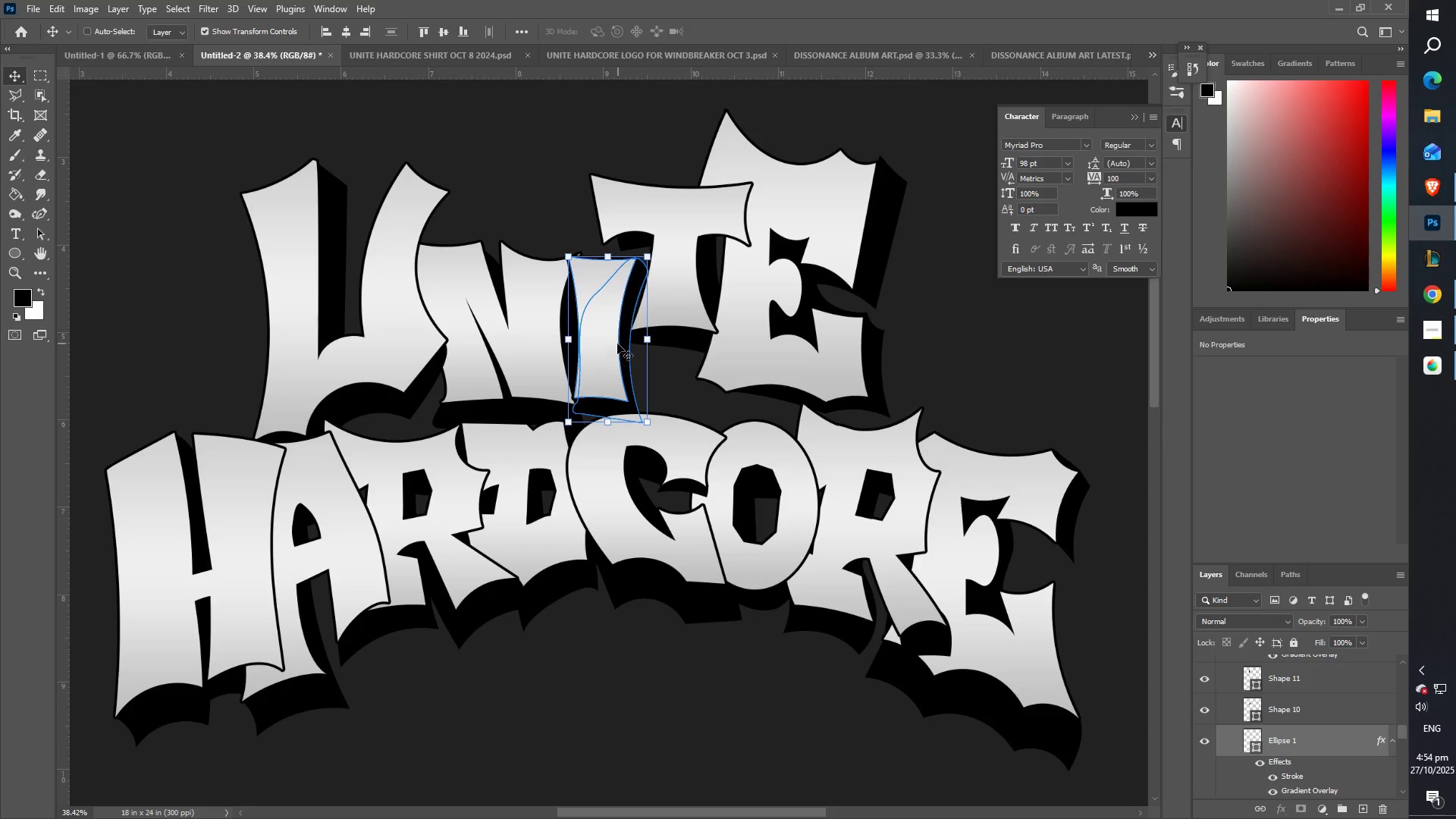 
hold_key(key=ShiftLeft, duration=0.64)
 